 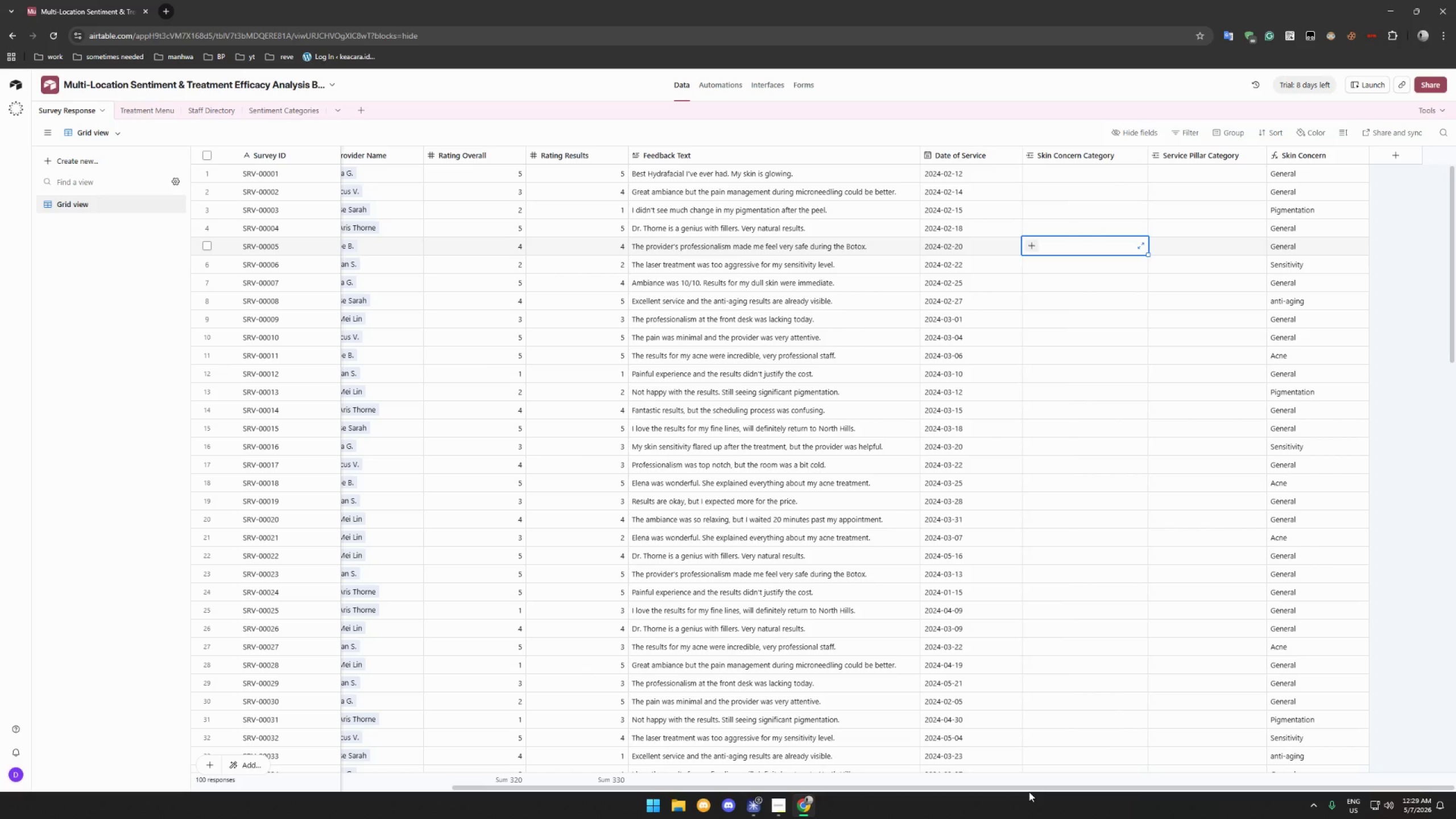 
scroll: coordinate [1132, 605], scroll_direction: up, amount: 5.0
 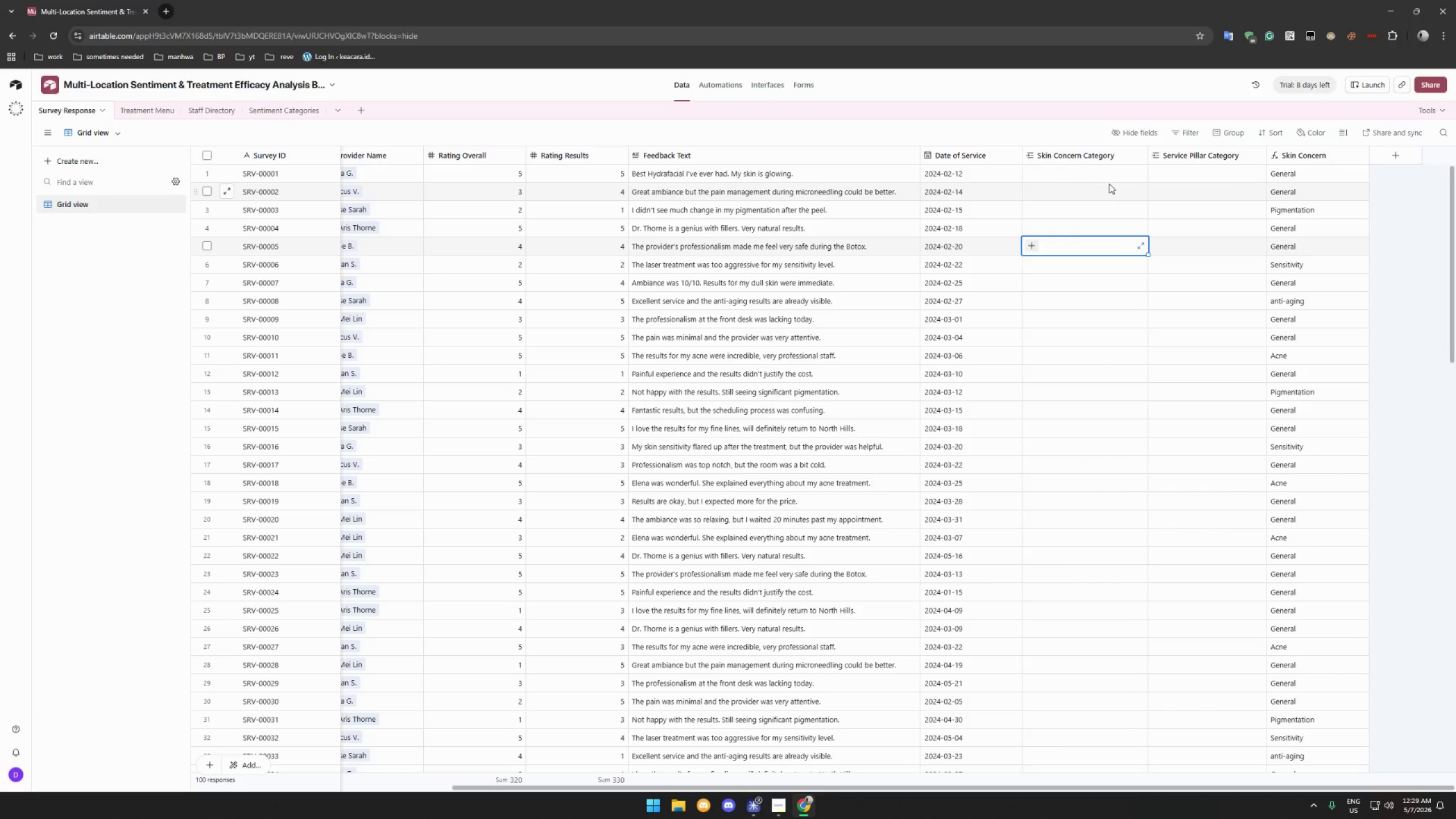 
left_click([1087, 175])
 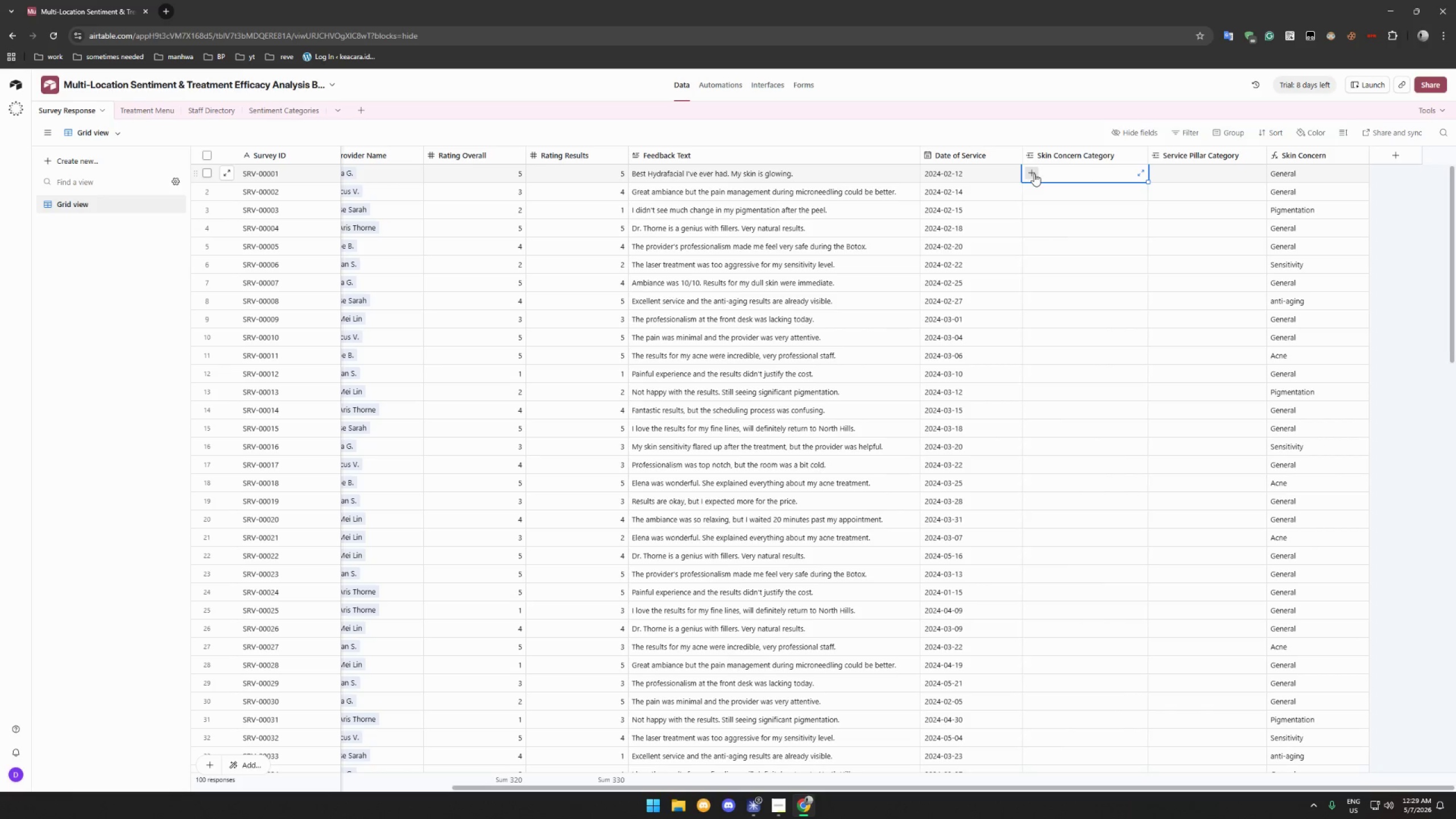 
left_click([1029, 173])
 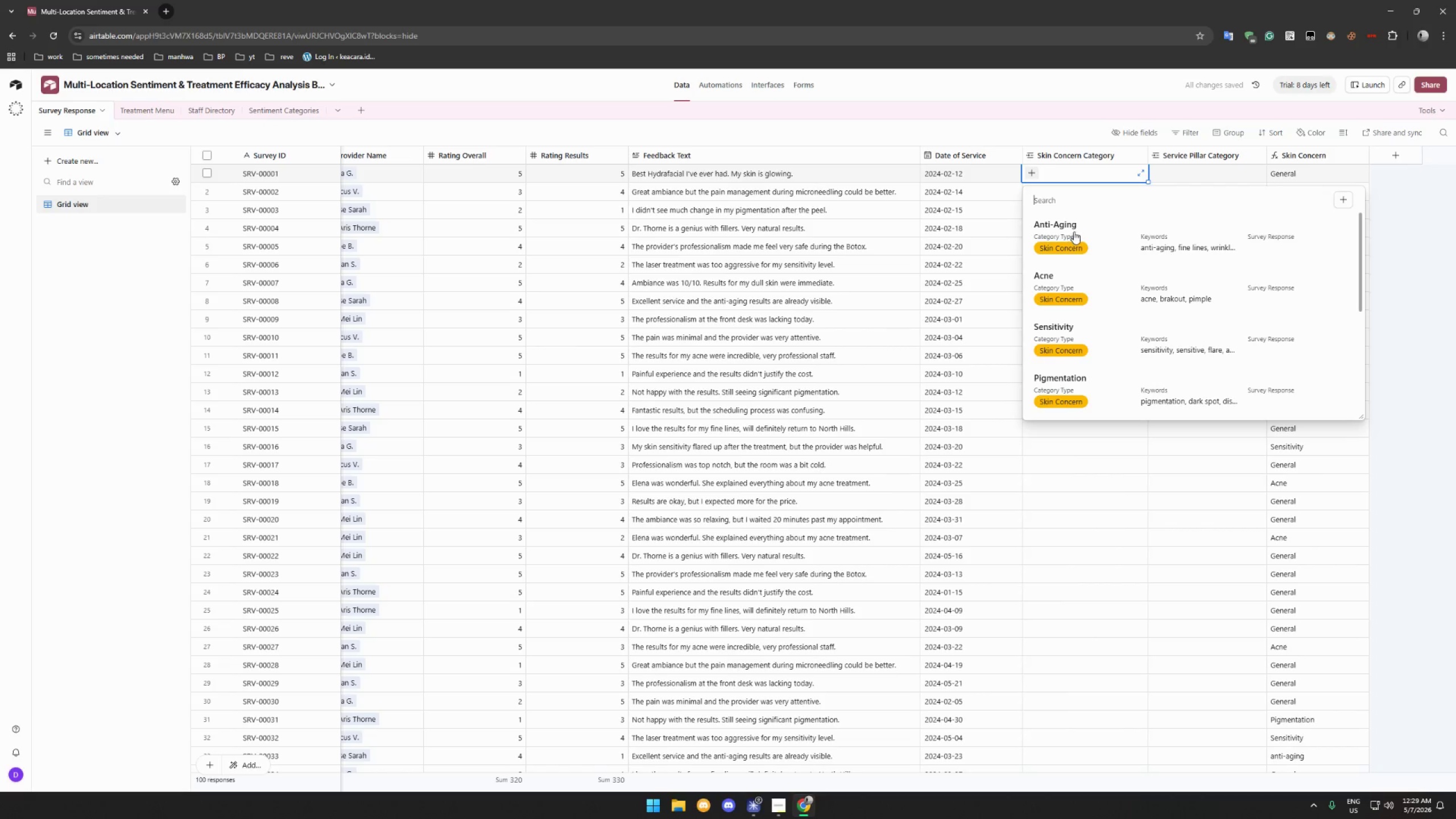 
left_click([1073, 282])
 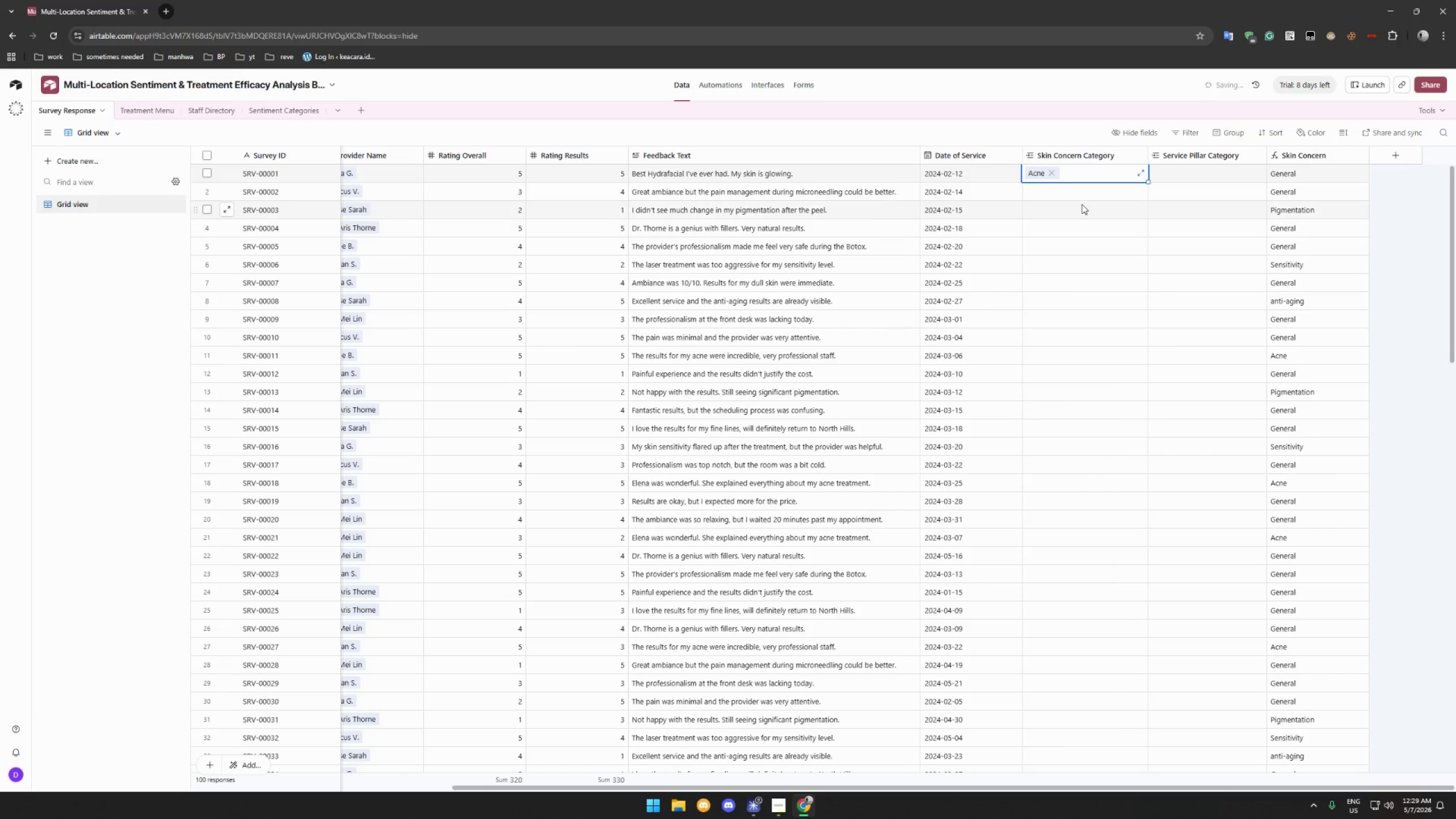 
left_click([1083, 192])
 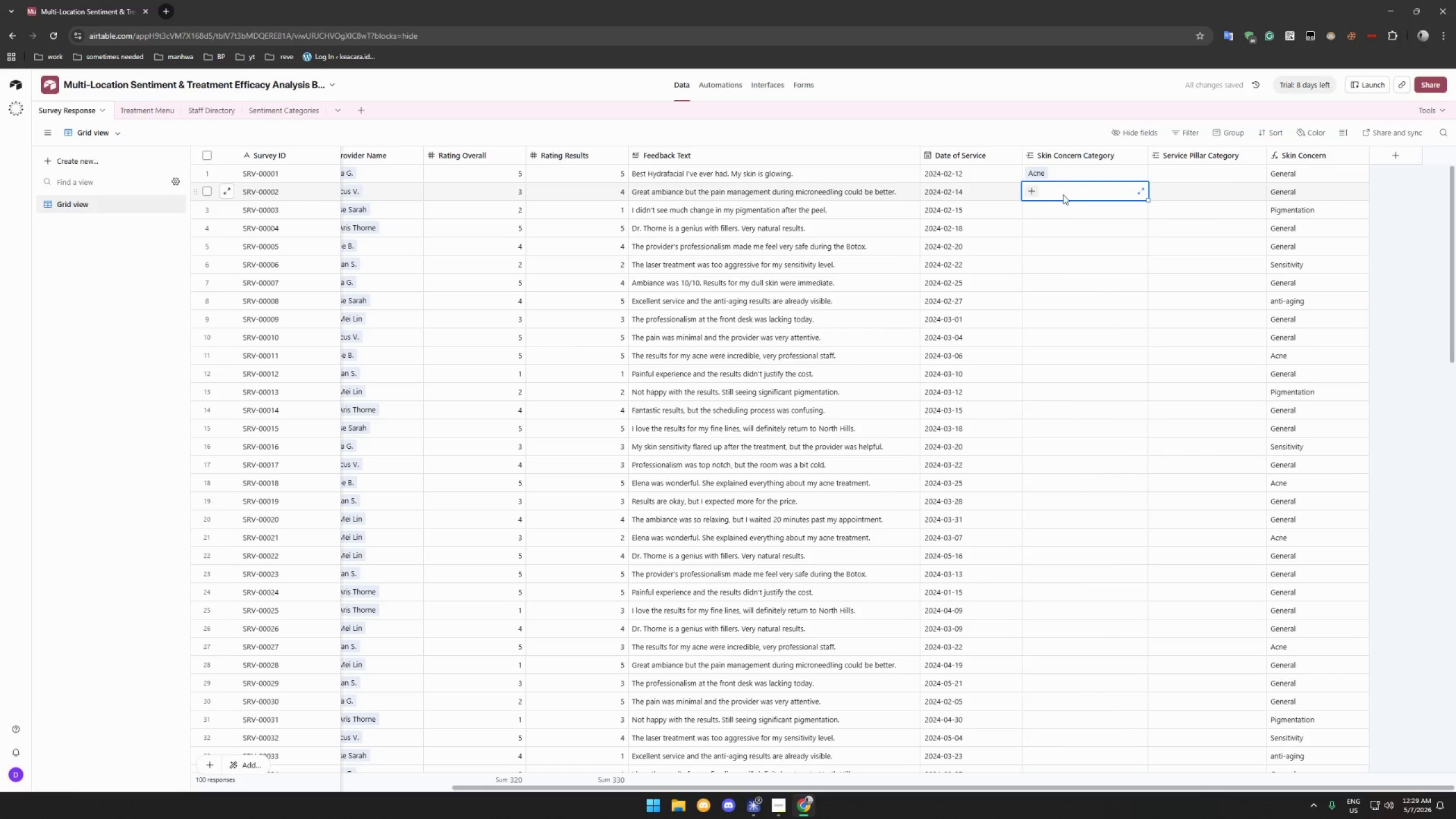 
left_click([1044, 171])
 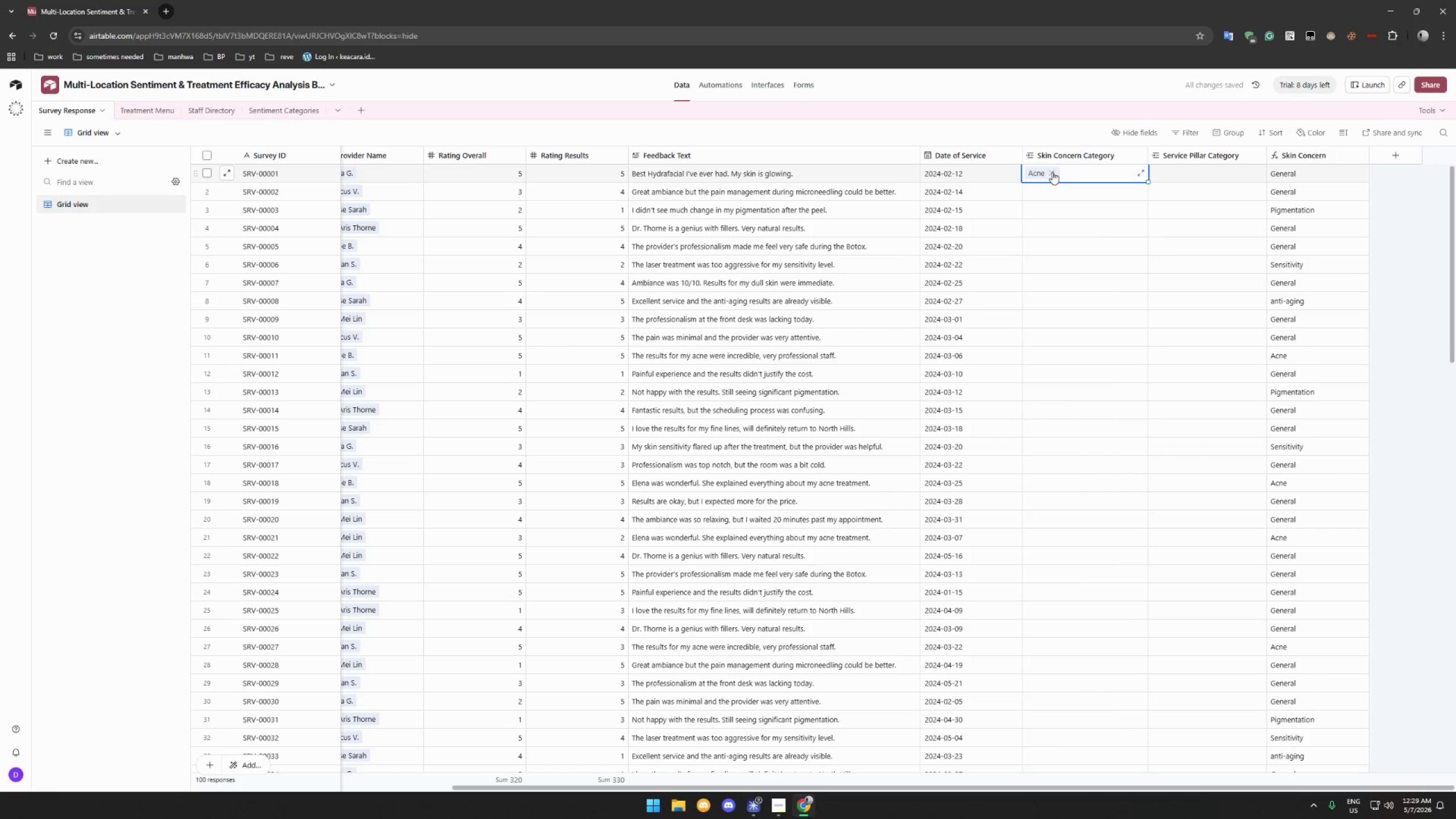 
scroll: coordinate [1044, 181], scroll_direction: up, amount: 7.0
 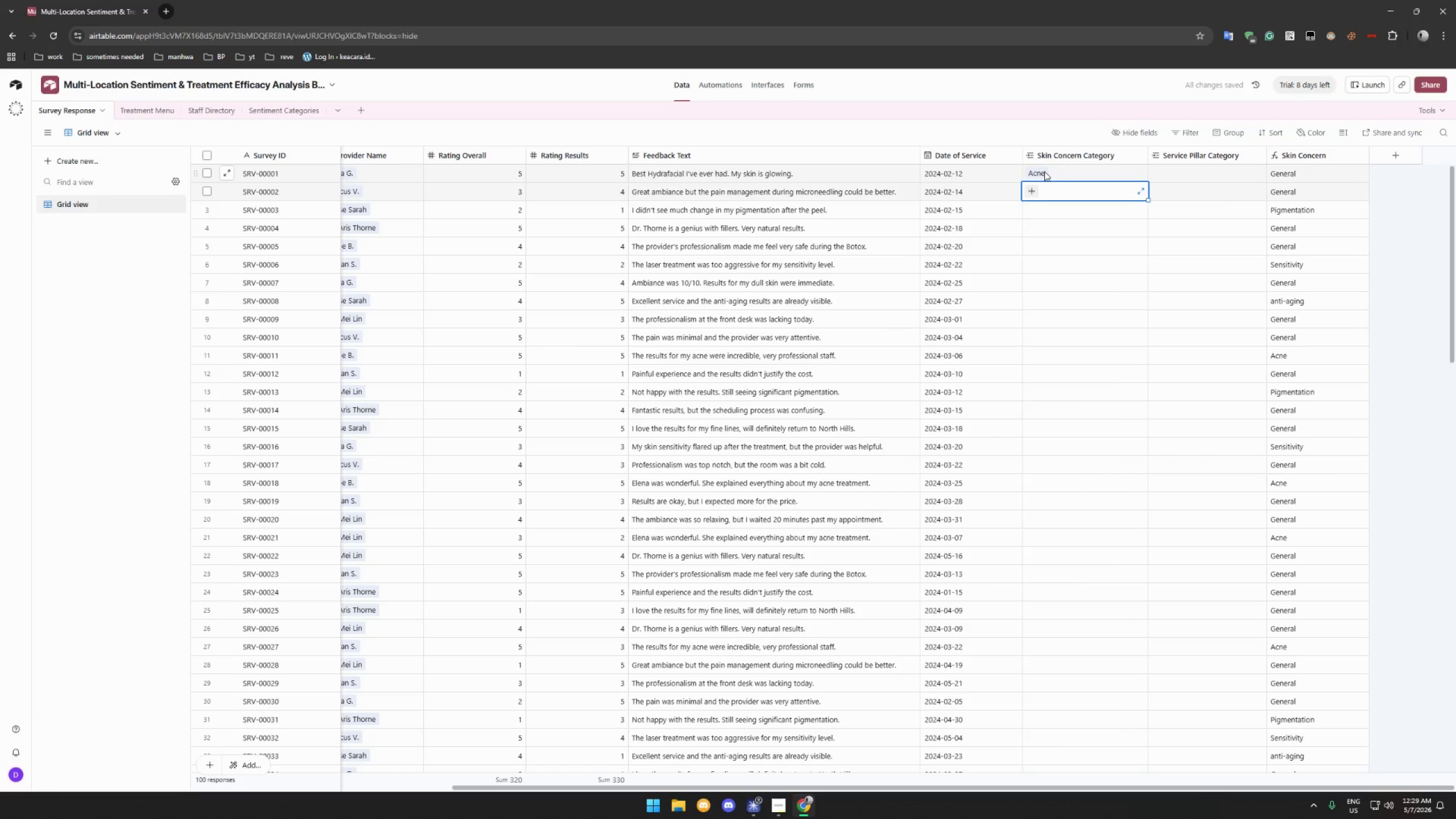 
left_click([1052, 172])
 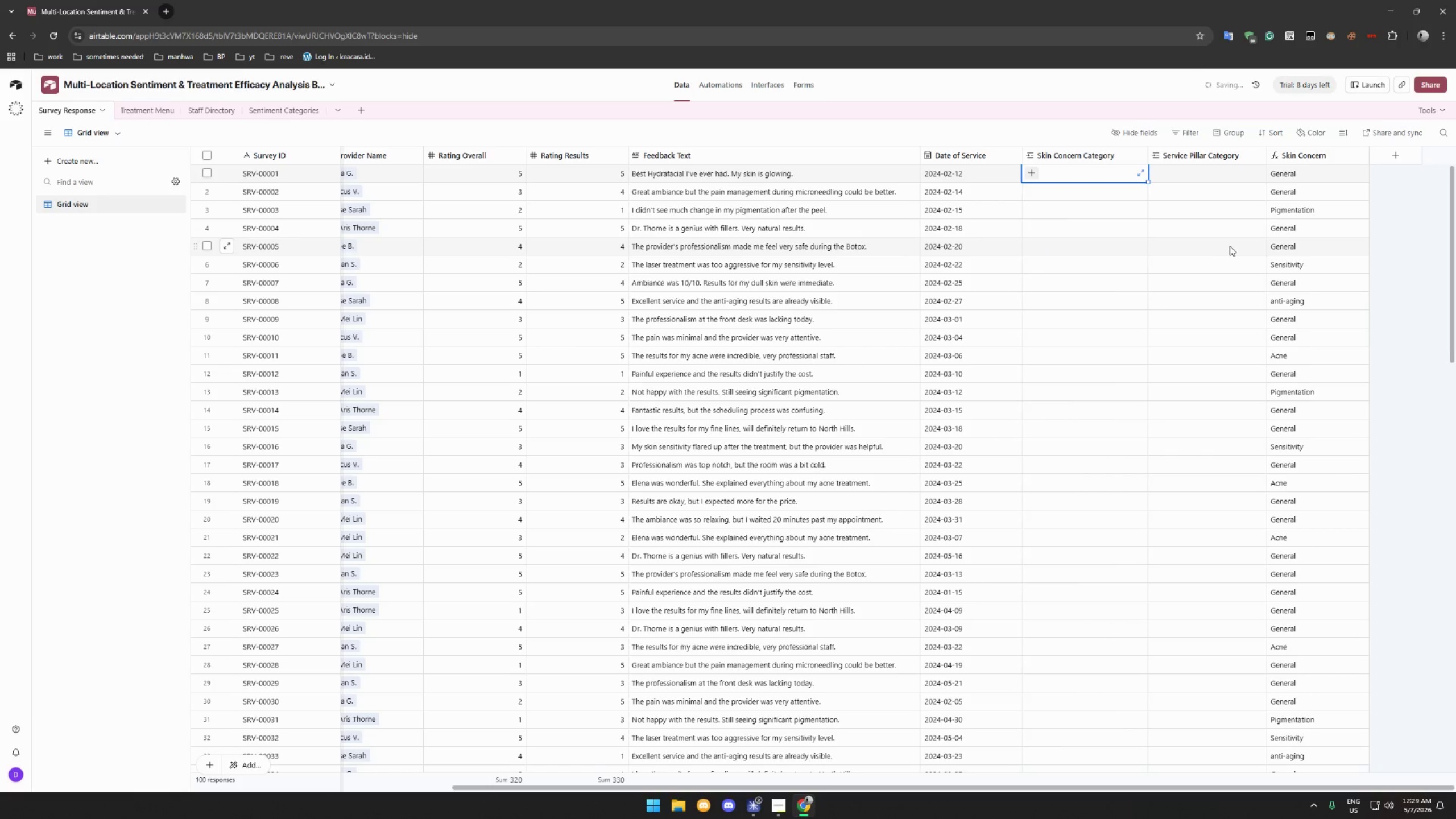 
scroll: coordinate [1230, 246], scroll_direction: up, amount: 4.0
 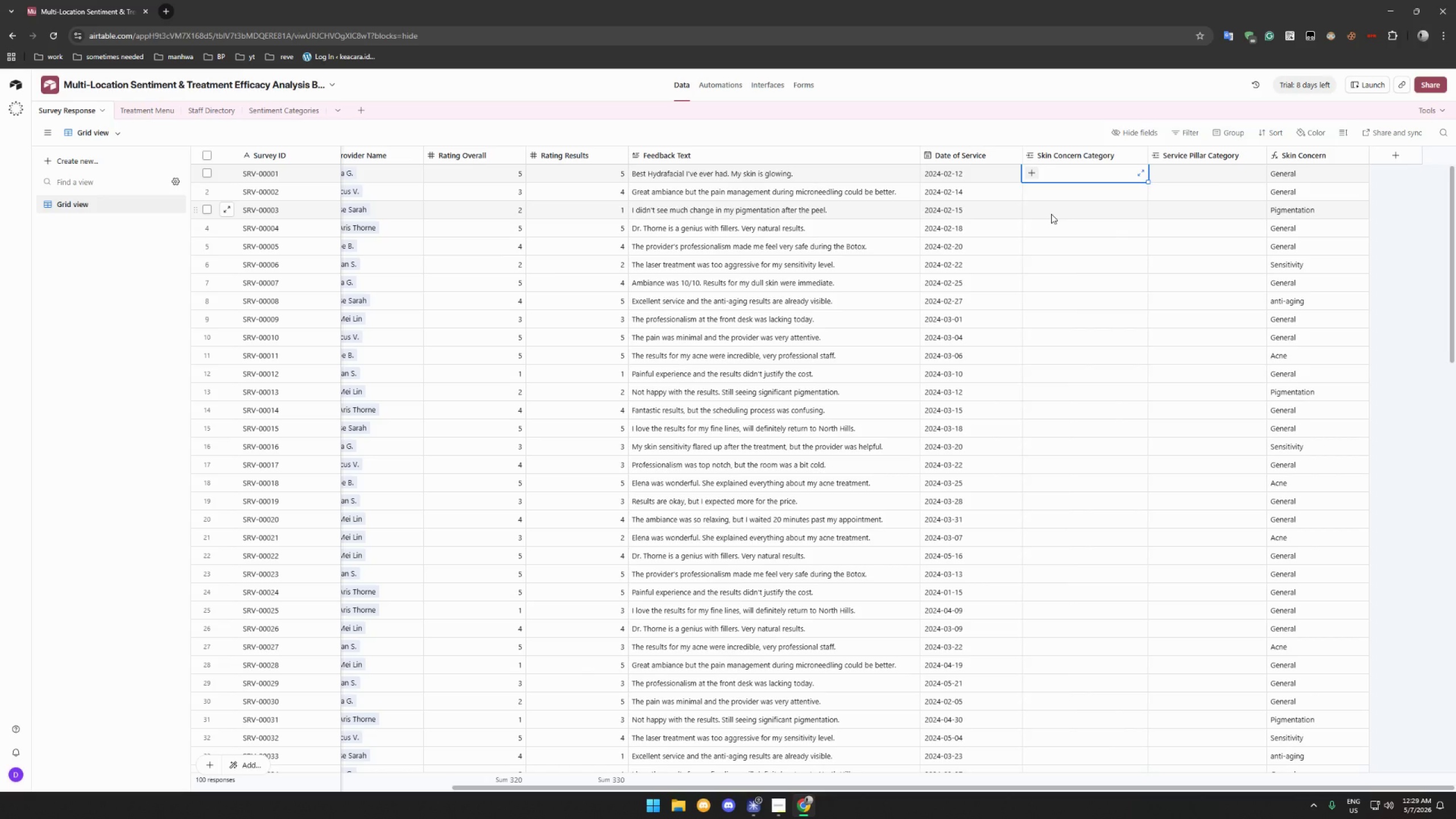 
wait(10.4)
 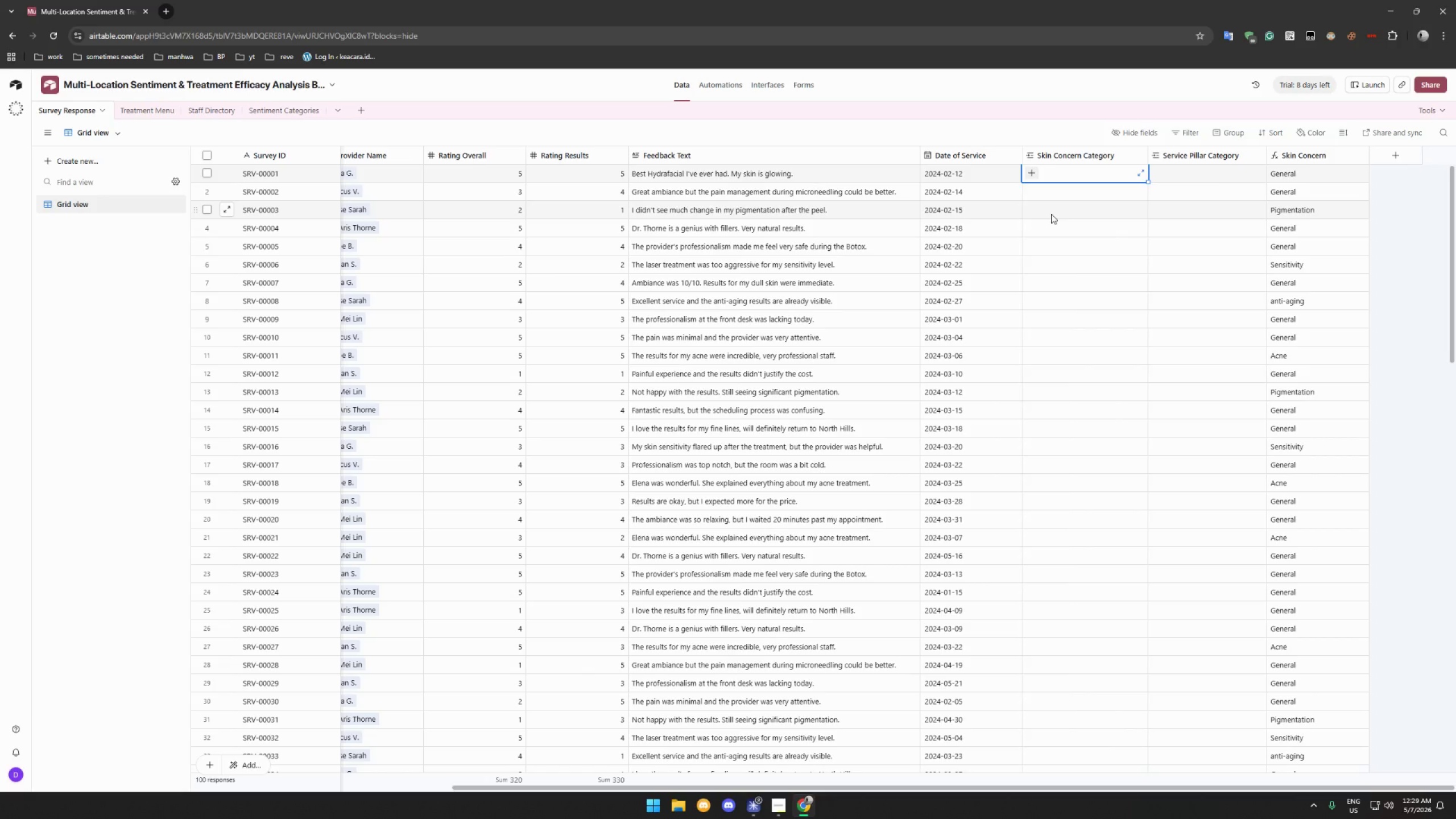 
scroll: coordinate [952, 197], scroll_direction: up, amount: 3.0
 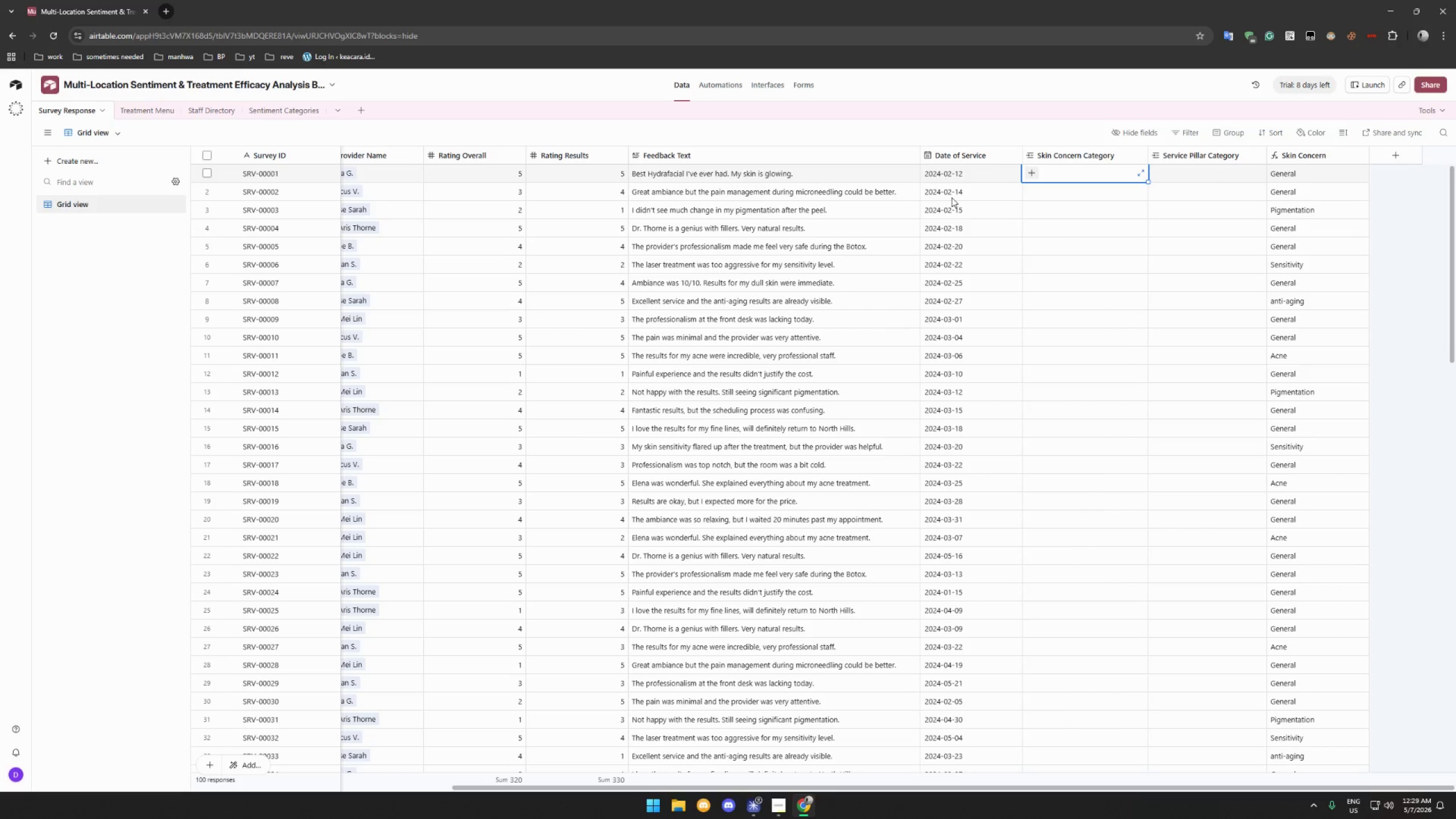 
wait(10.51)
 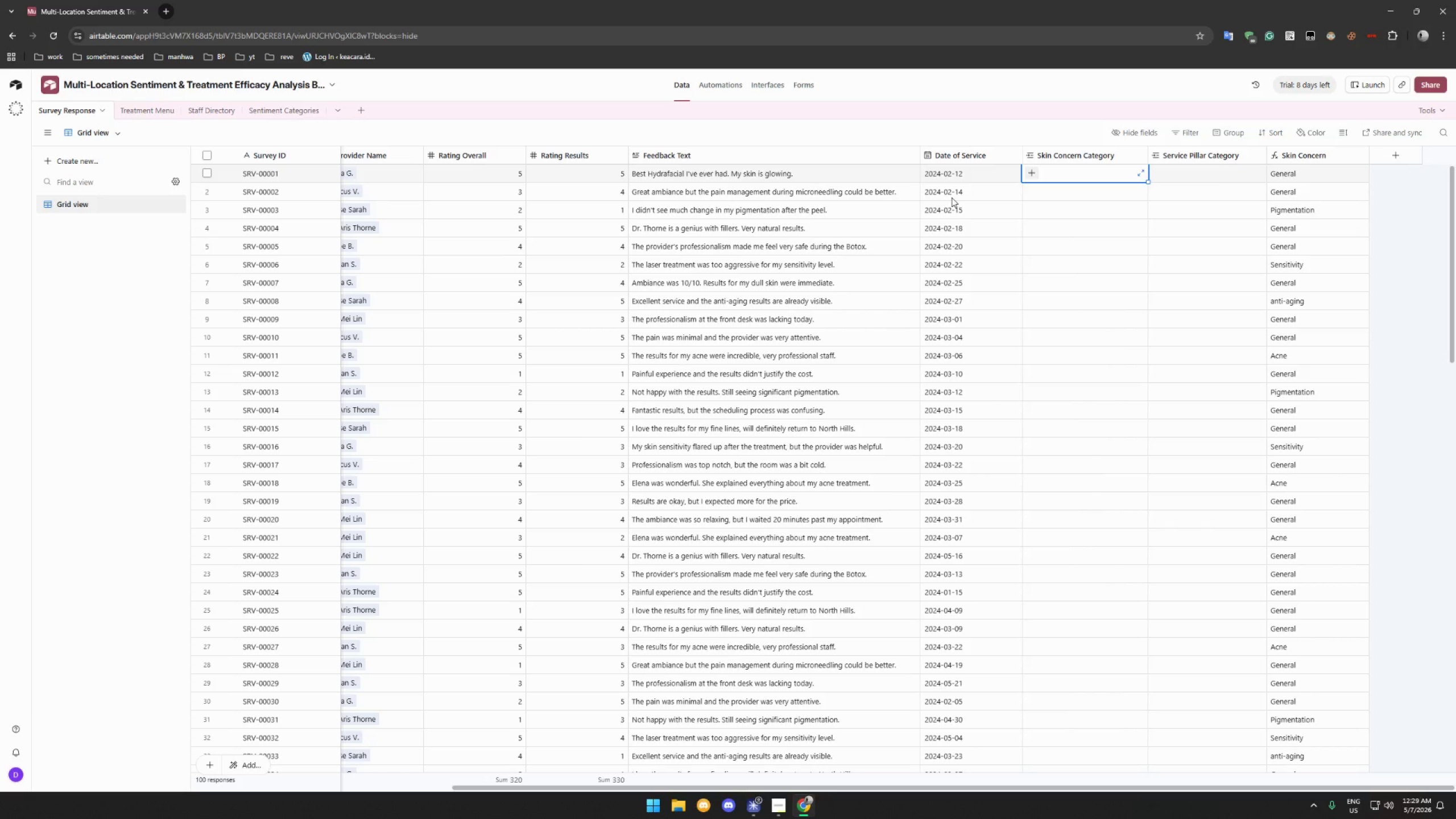 
left_click([293, 109])
 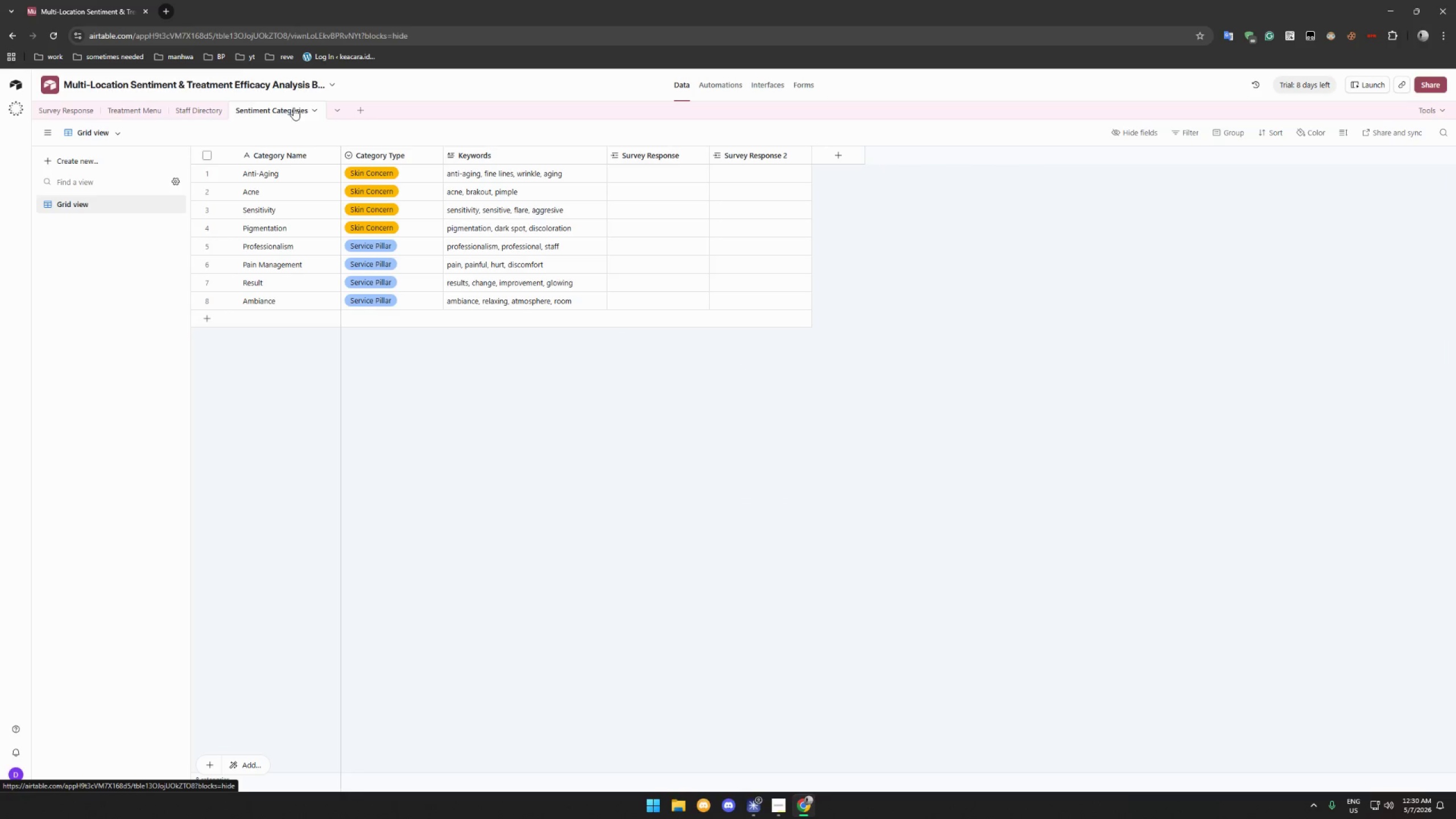 
left_click([67, 109])
 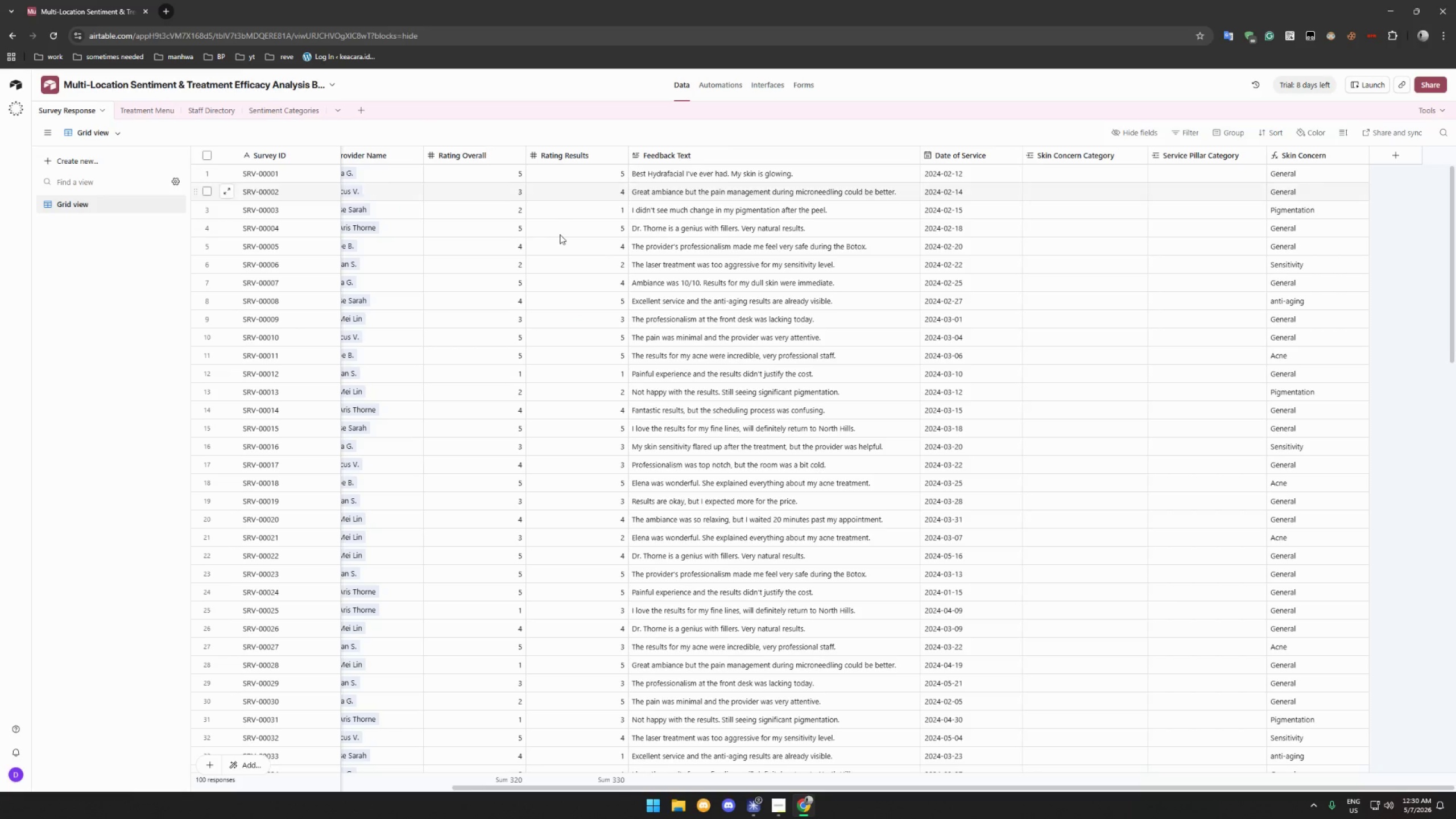 
wait(9.34)
 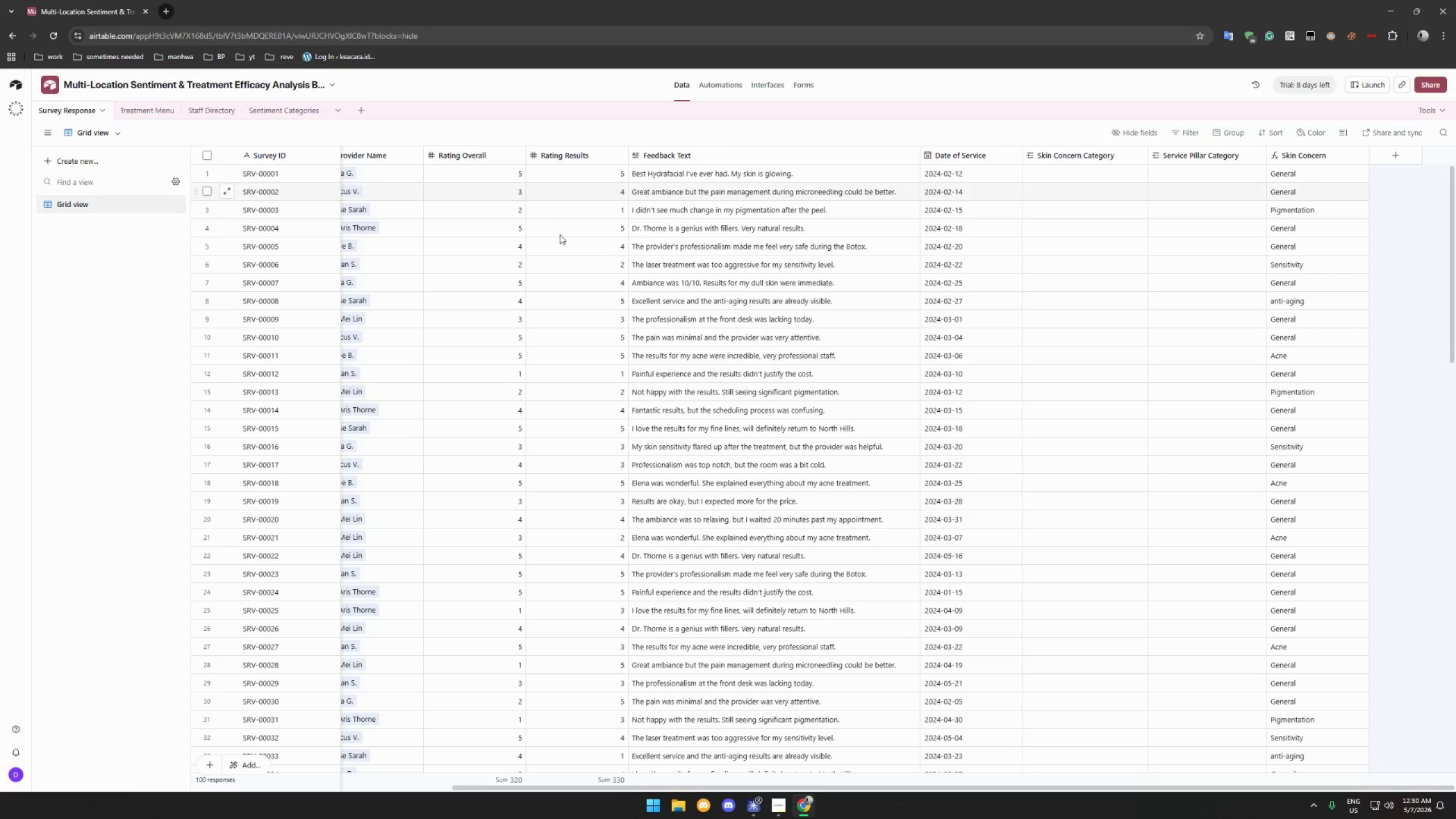 
left_click([1228, 130])
 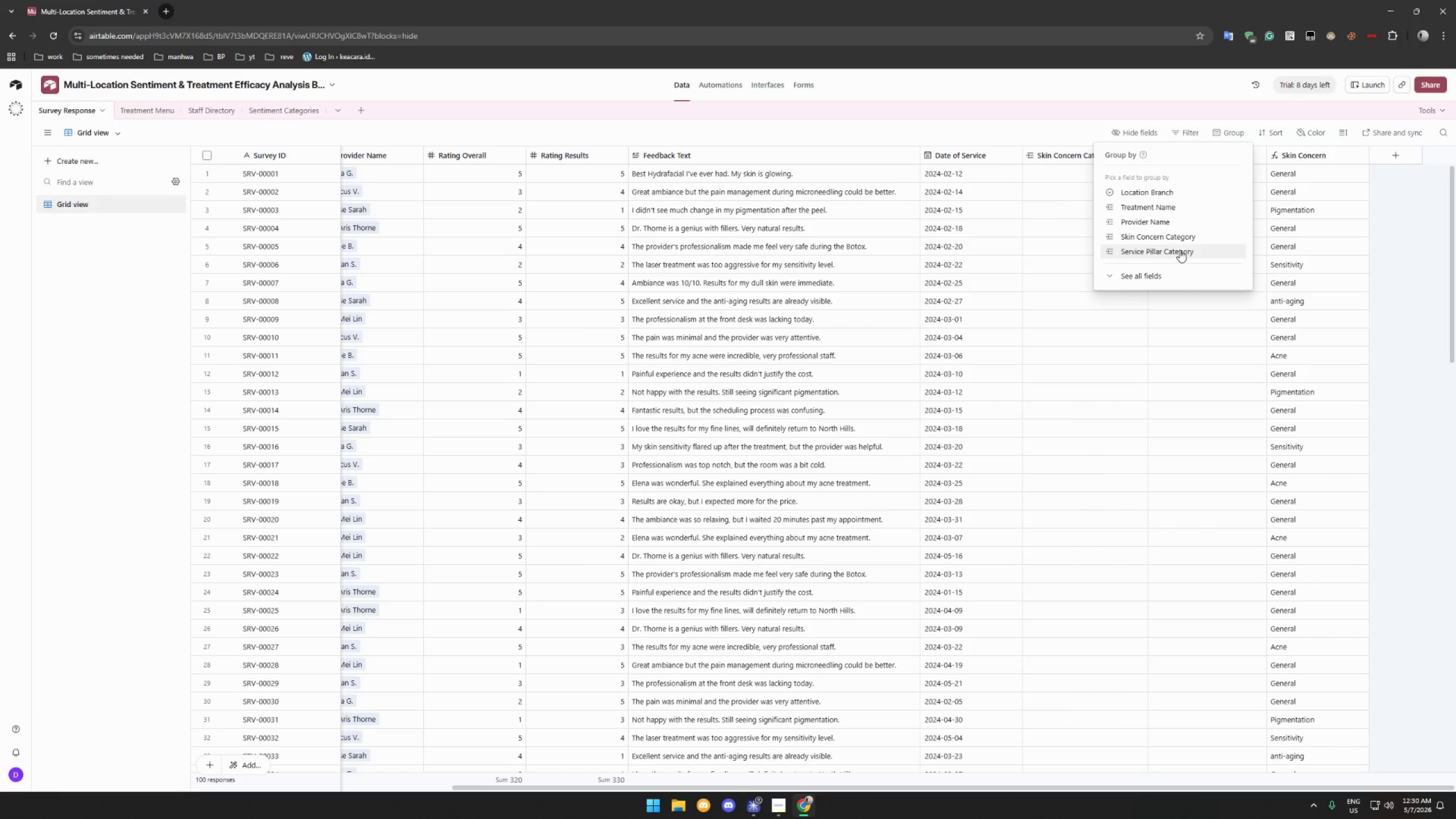 
left_click([1147, 274])
 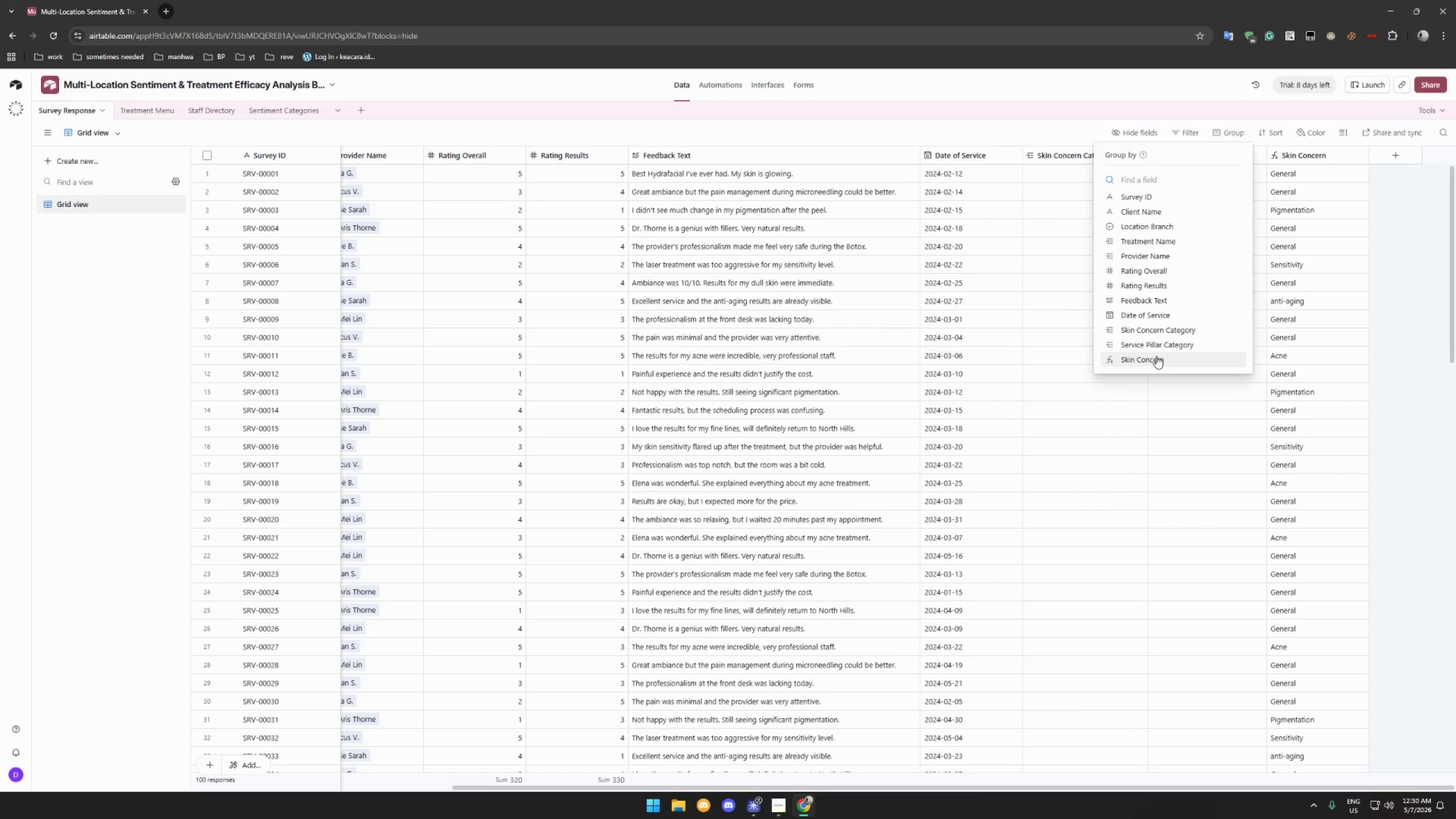 
scroll: coordinate [1182, 240], scroll_direction: down, amount: 4.0
 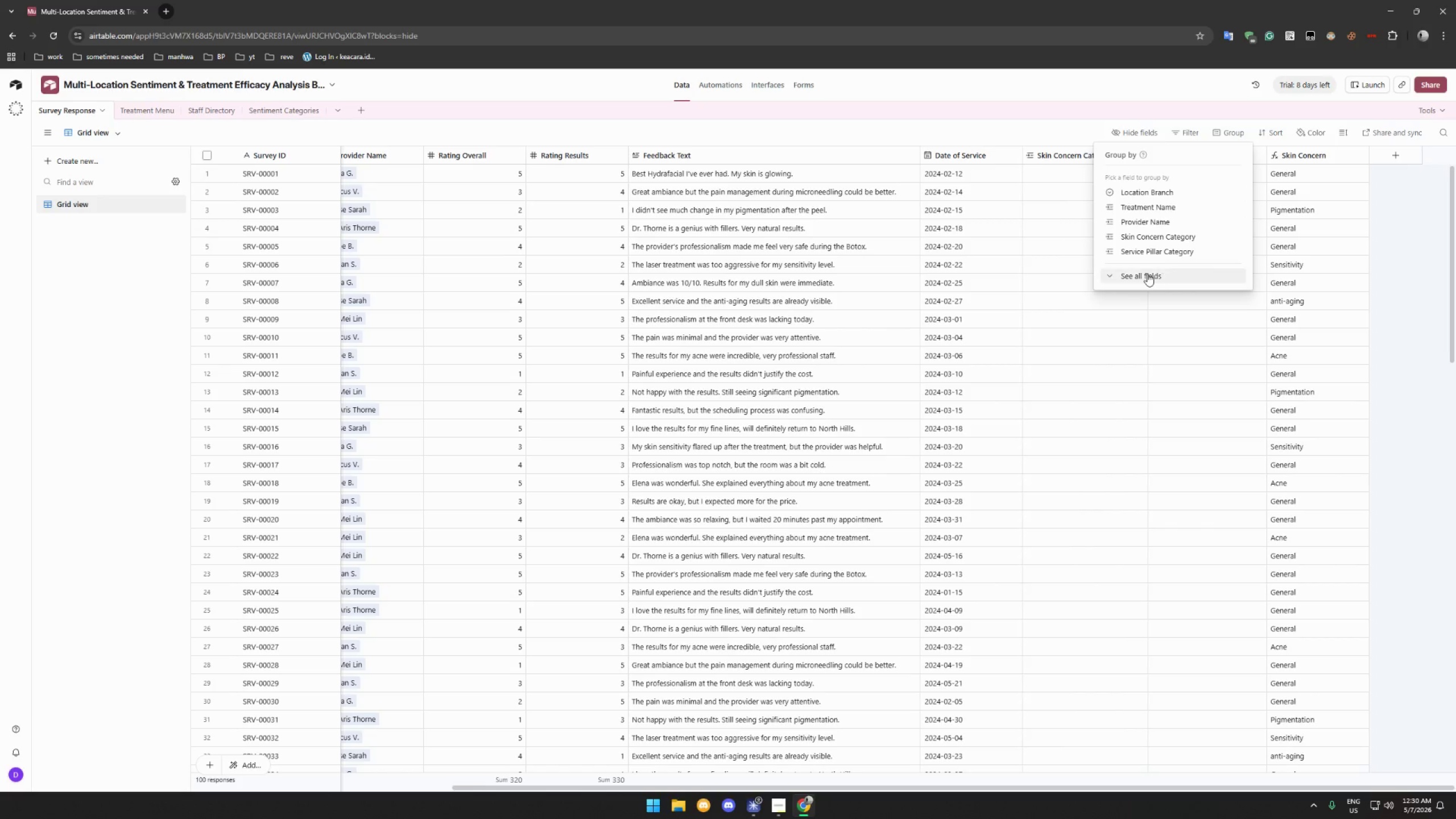 
left_click([1156, 356])
 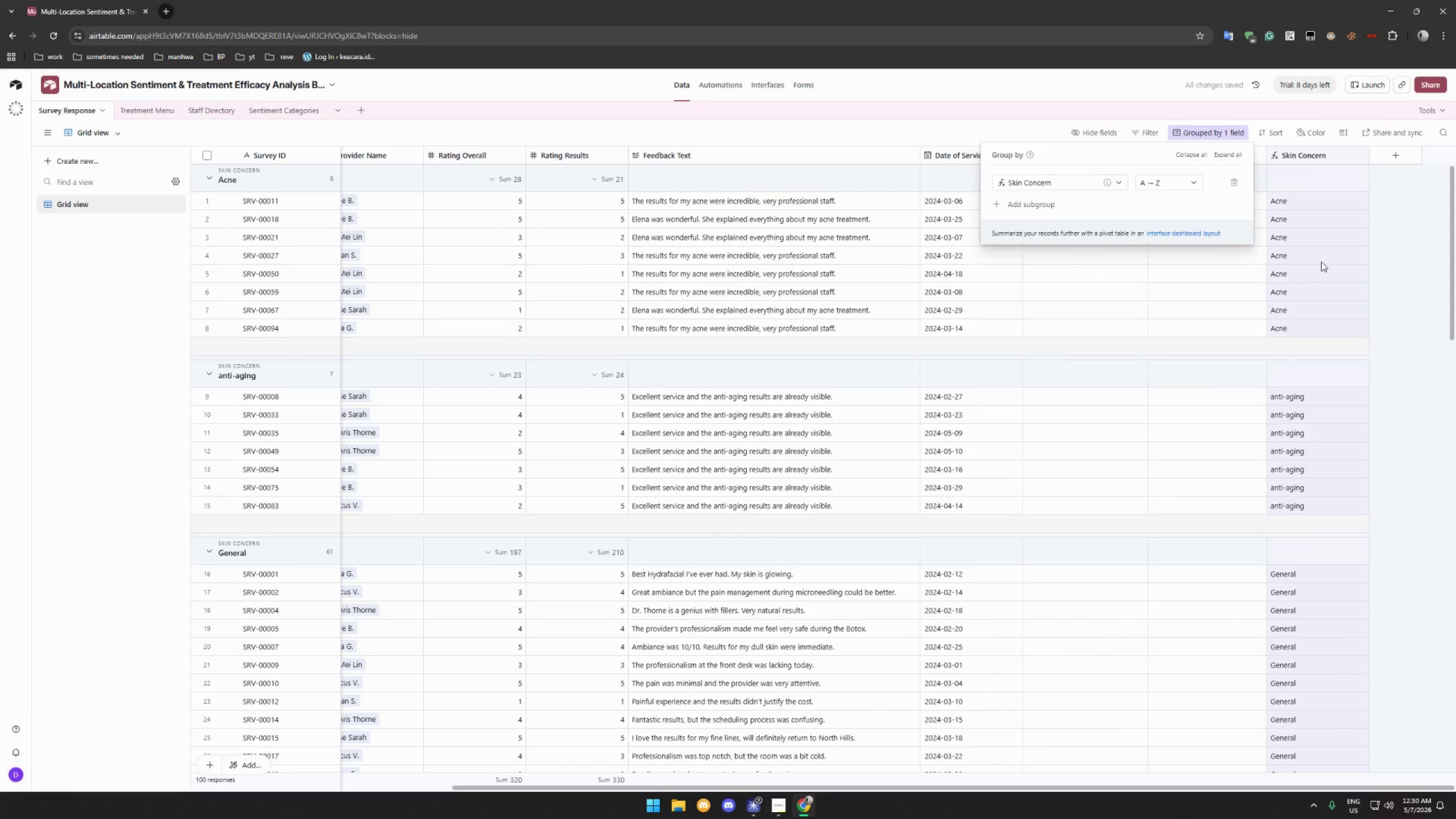 
left_click([1321, 262])
 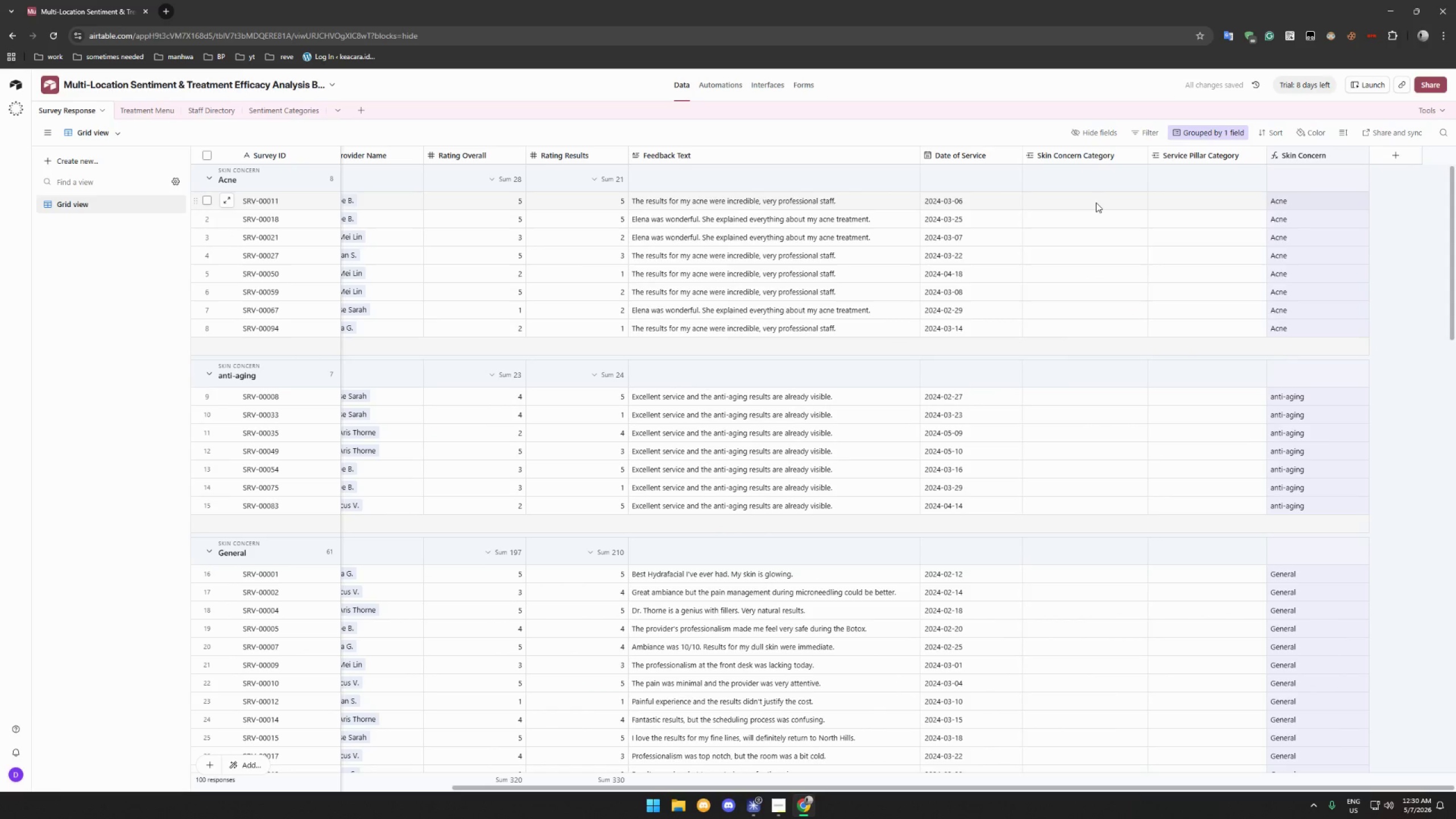 
left_click([1094, 202])
 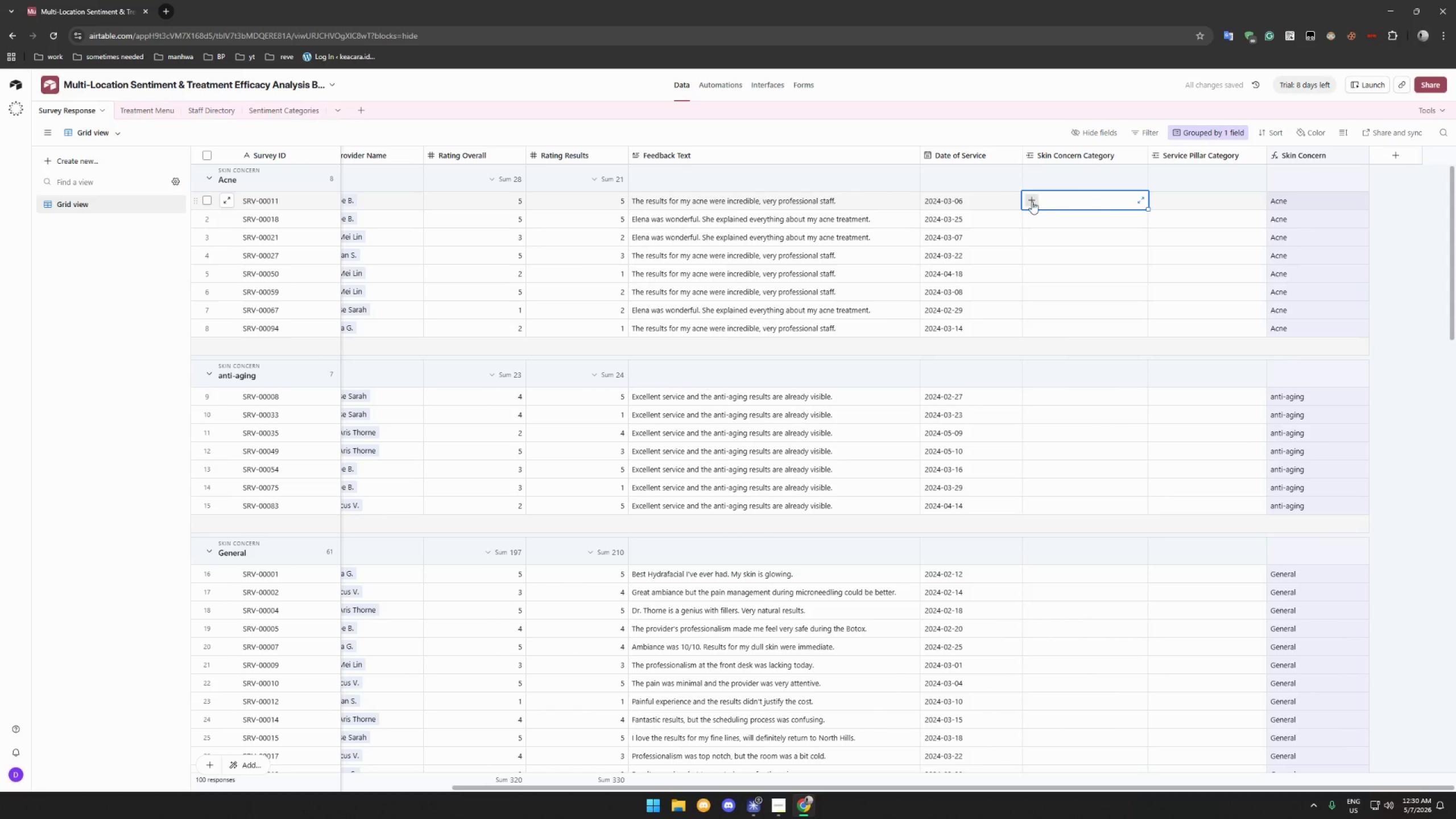 
left_click([1031, 201])
 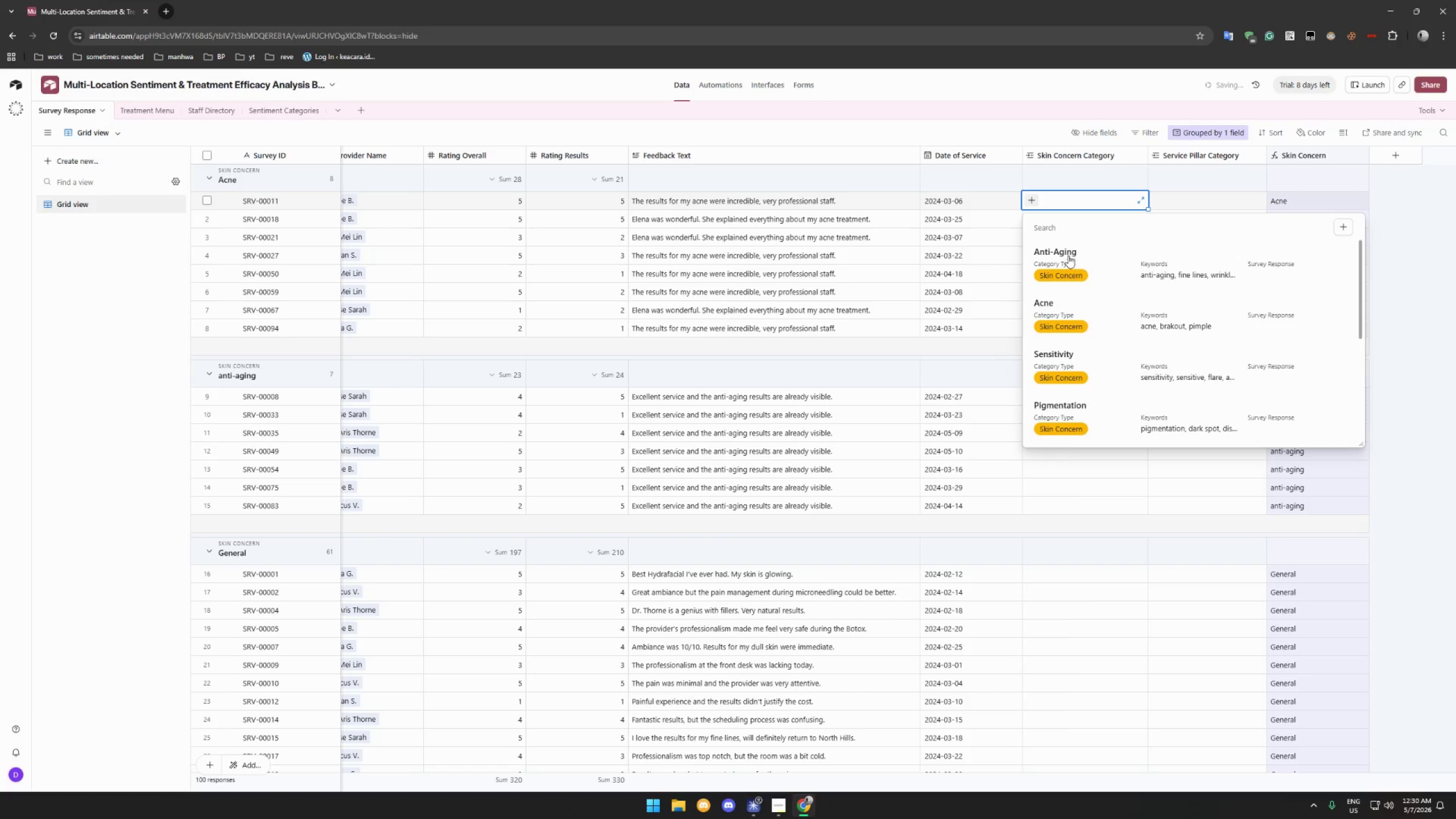 
left_click([1073, 309])
 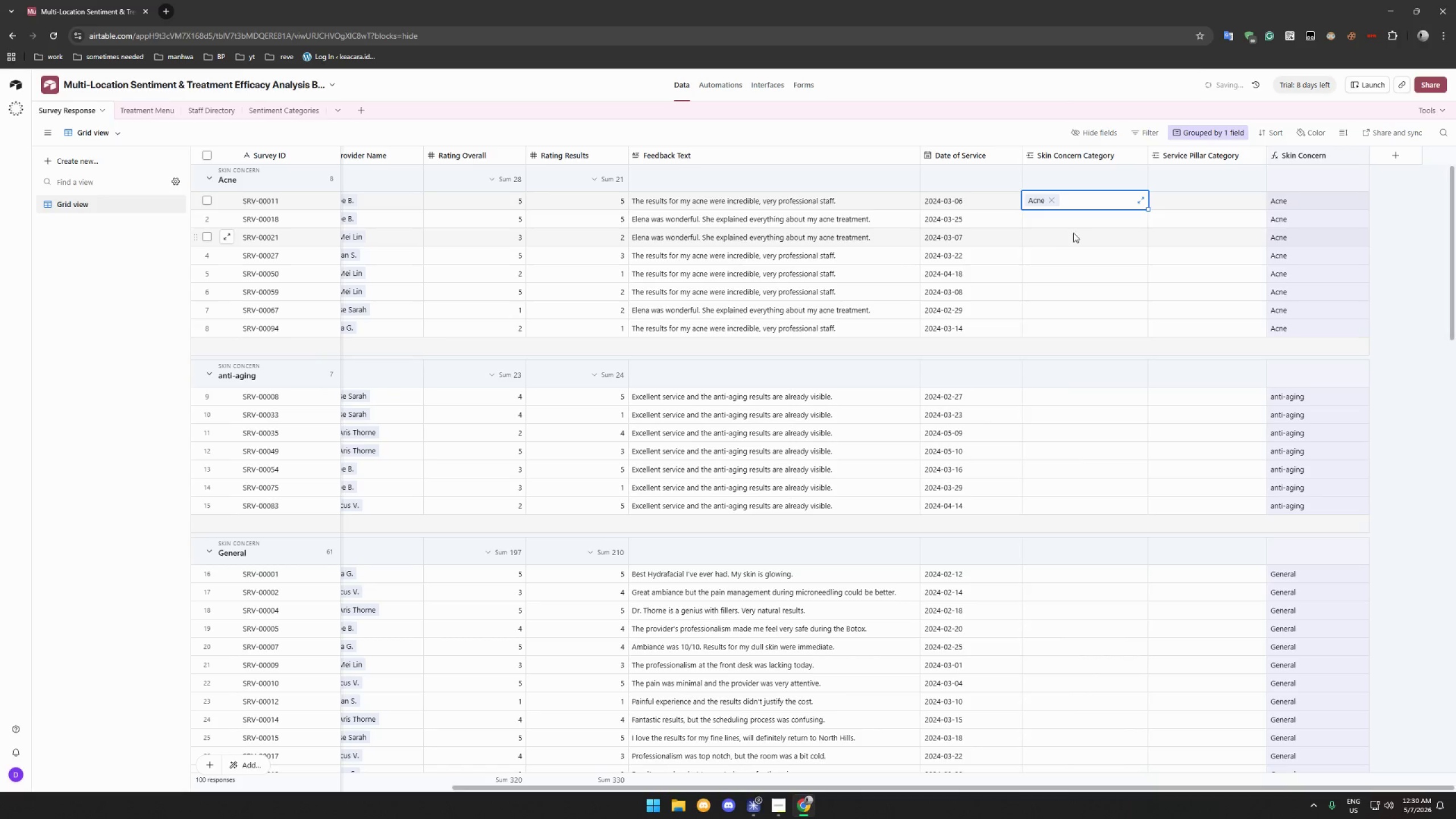 
left_click([1078, 222])
 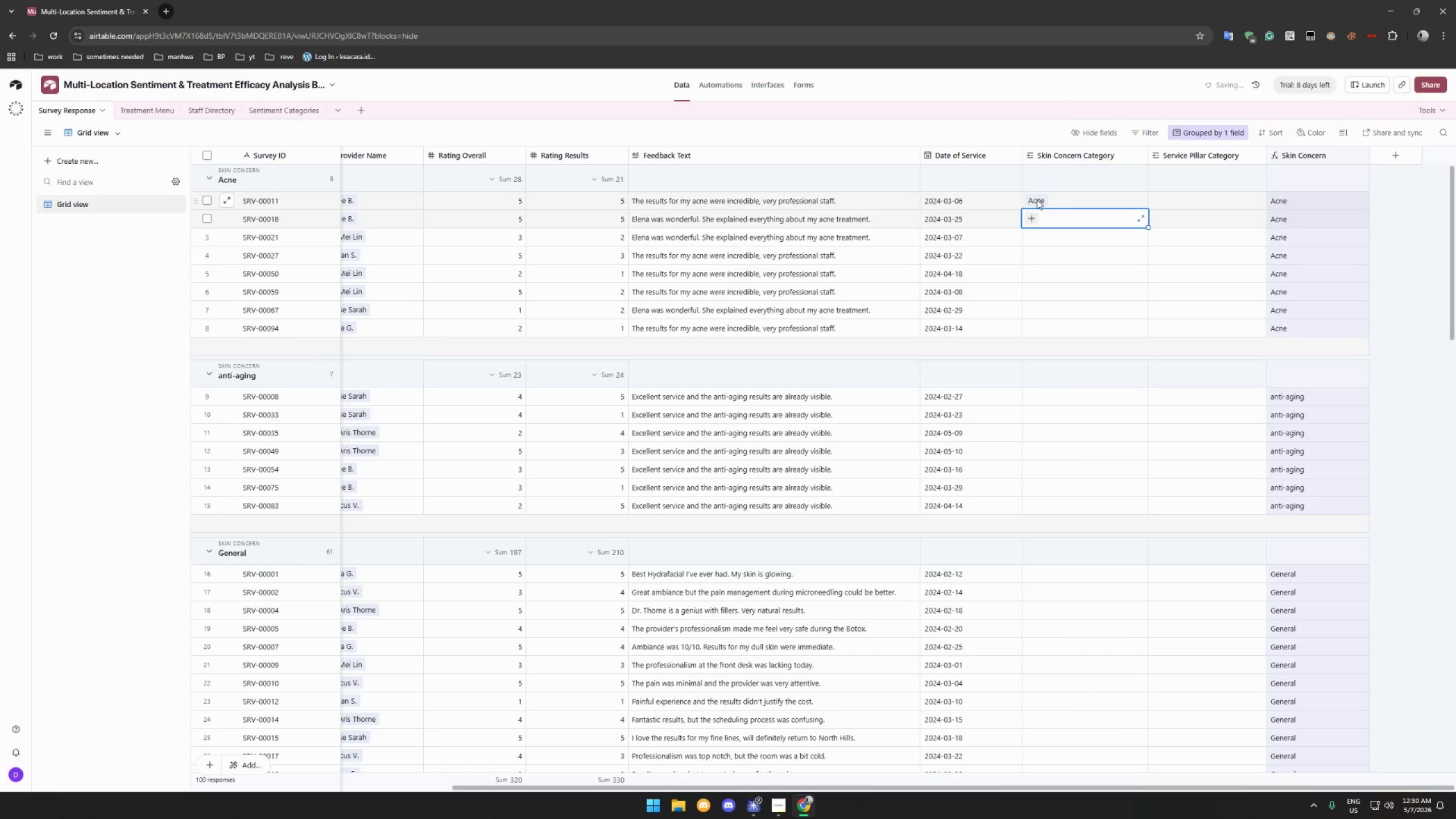 
left_click([1036, 199])
 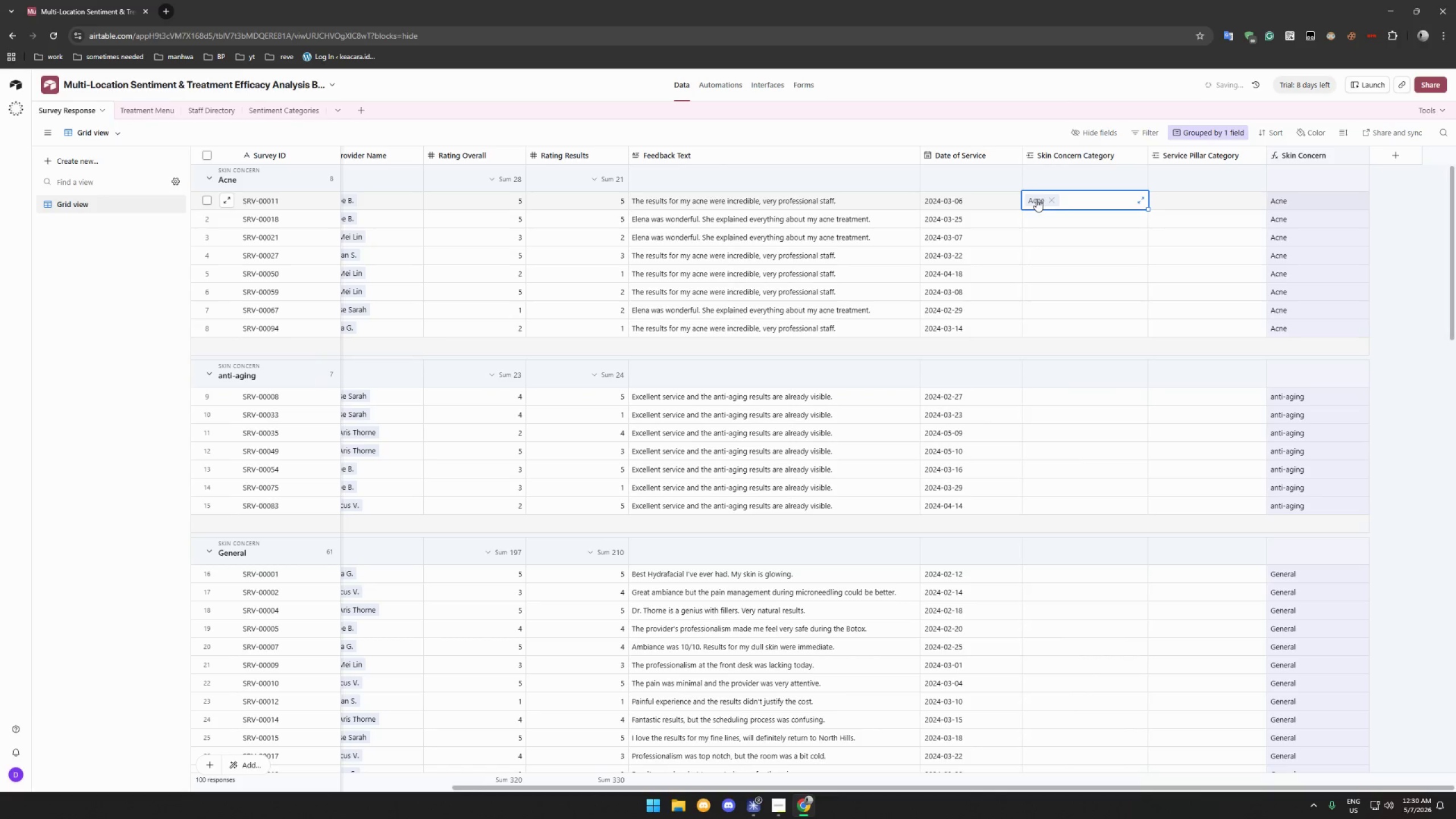 
key(Control+C)
 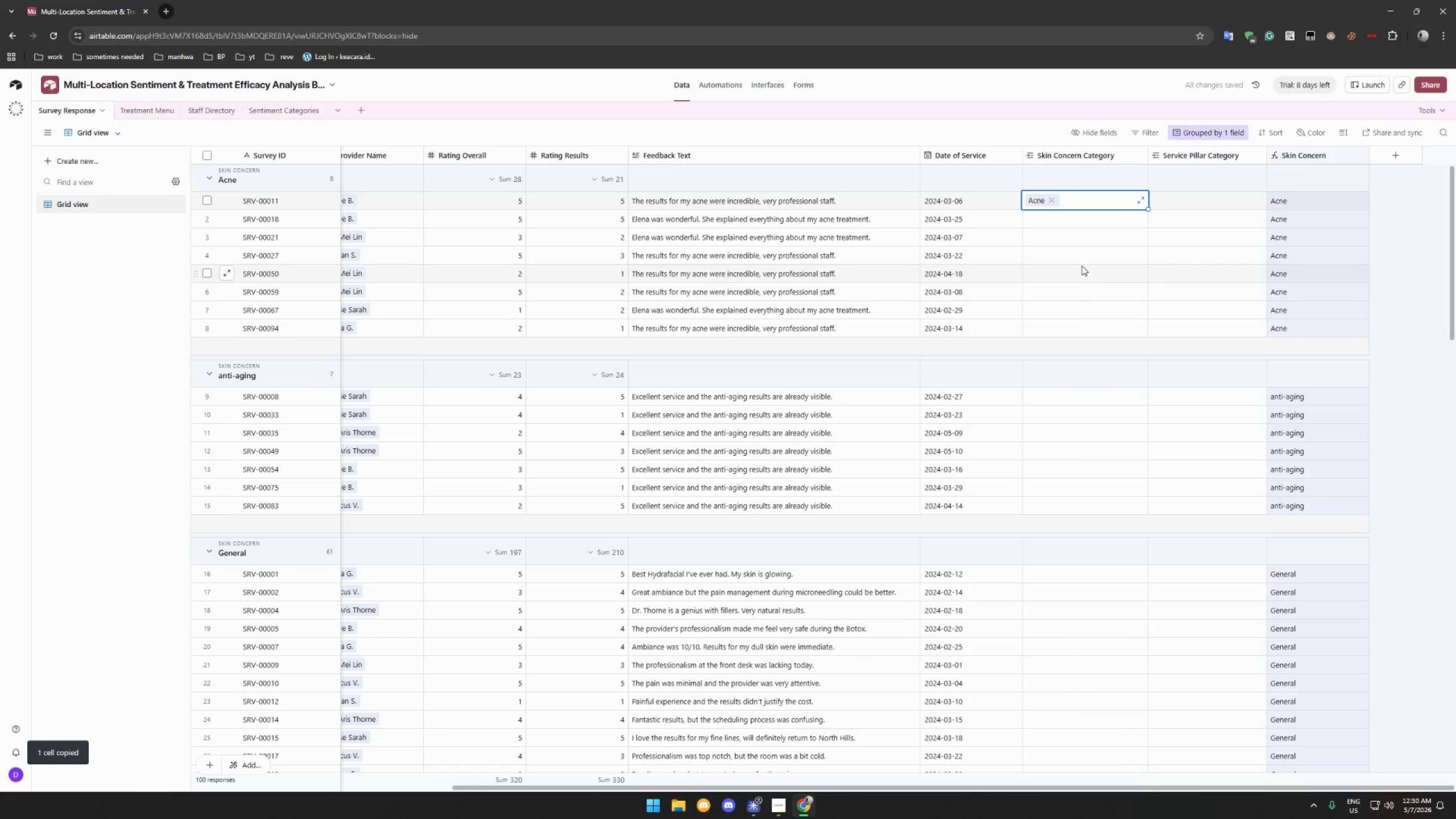 
left_click([1079, 221])
 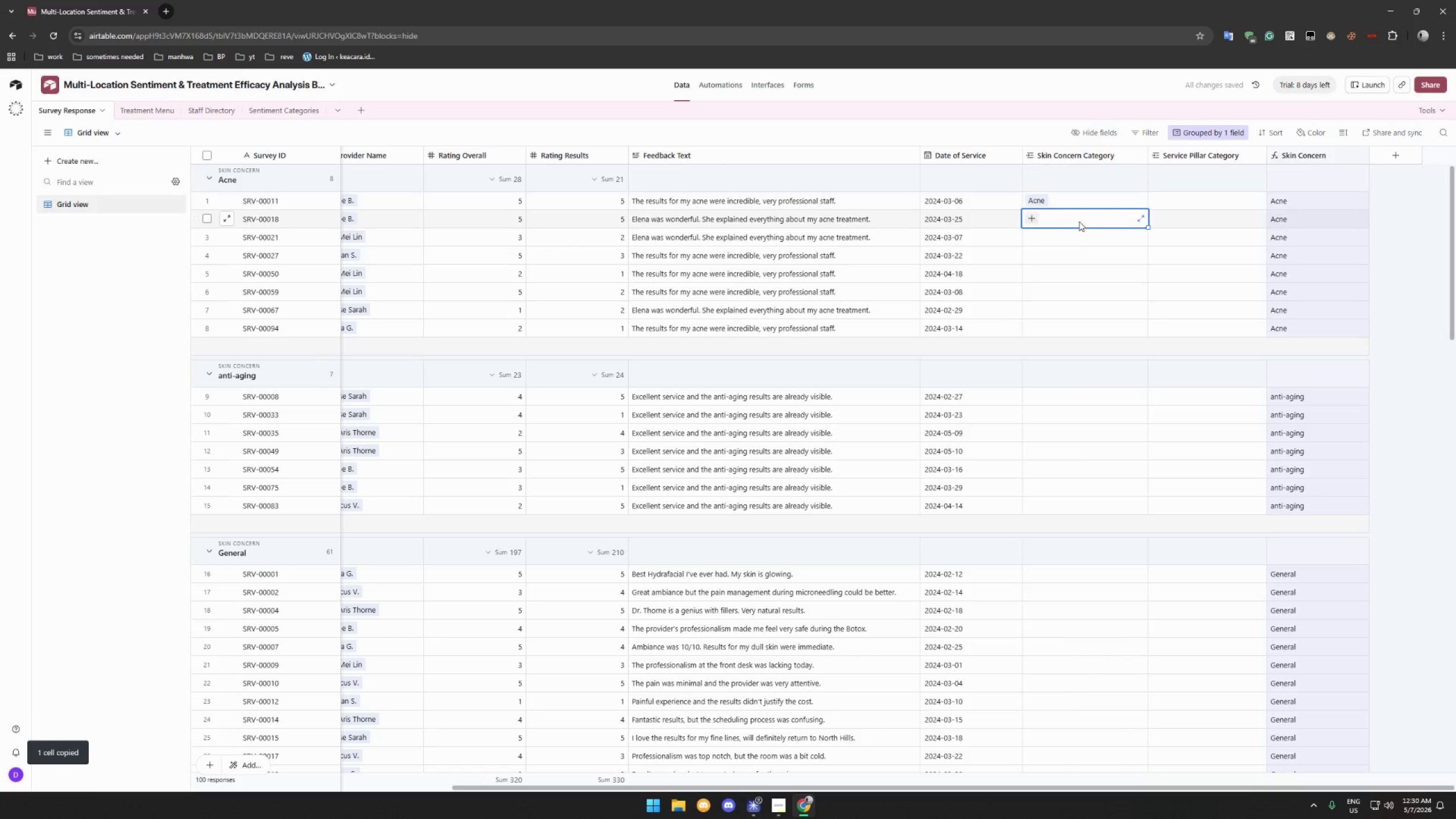 
key(Control+ControlLeft)
 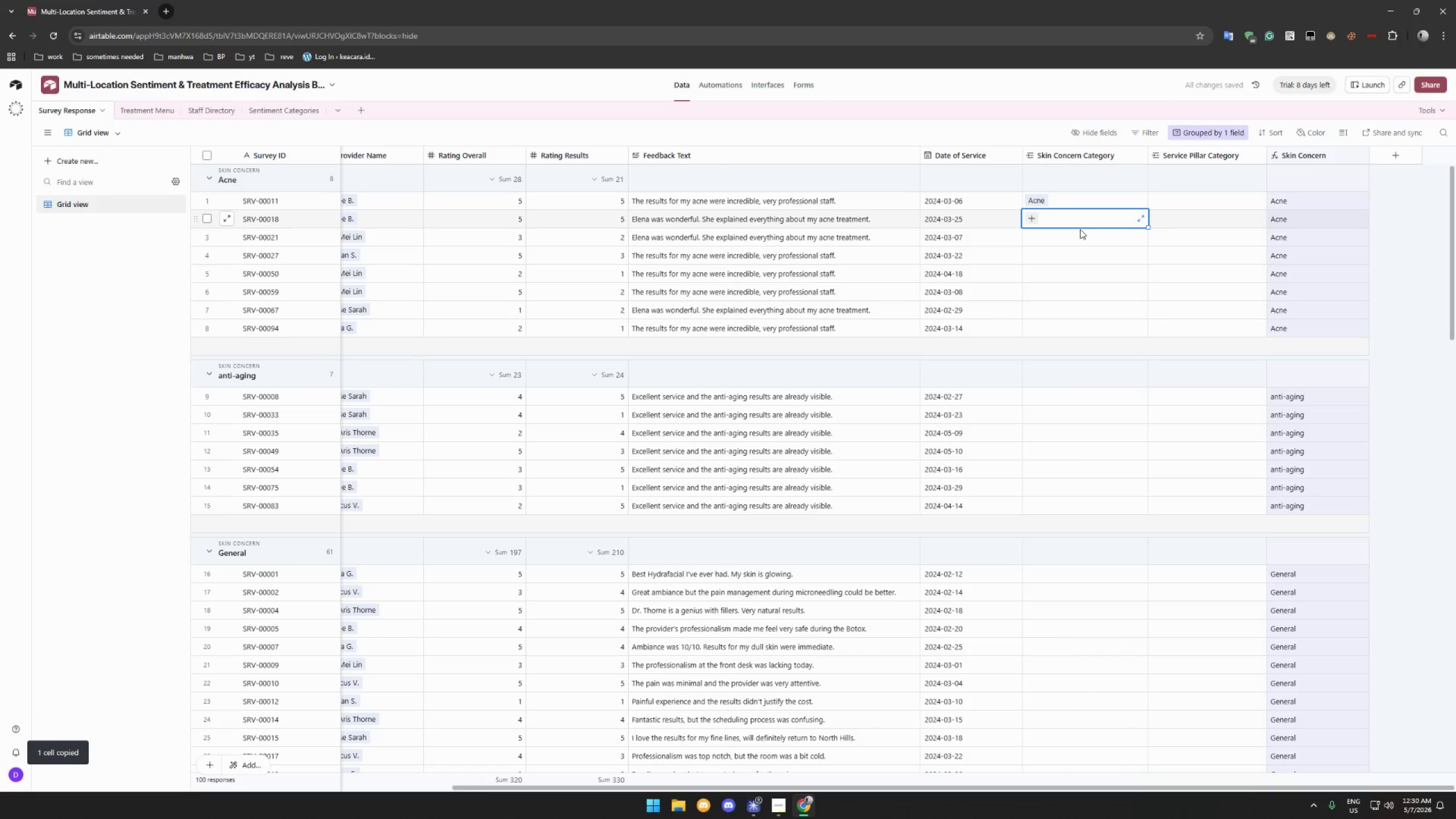 
key(Control+V)
 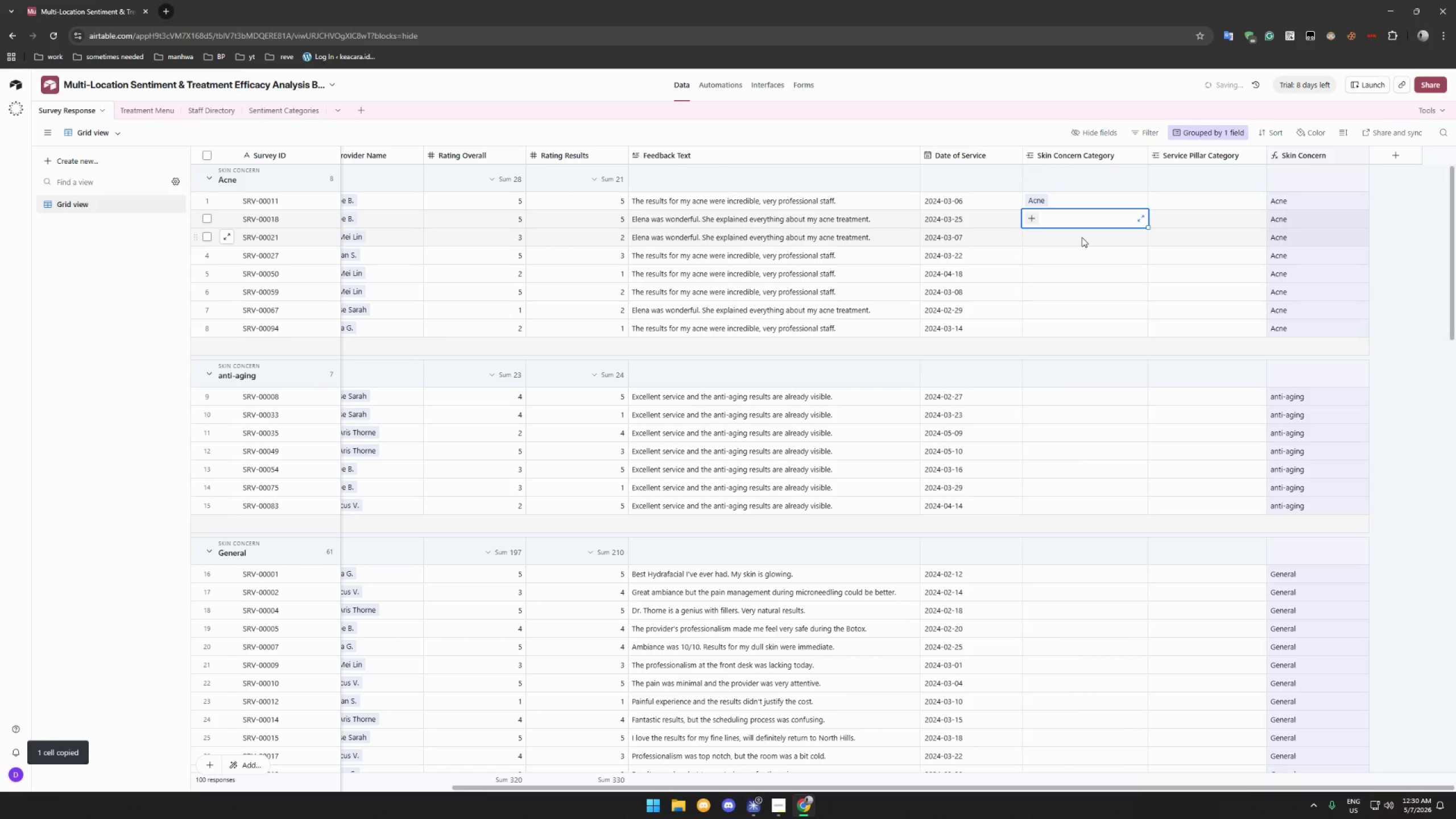 
double_click([1082, 237])
 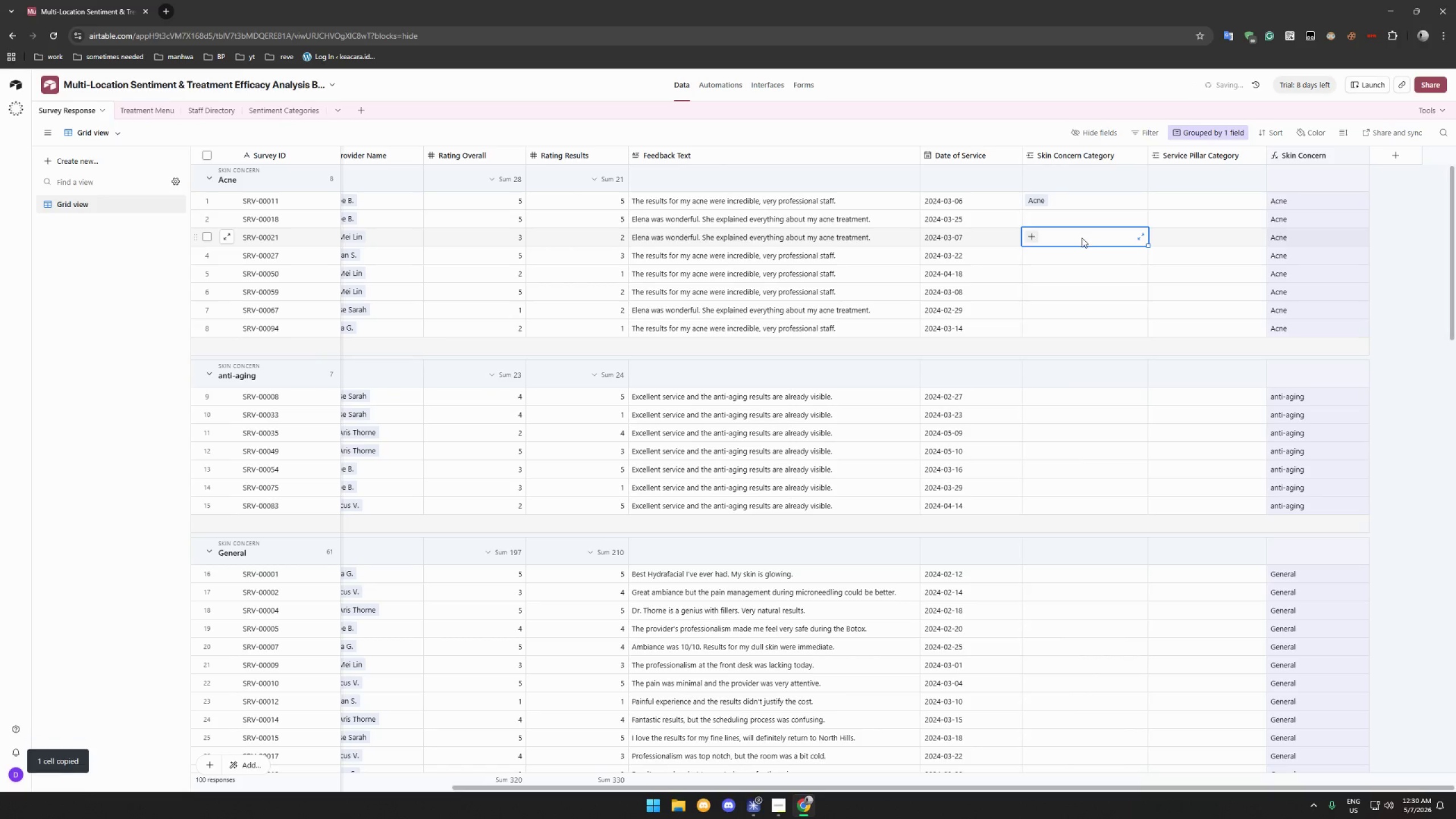 
key(Control+V)
 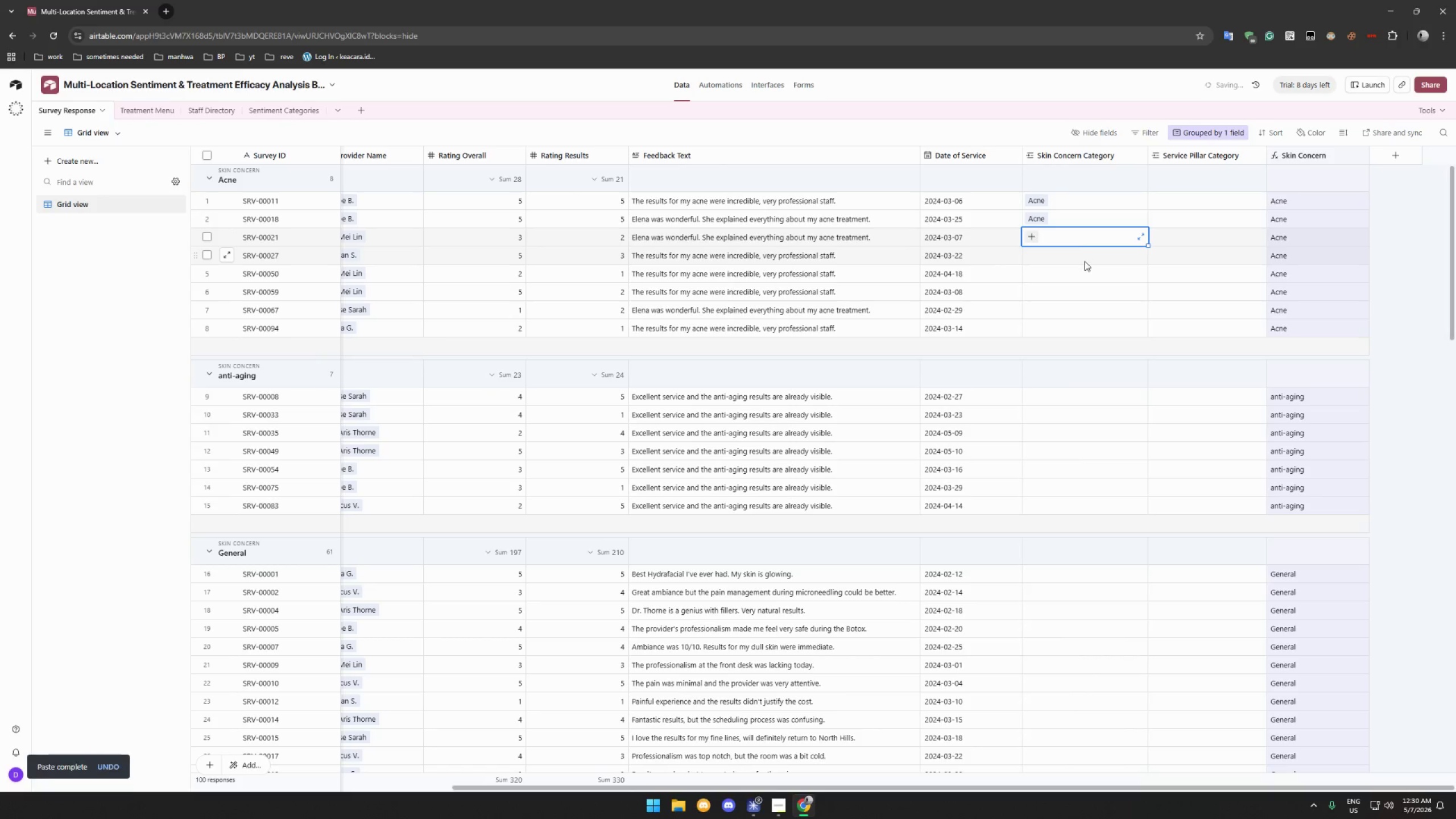 
left_click([1085, 261])
 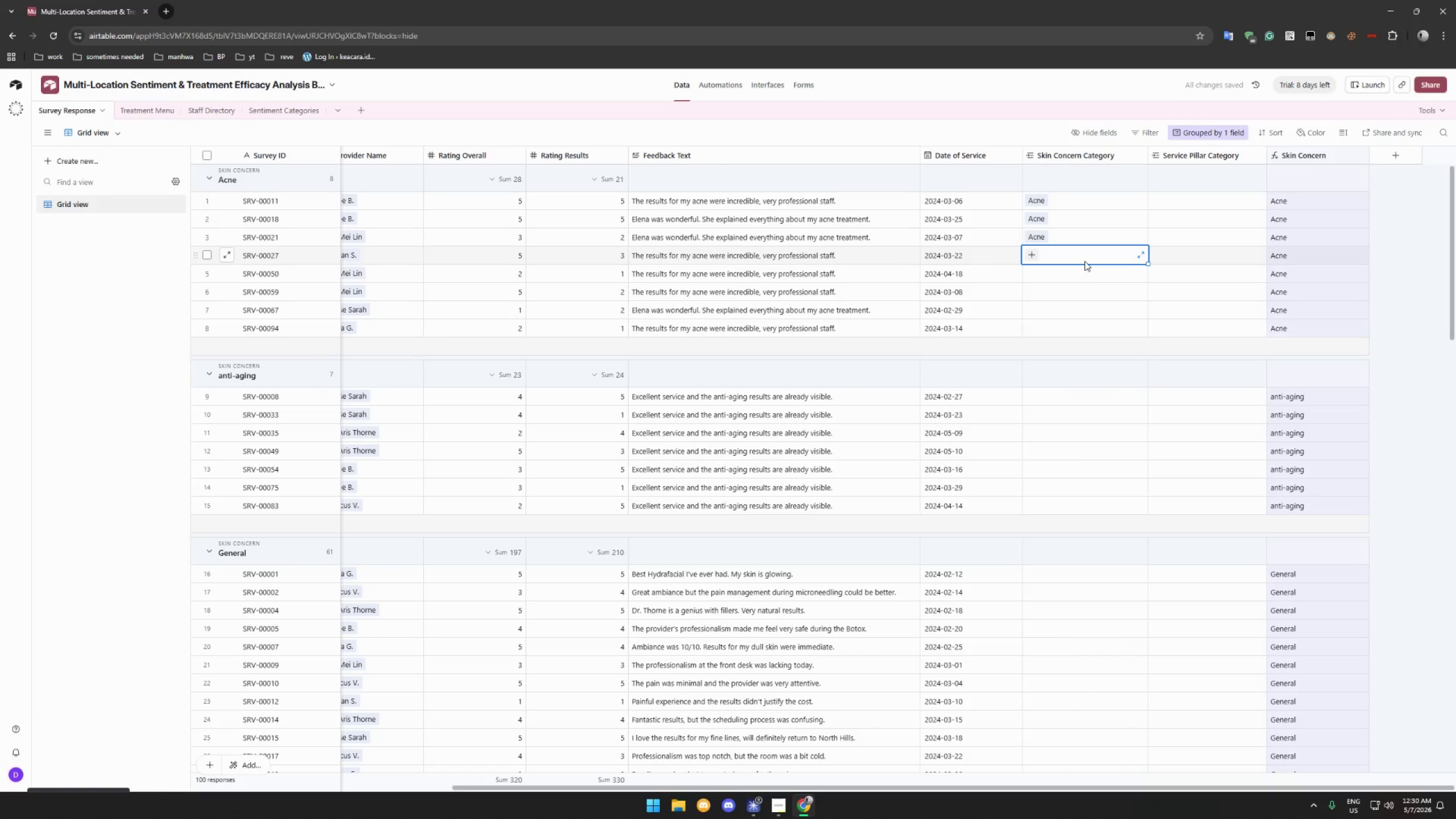 
key(Control+ControlLeft)
 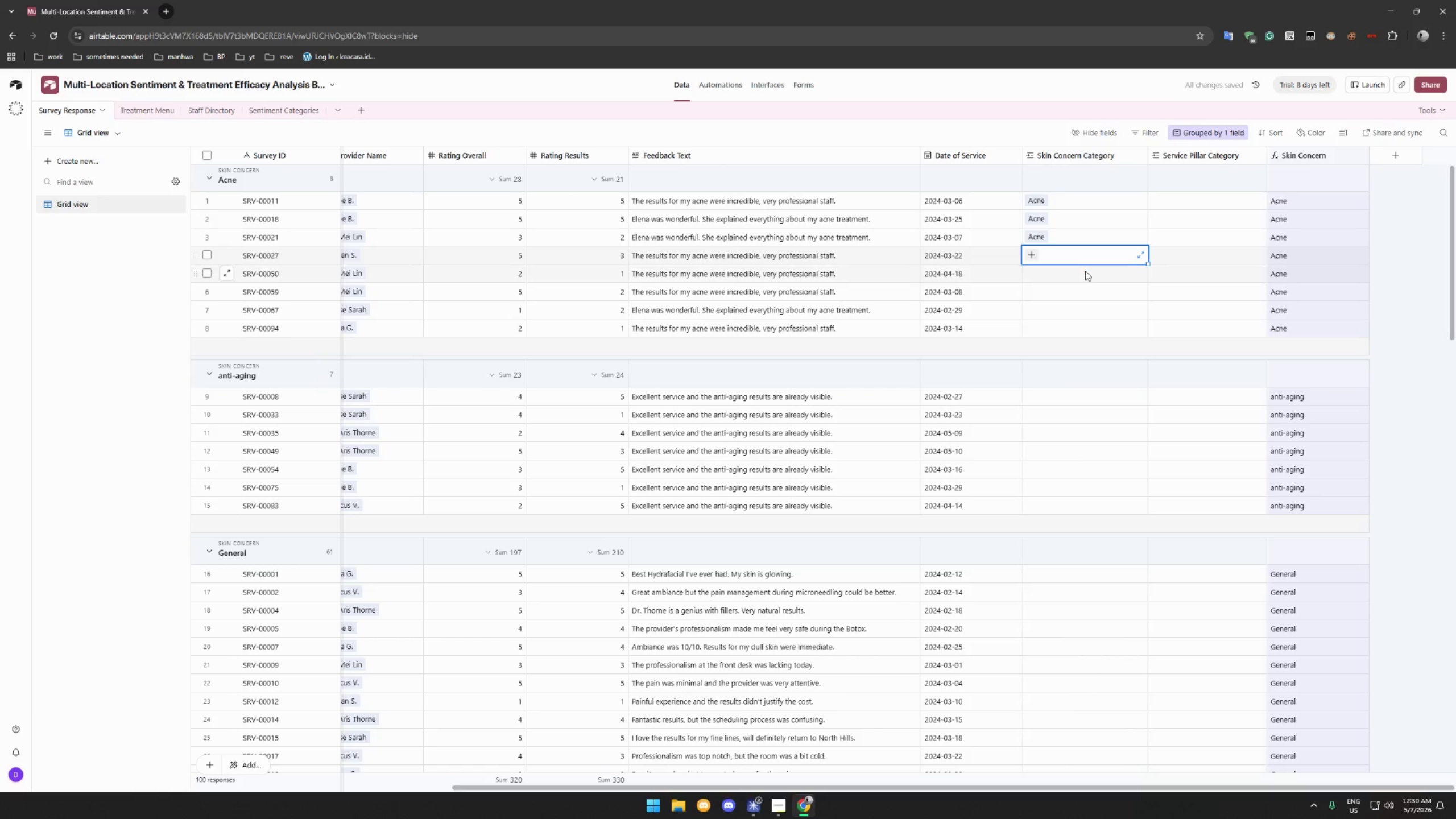 
key(Control+V)
 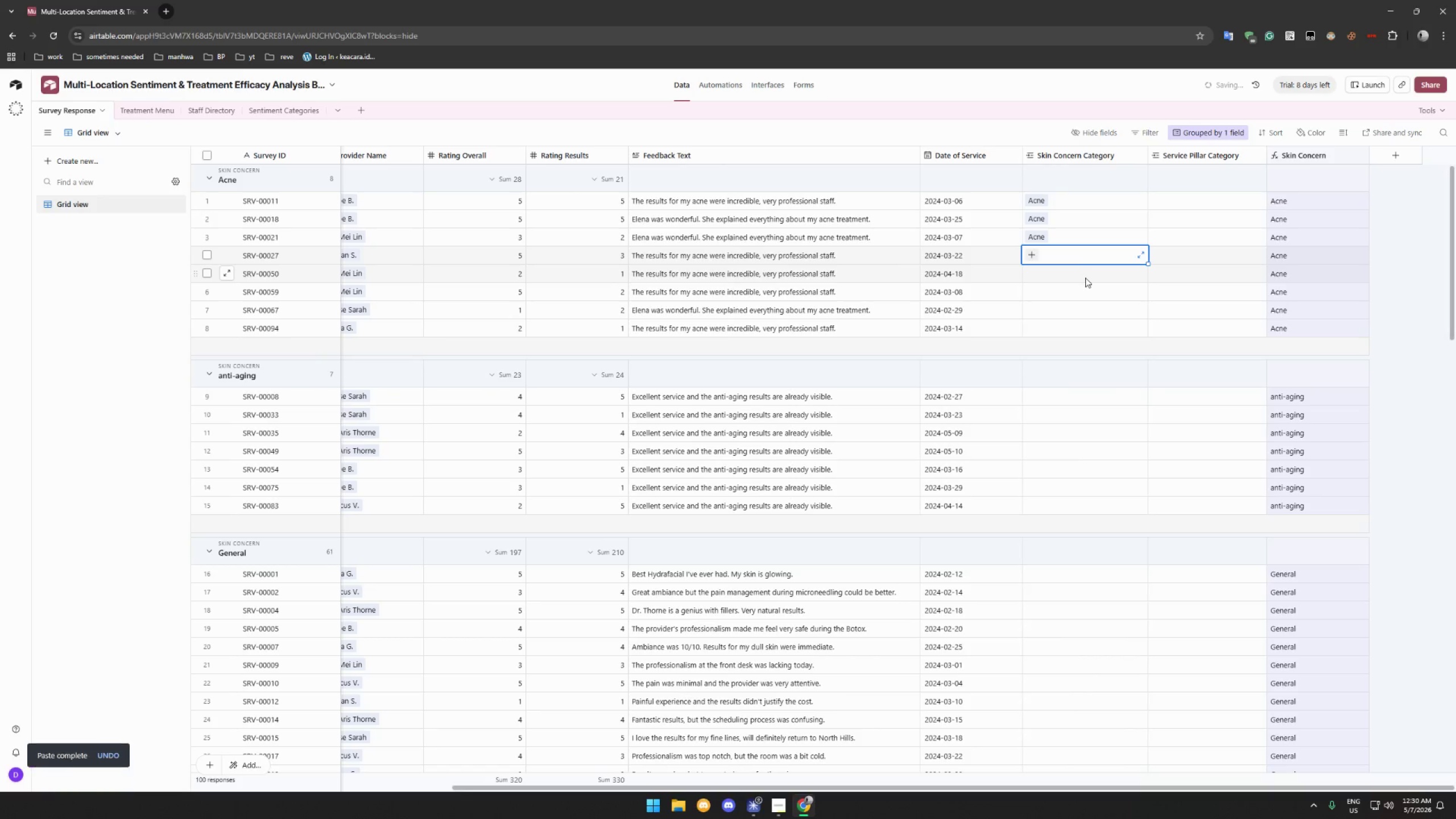 
left_click([1085, 278])
 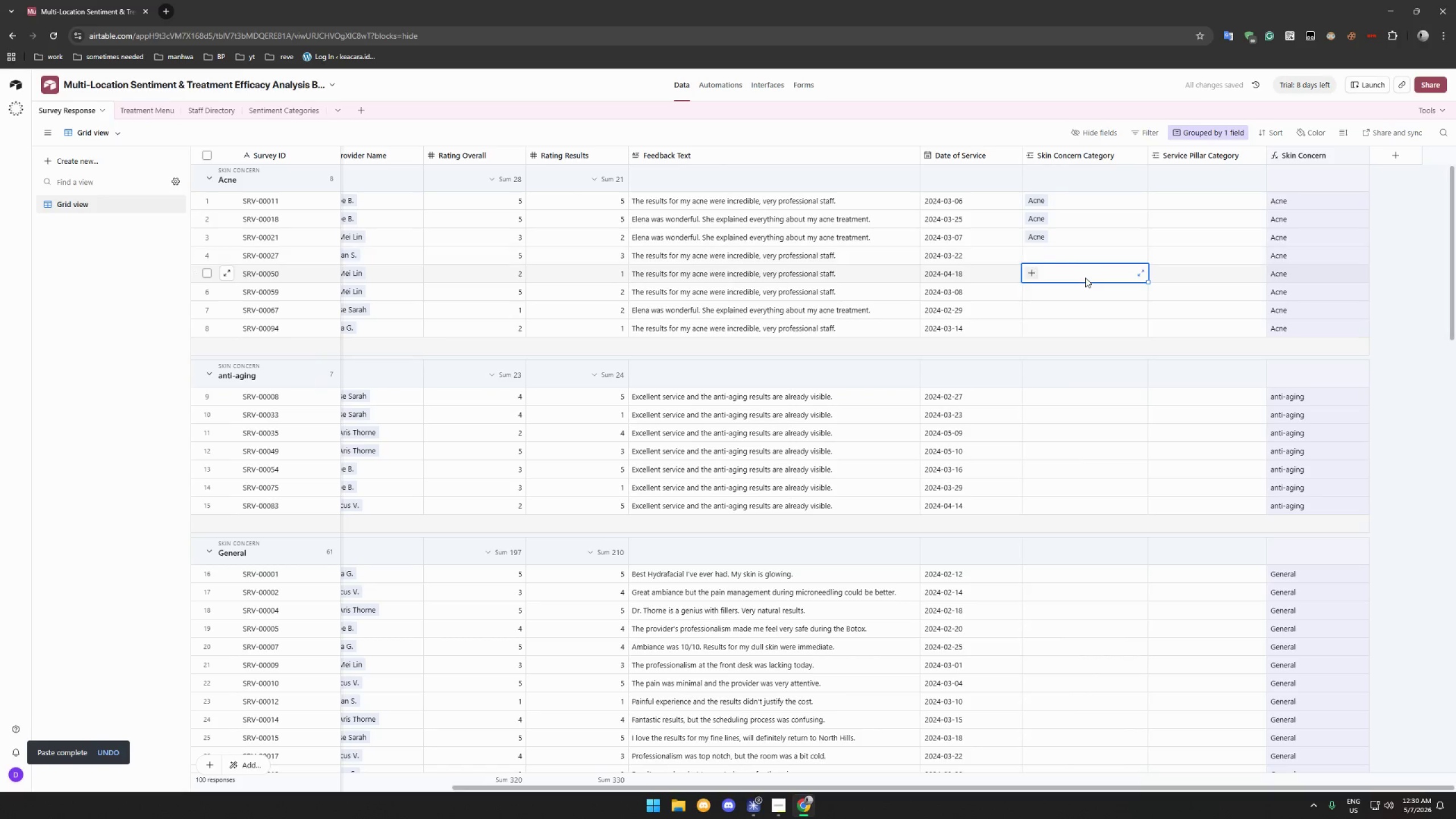 
key(Control+ControlLeft)
 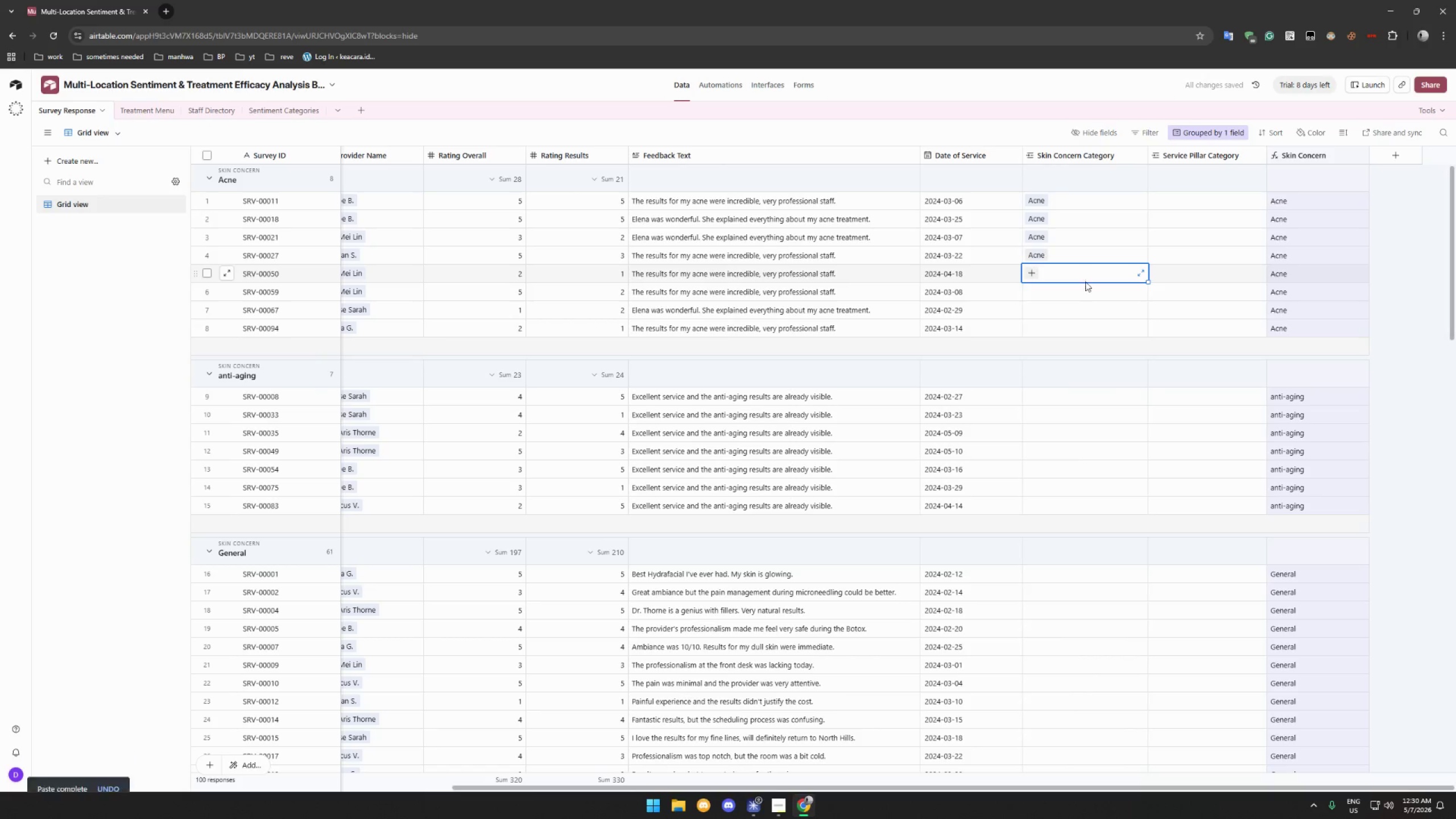 
key(Control+V)
 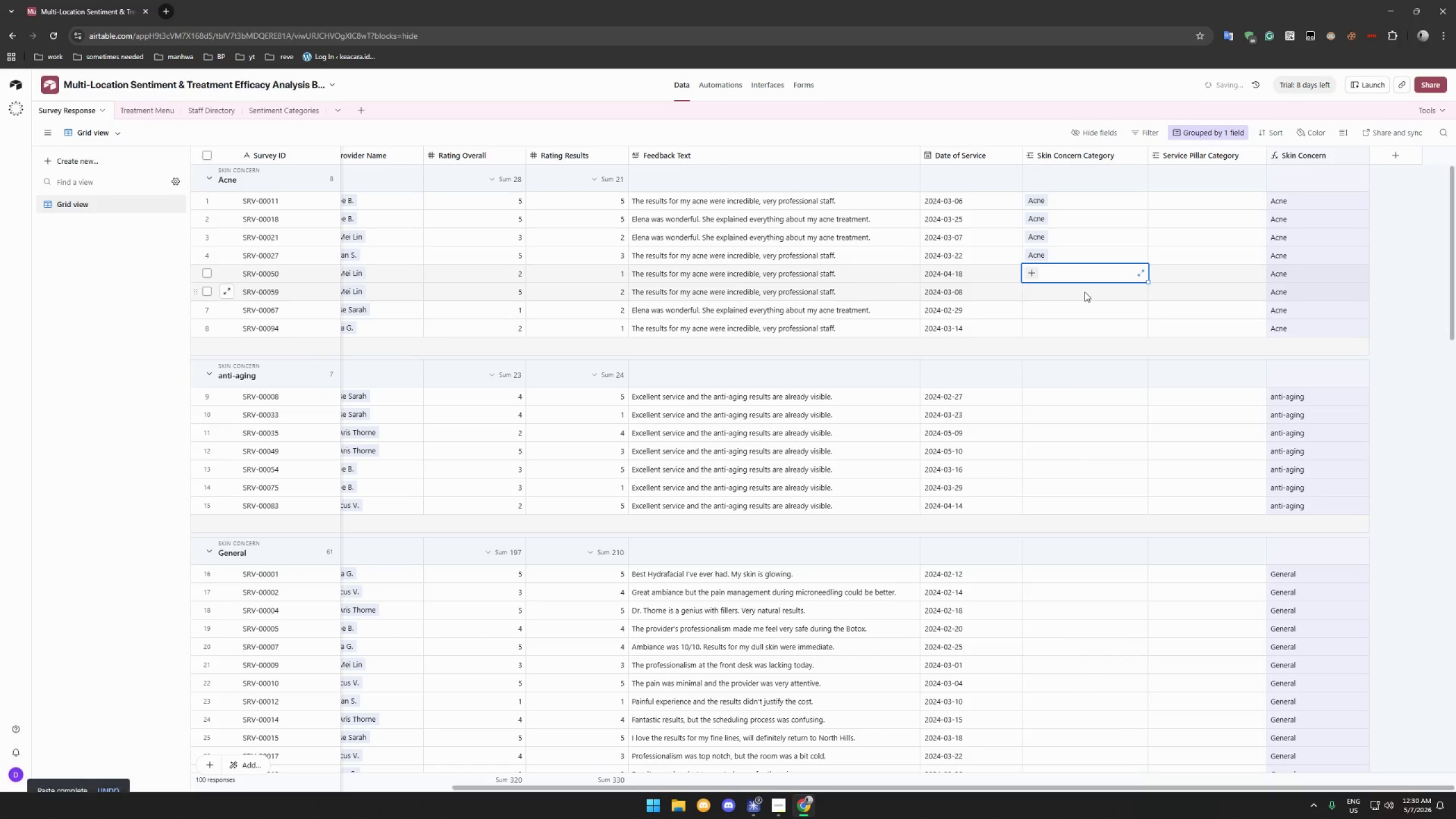 
left_click([1085, 292])
 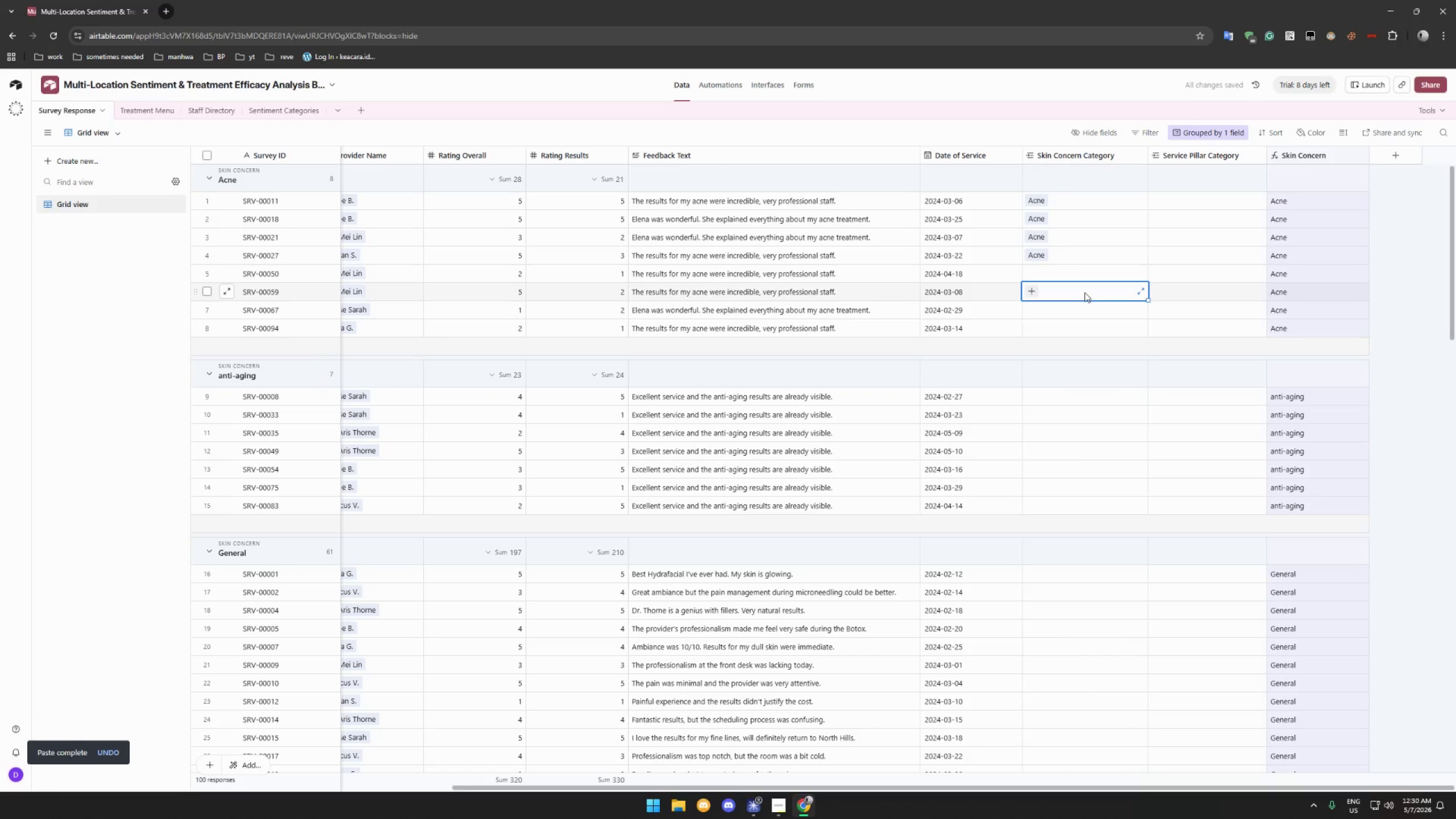 
key(Control+ControlLeft)
 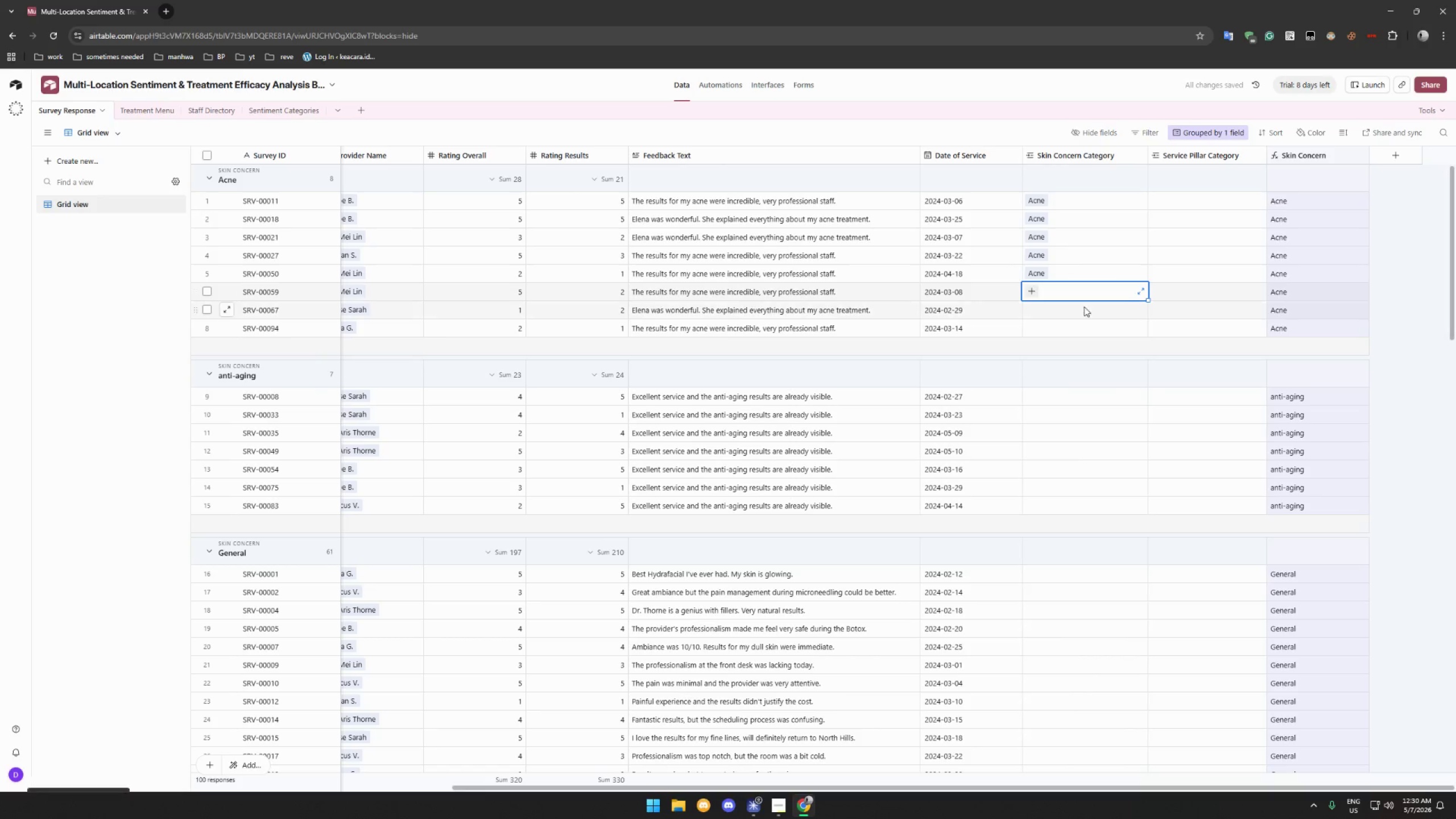 
key(Control+V)
 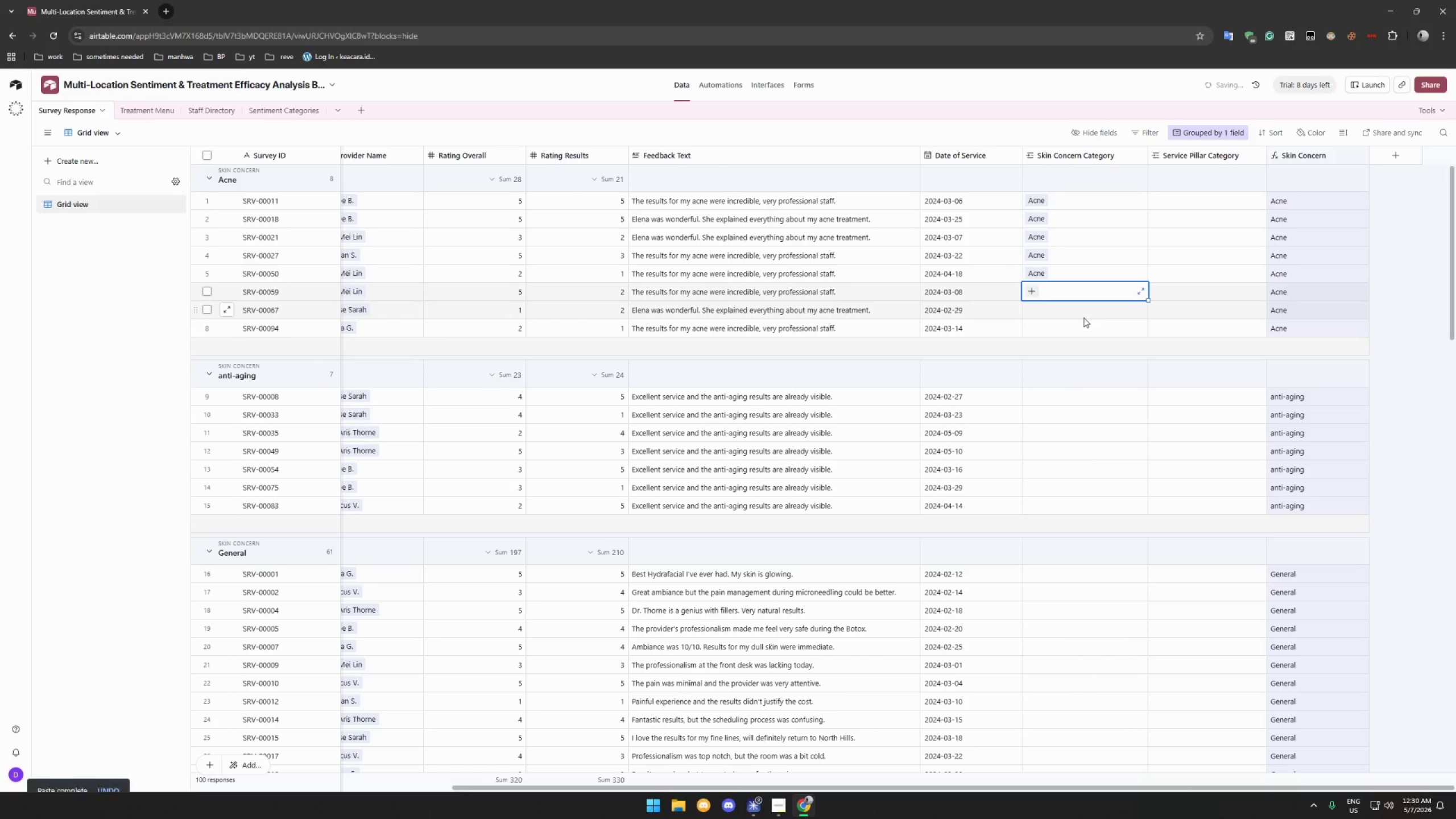 
left_click([1083, 317])
 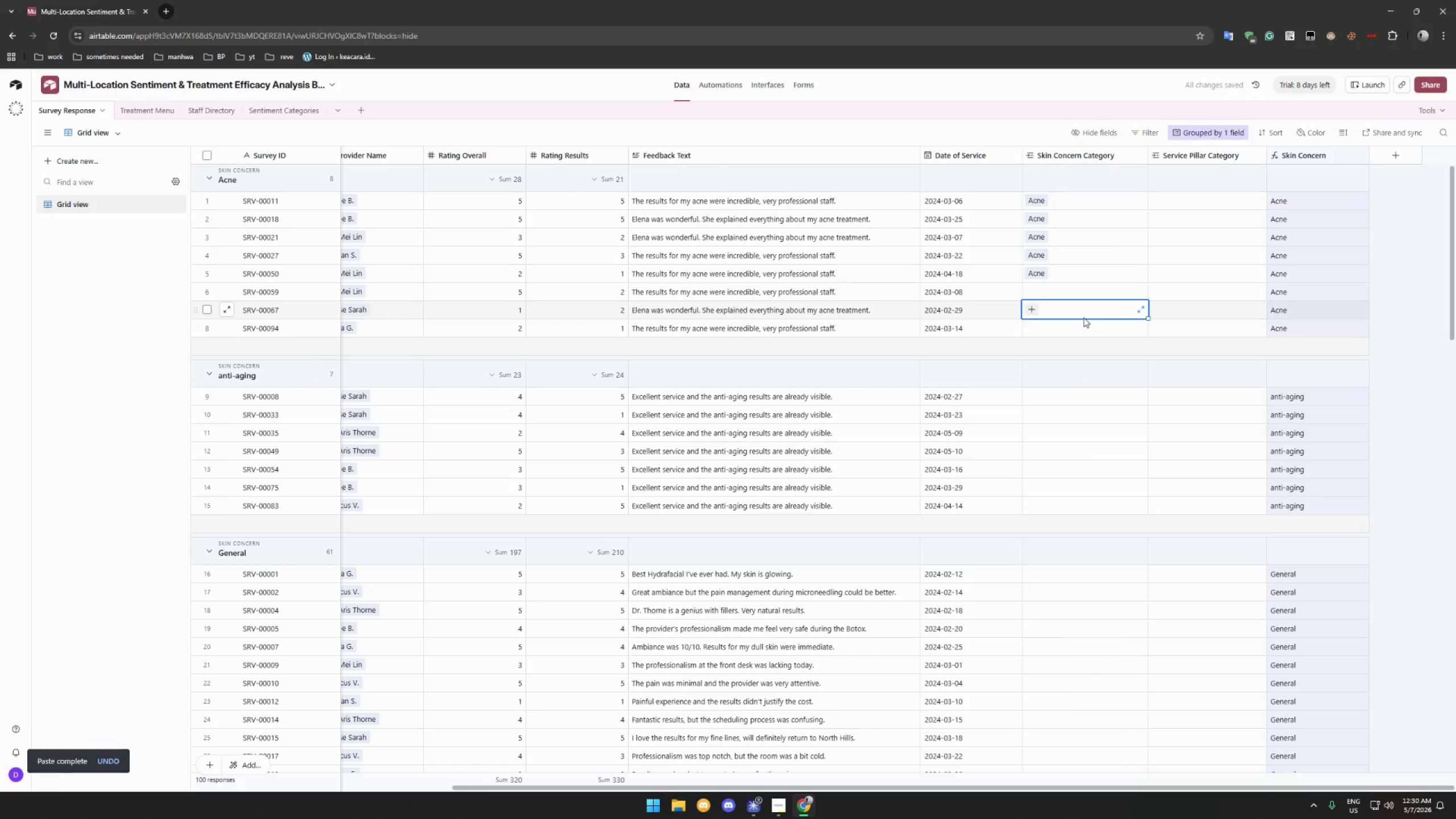 
key(Control+ControlLeft)
 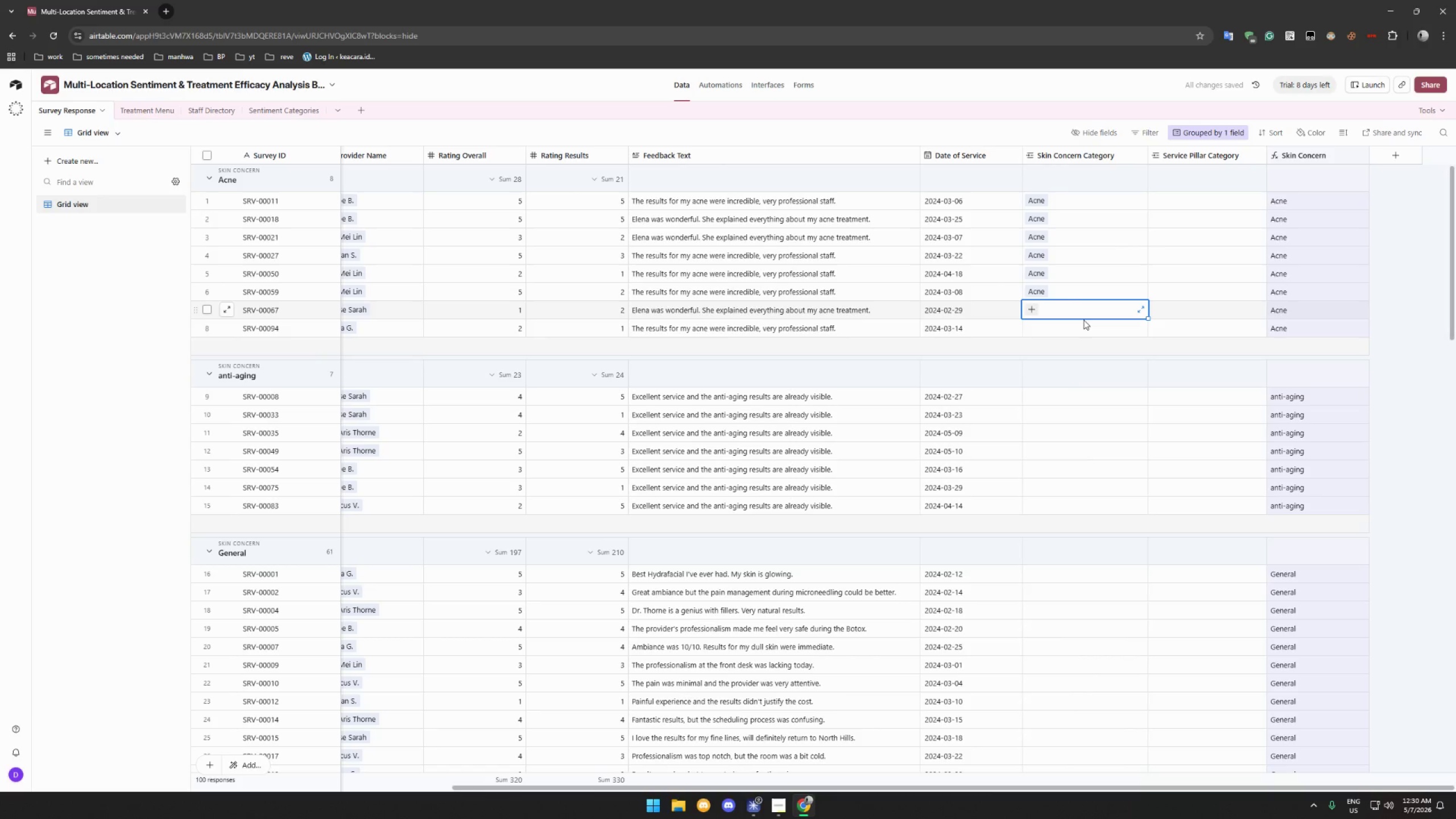 
key(Control+V)
 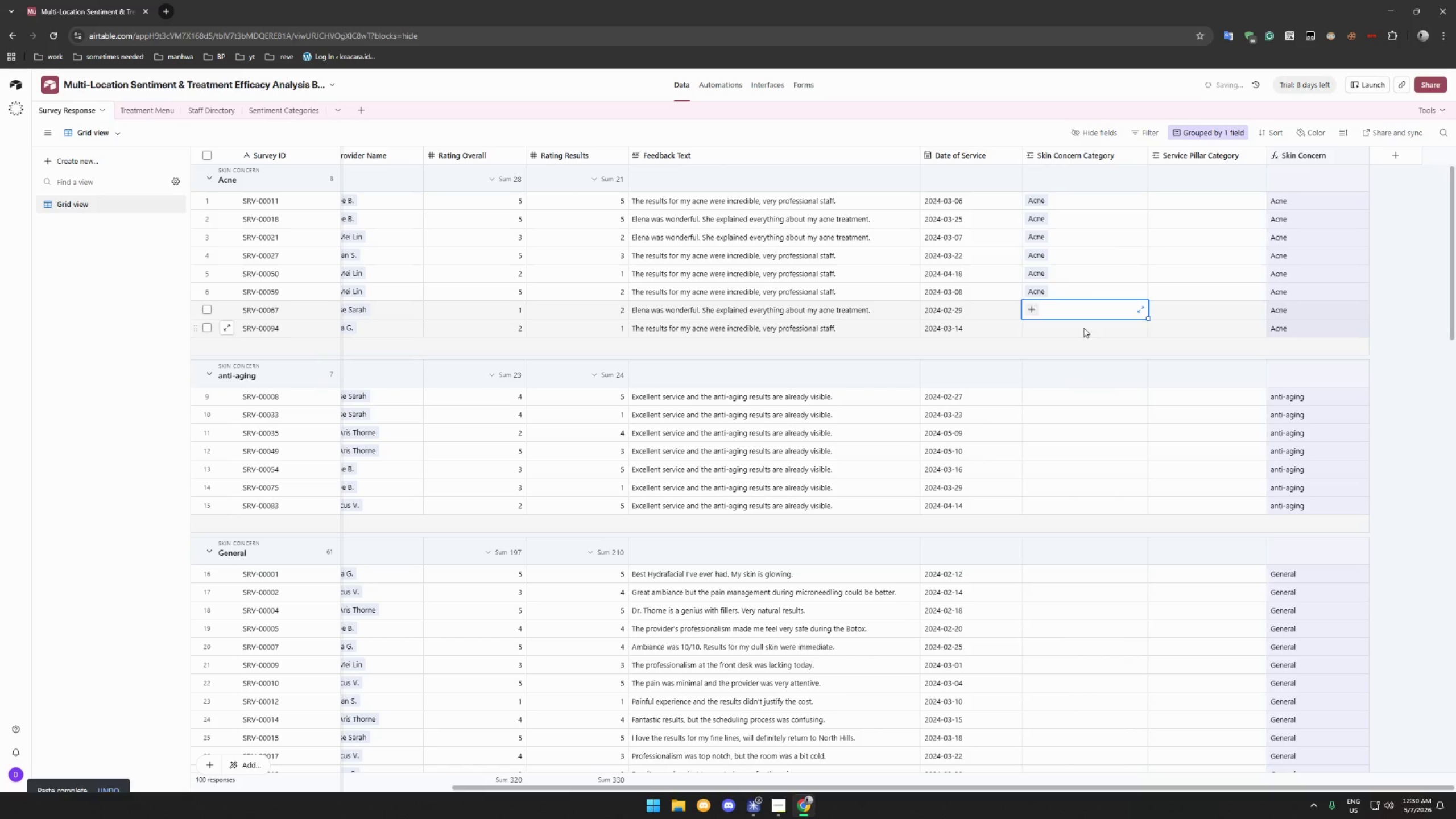 
left_click([1083, 328])
 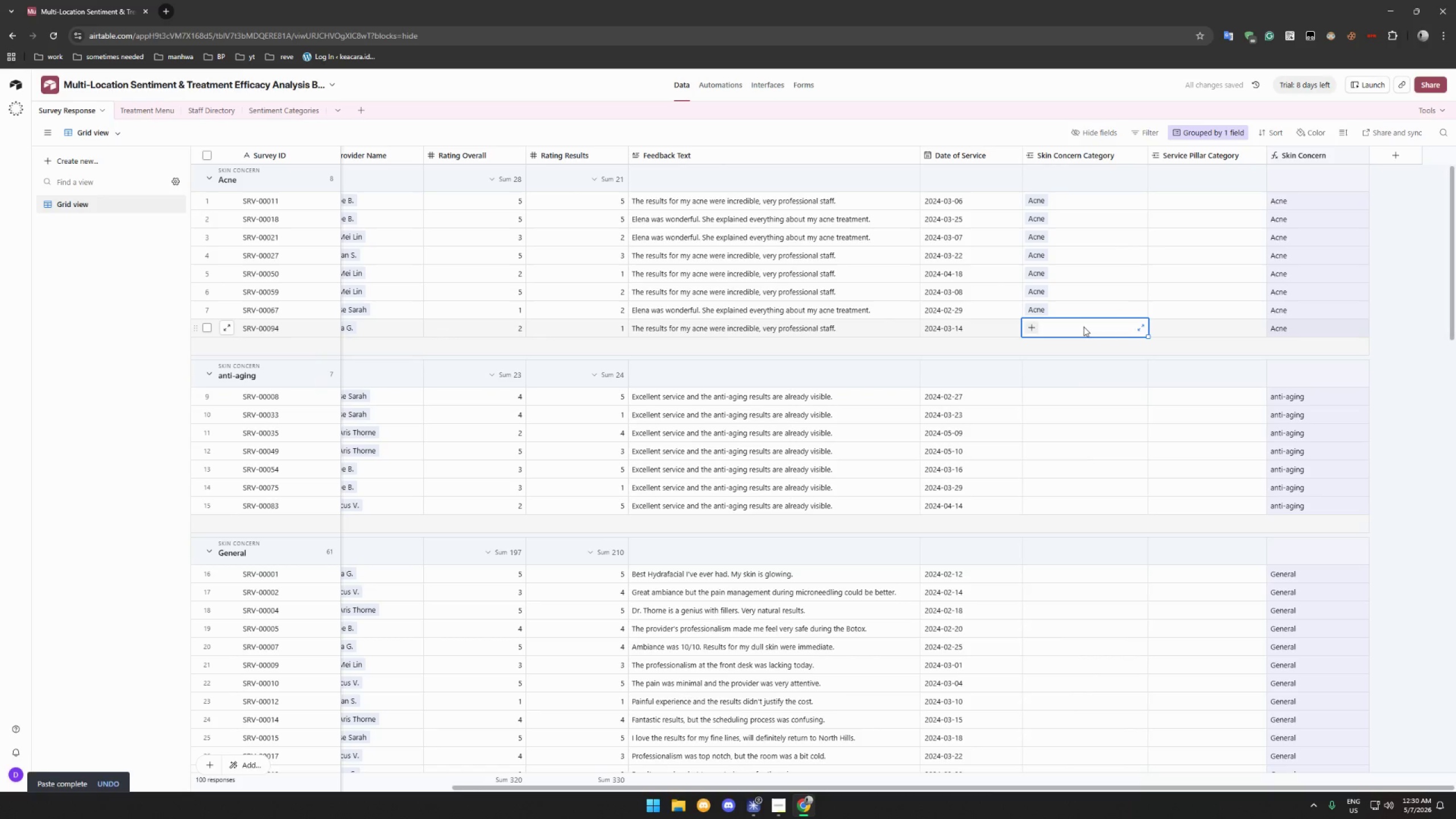 
key(Control+ControlLeft)
 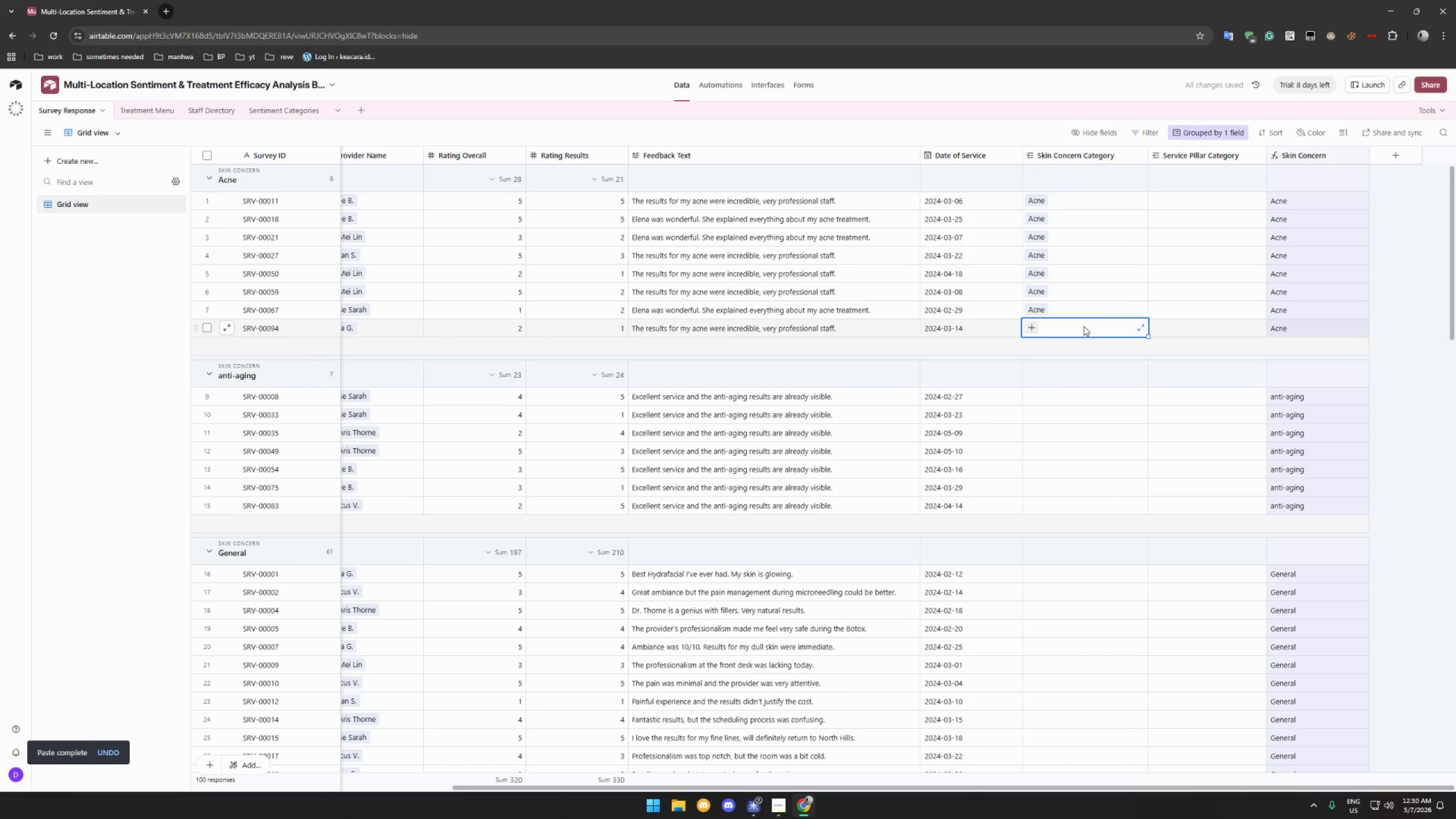 
key(Control+V)
 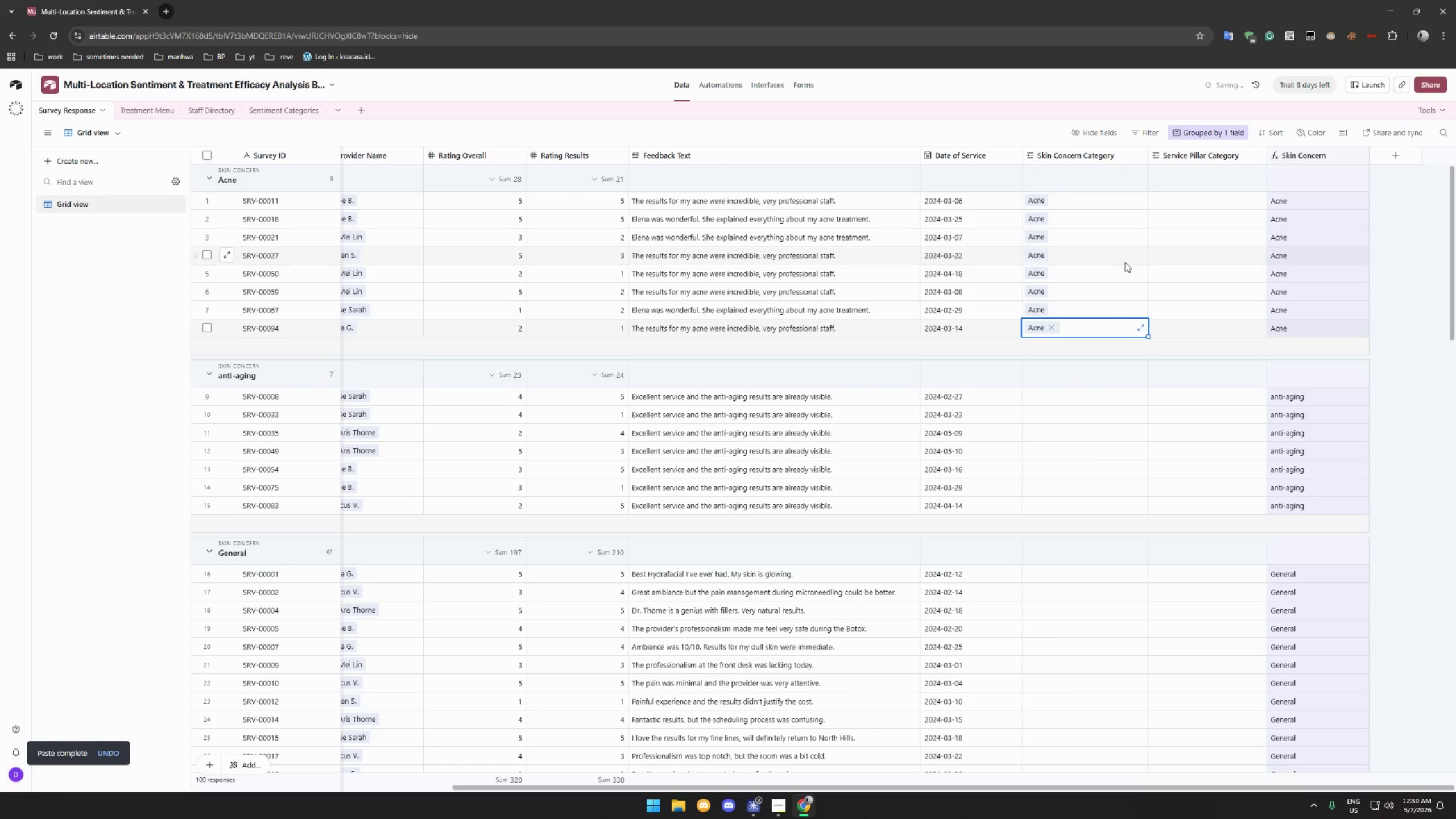 
left_click([1186, 282])
 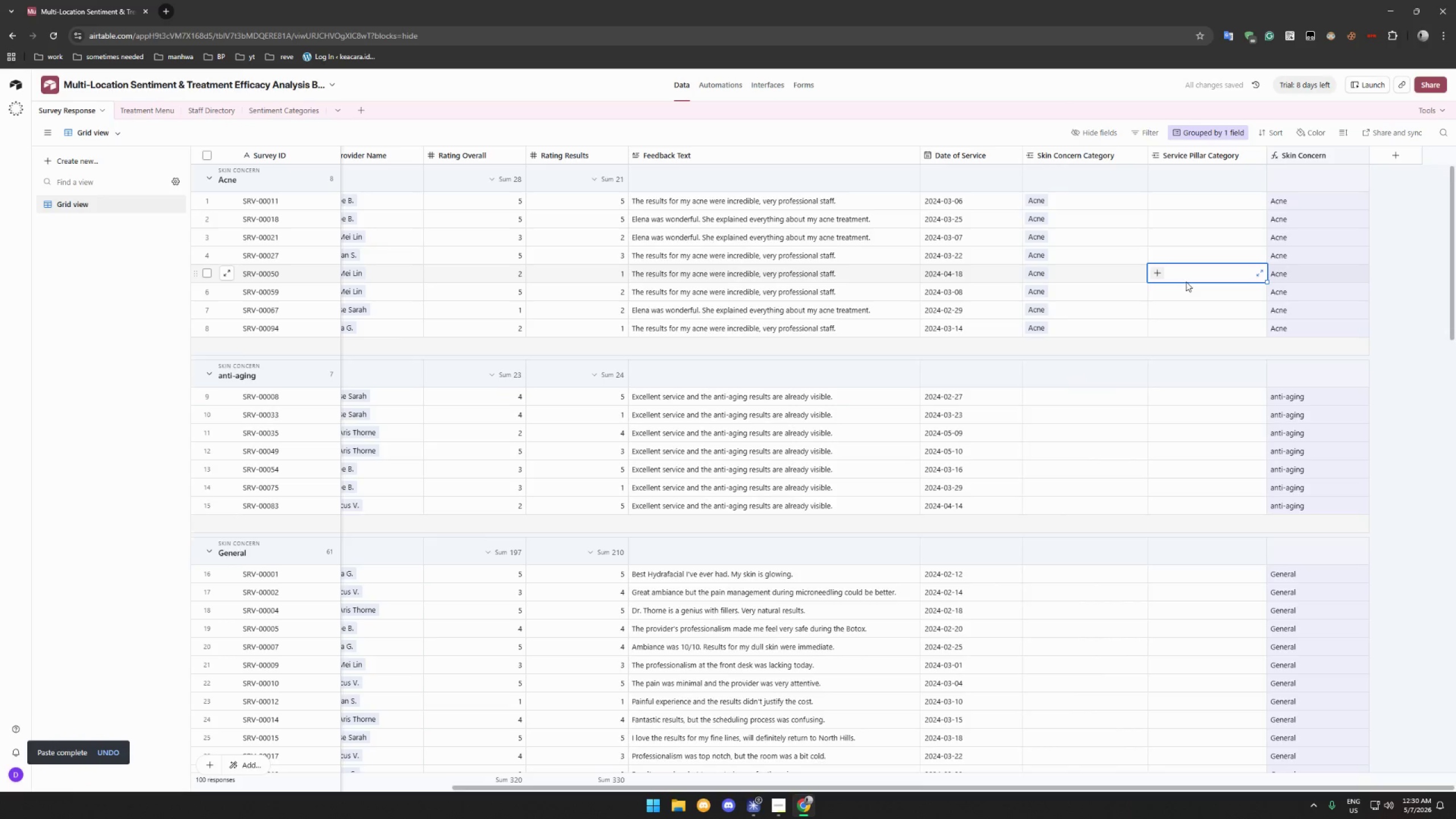 
scroll: coordinate [1186, 282], scroll_direction: down, amount: 5.0
 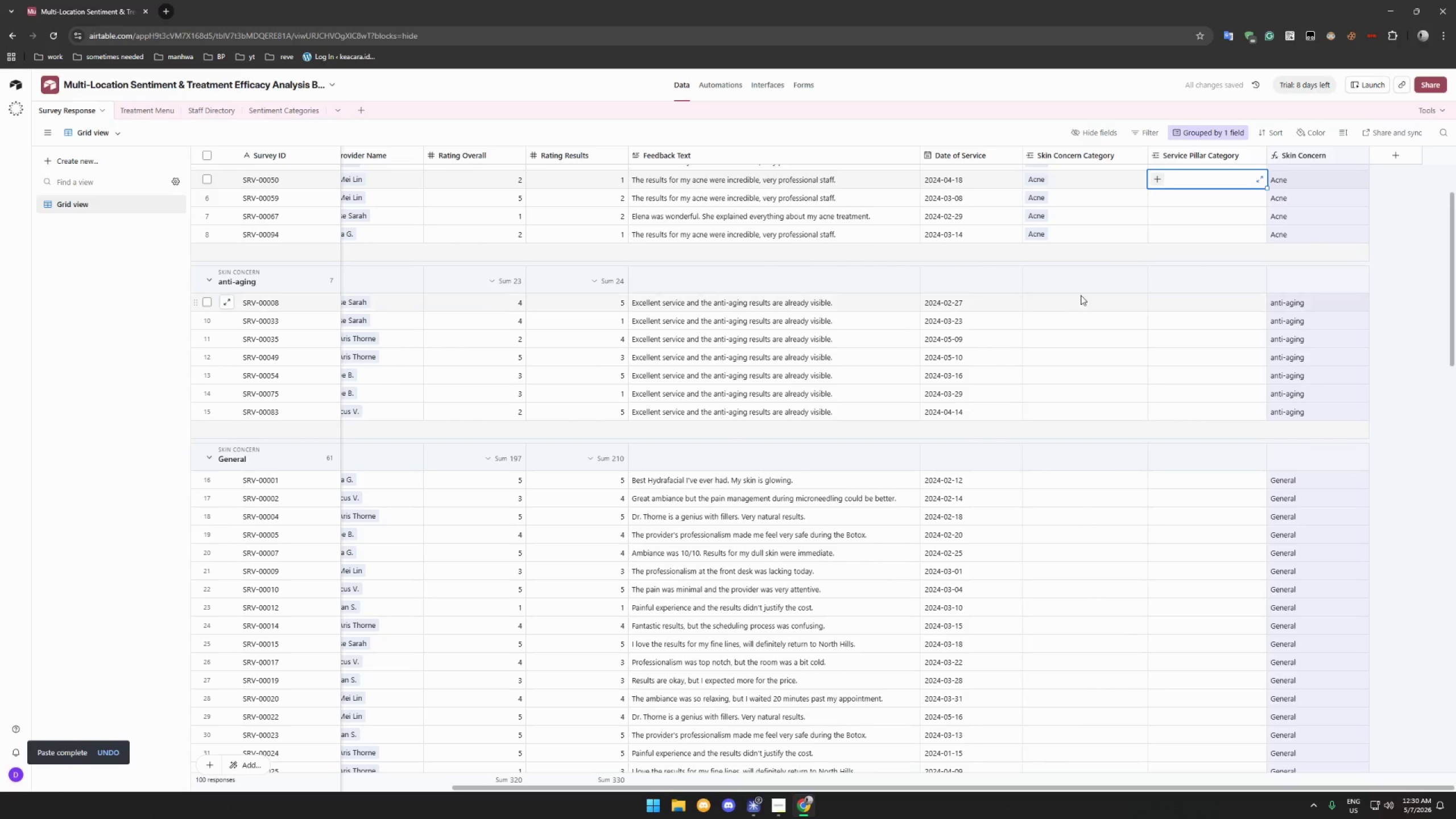 
left_click([1079, 300])
 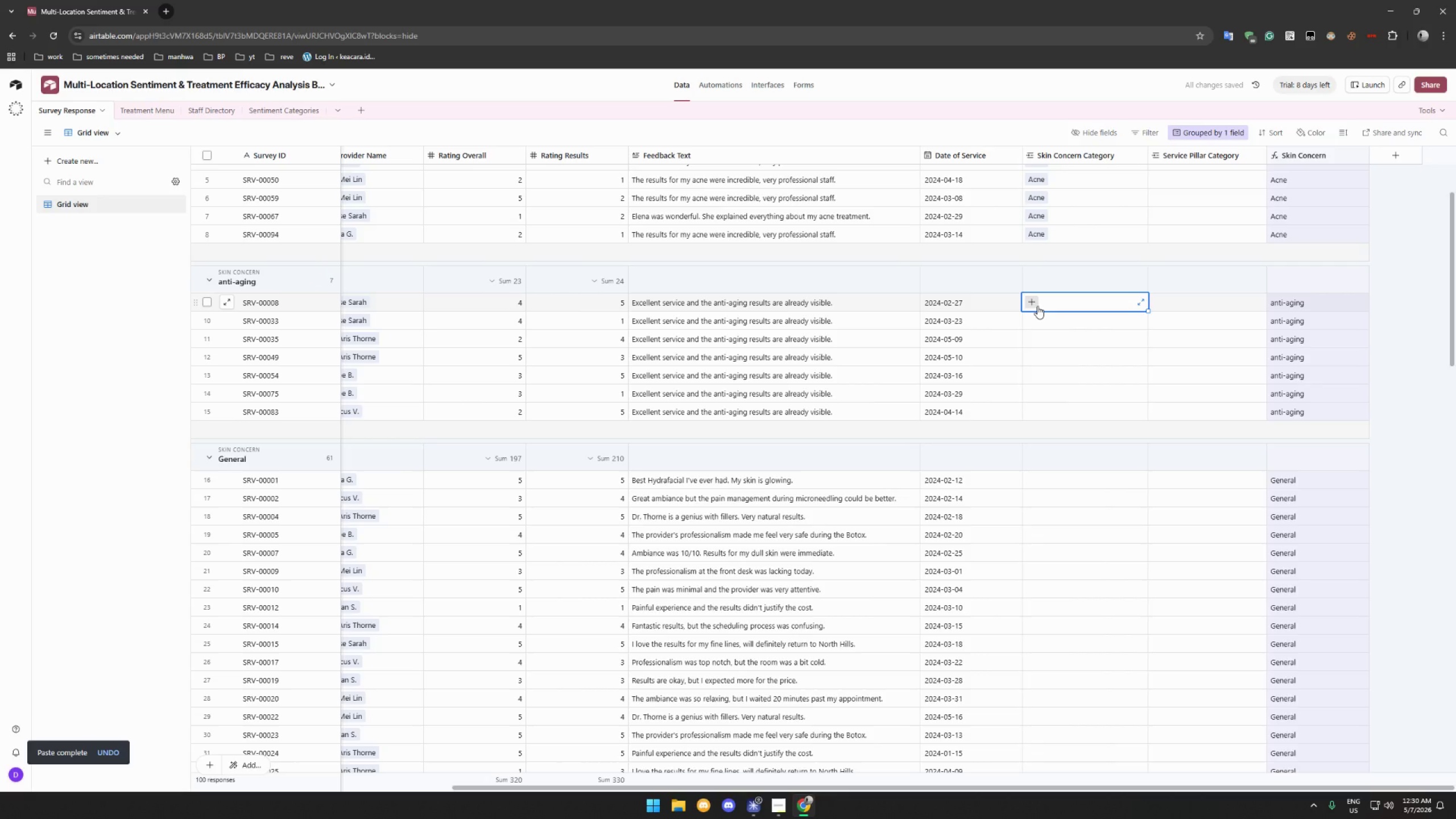 
left_click([1037, 306])
 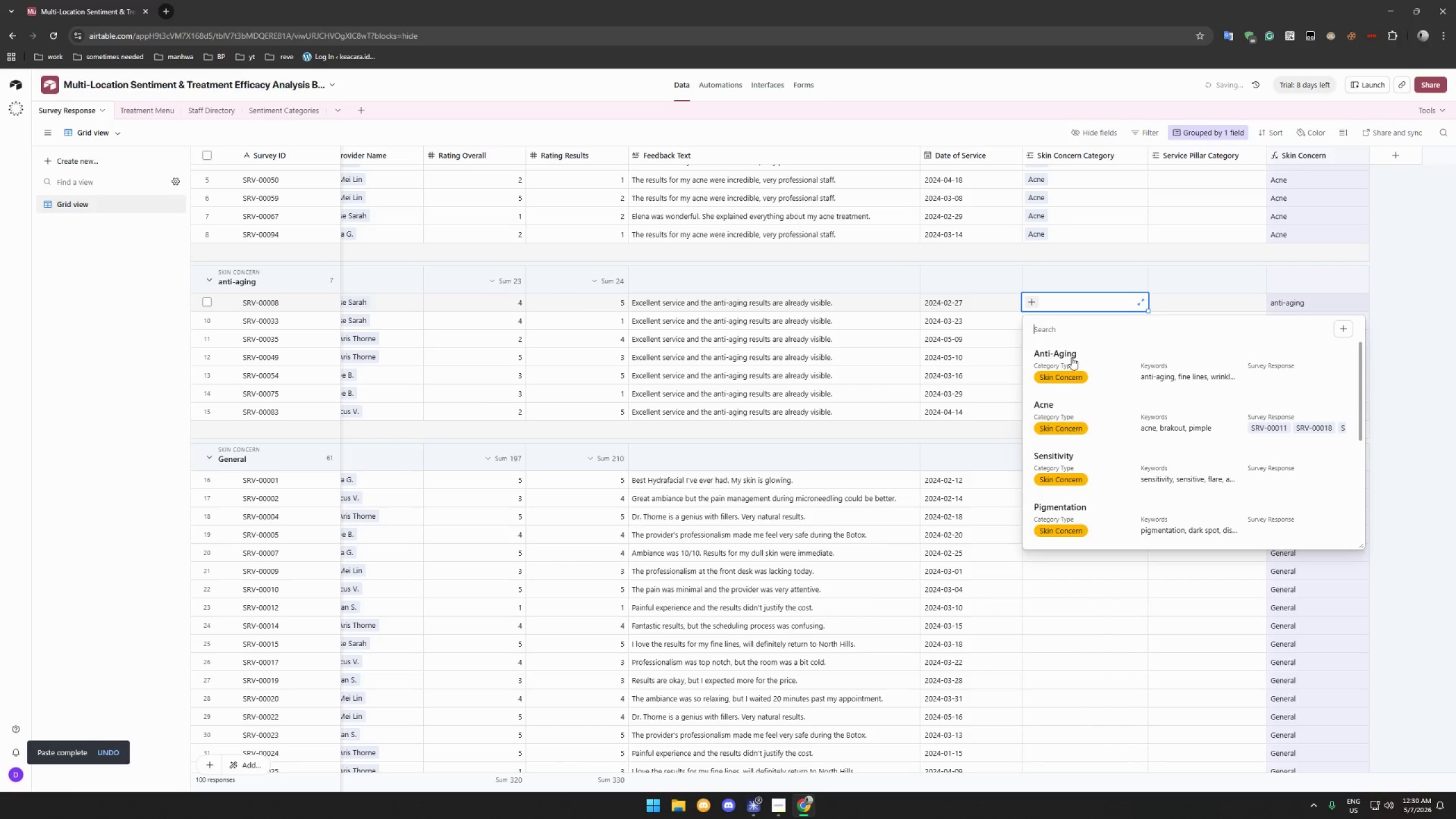 
left_click([1076, 354])
 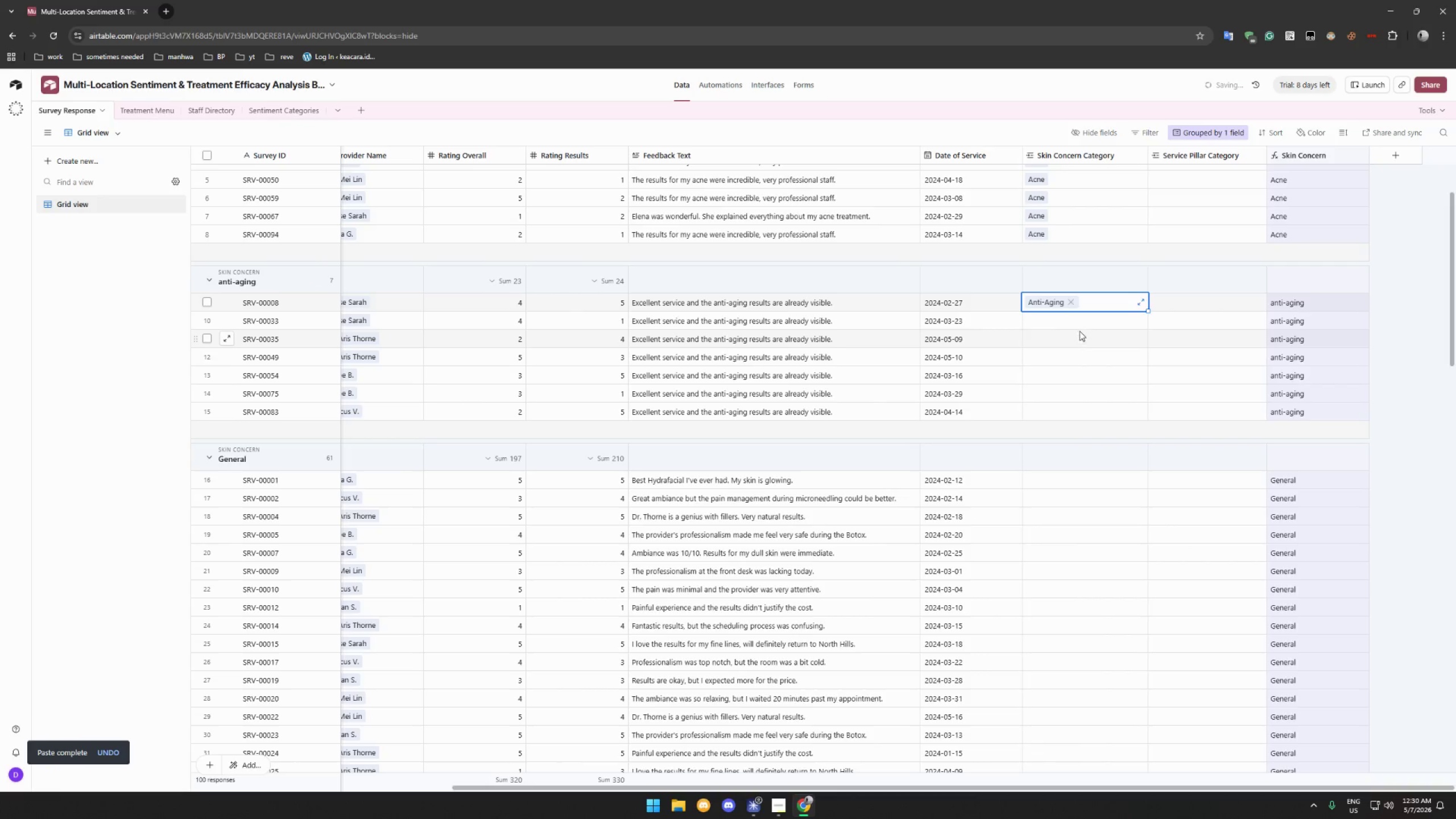 
left_click([1081, 325])
 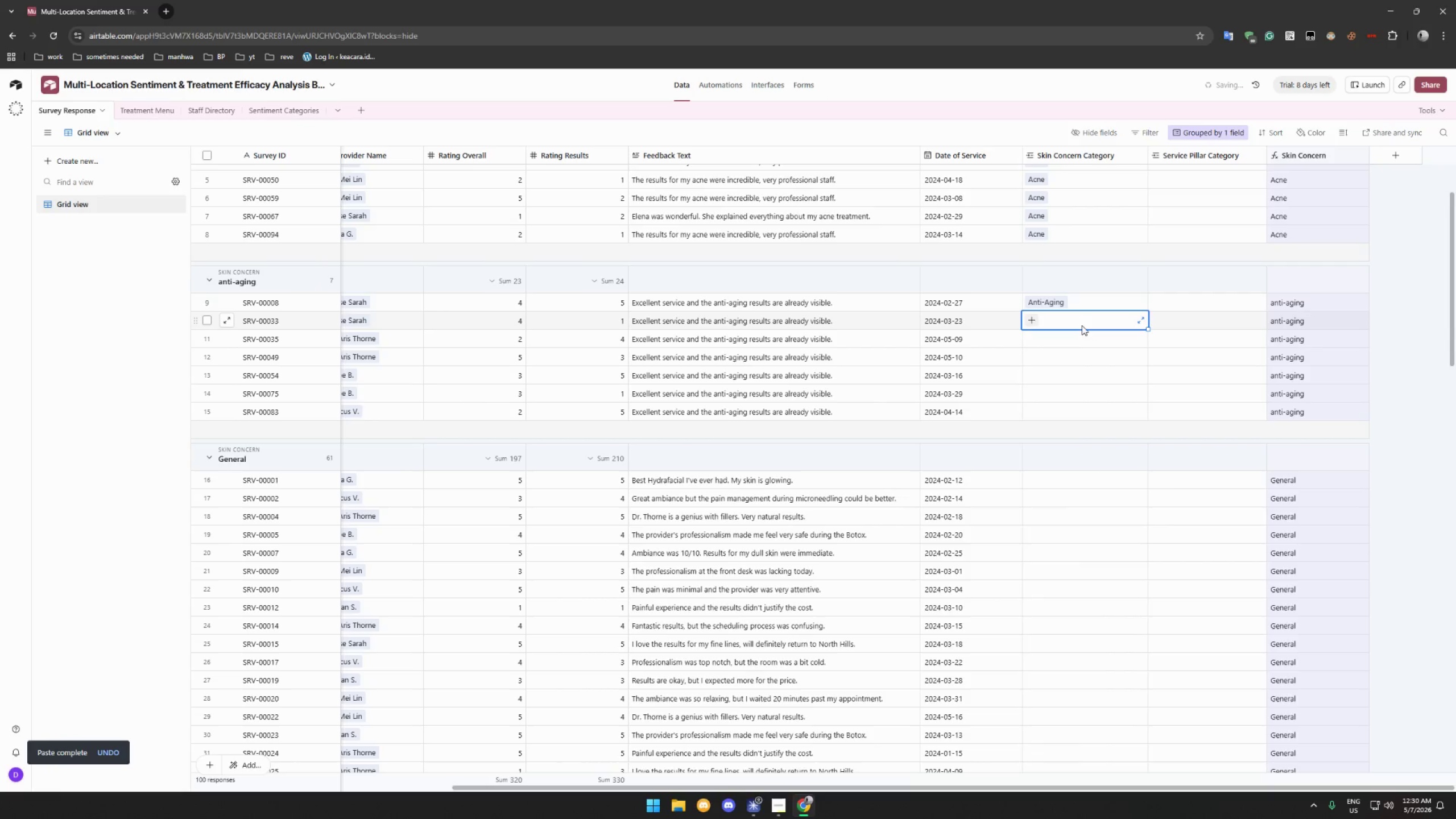 
key(Control+ControlLeft)
 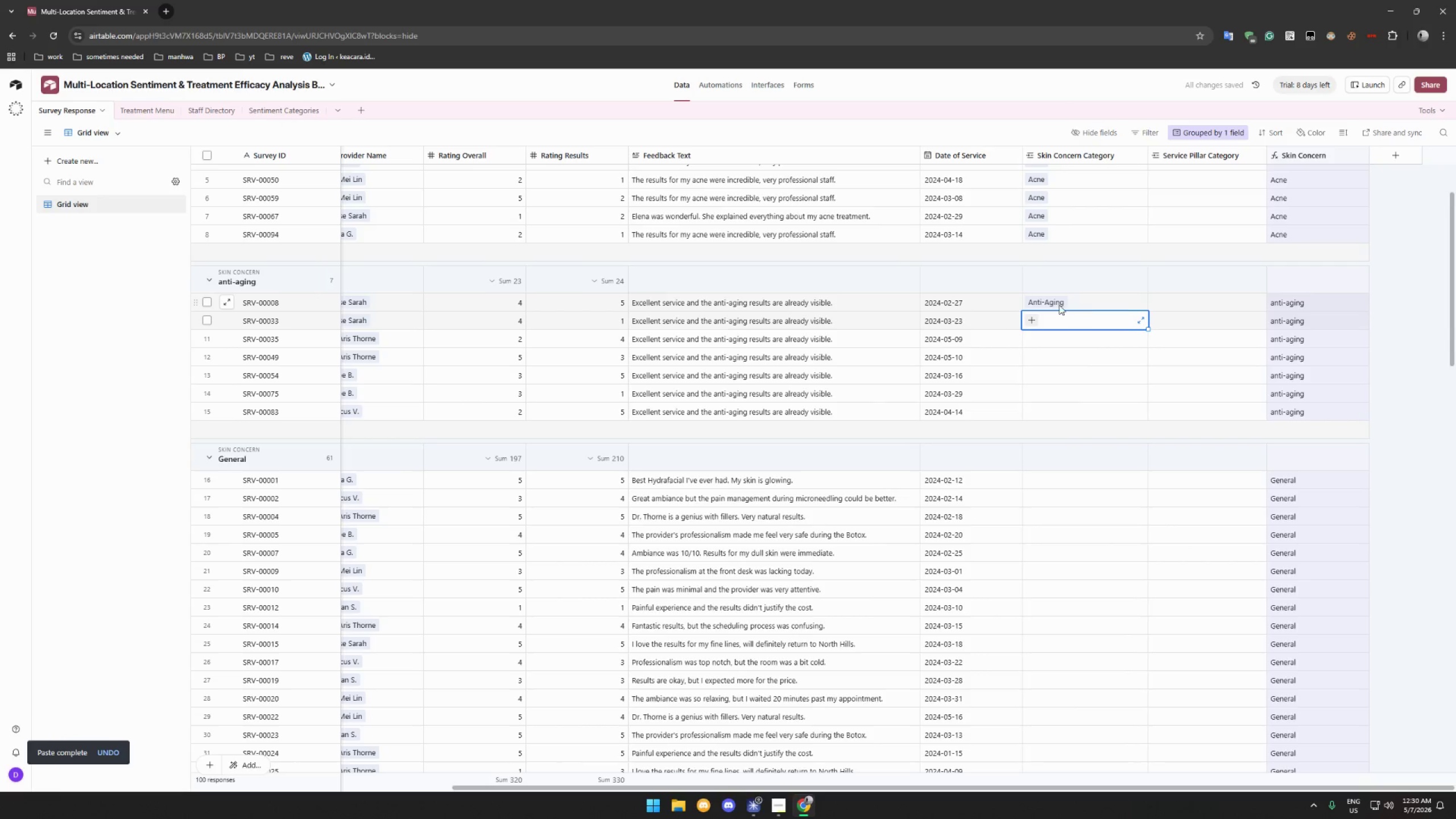 
left_click([1059, 304])
 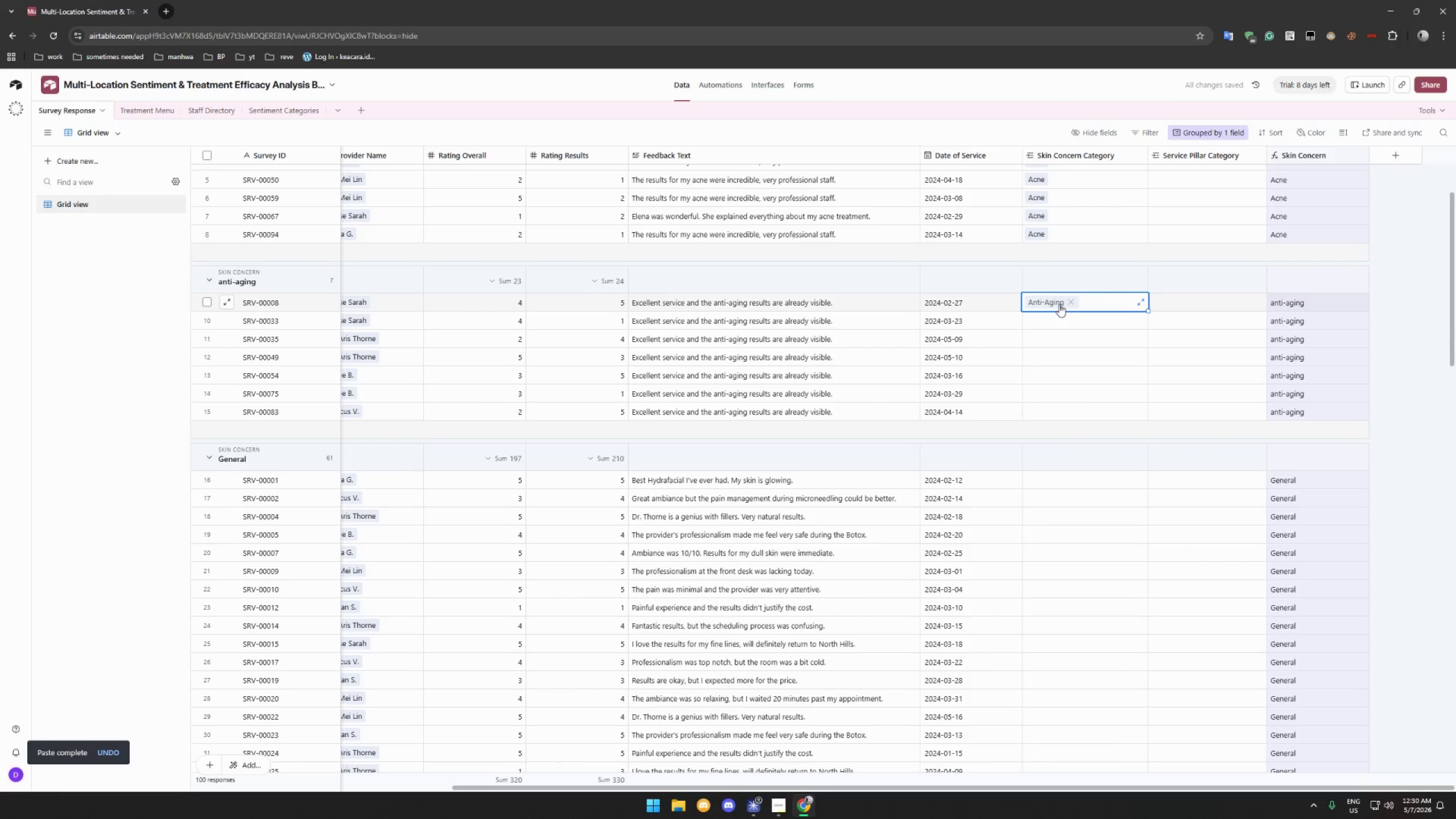 
key(Control+C)
 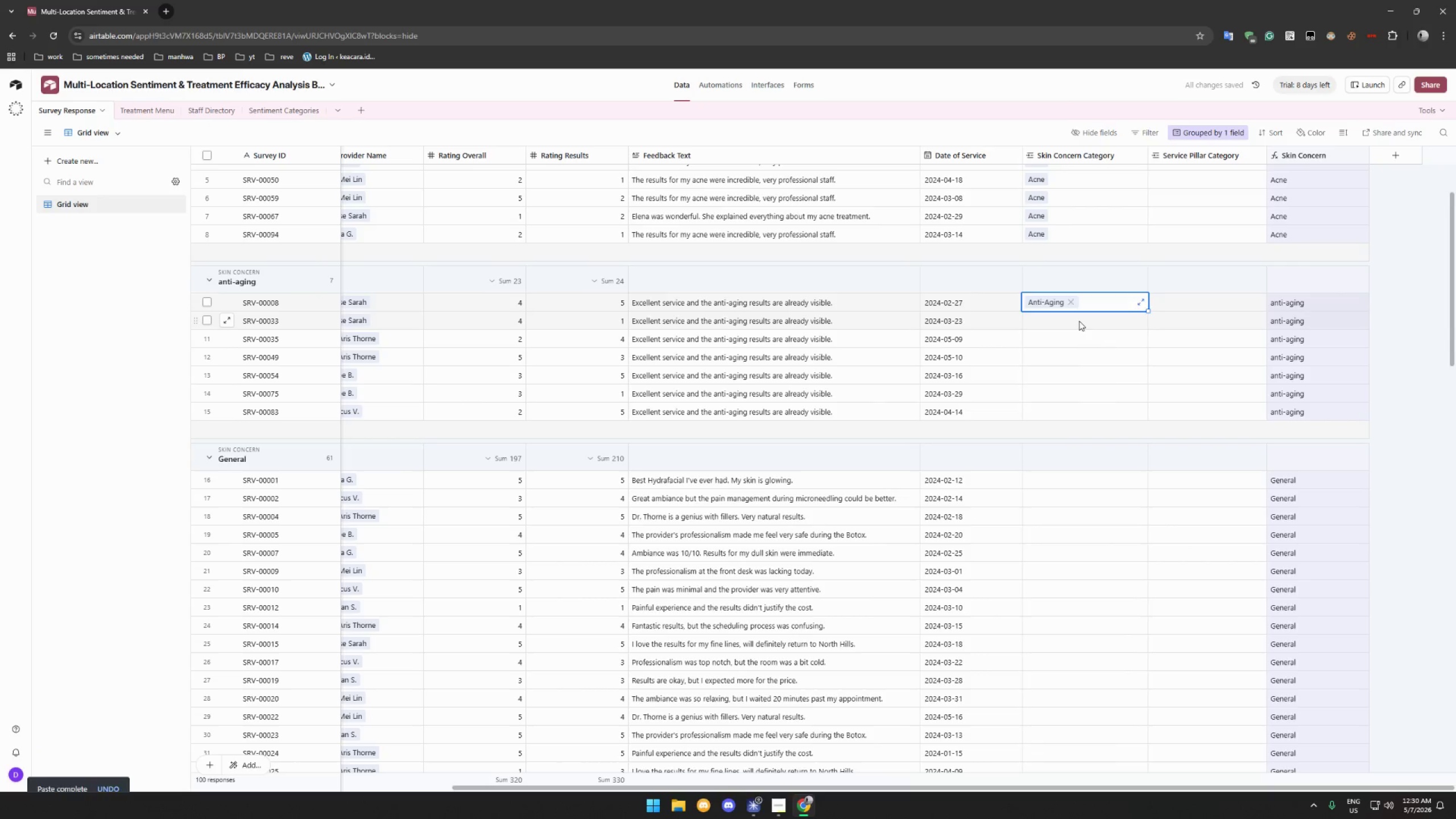 
left_click([1079, 321])
 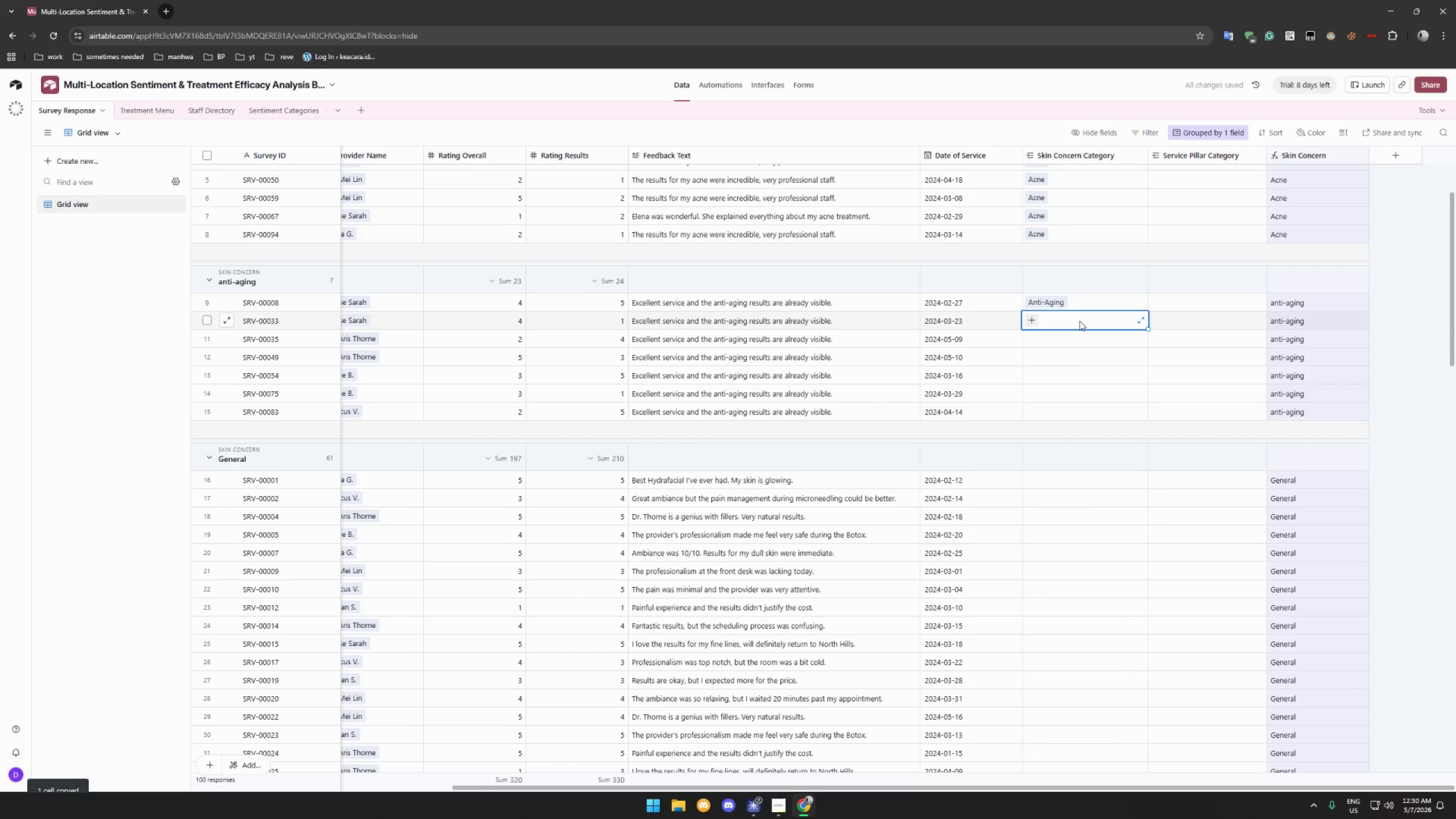 
key(Control+ControlLeft)
 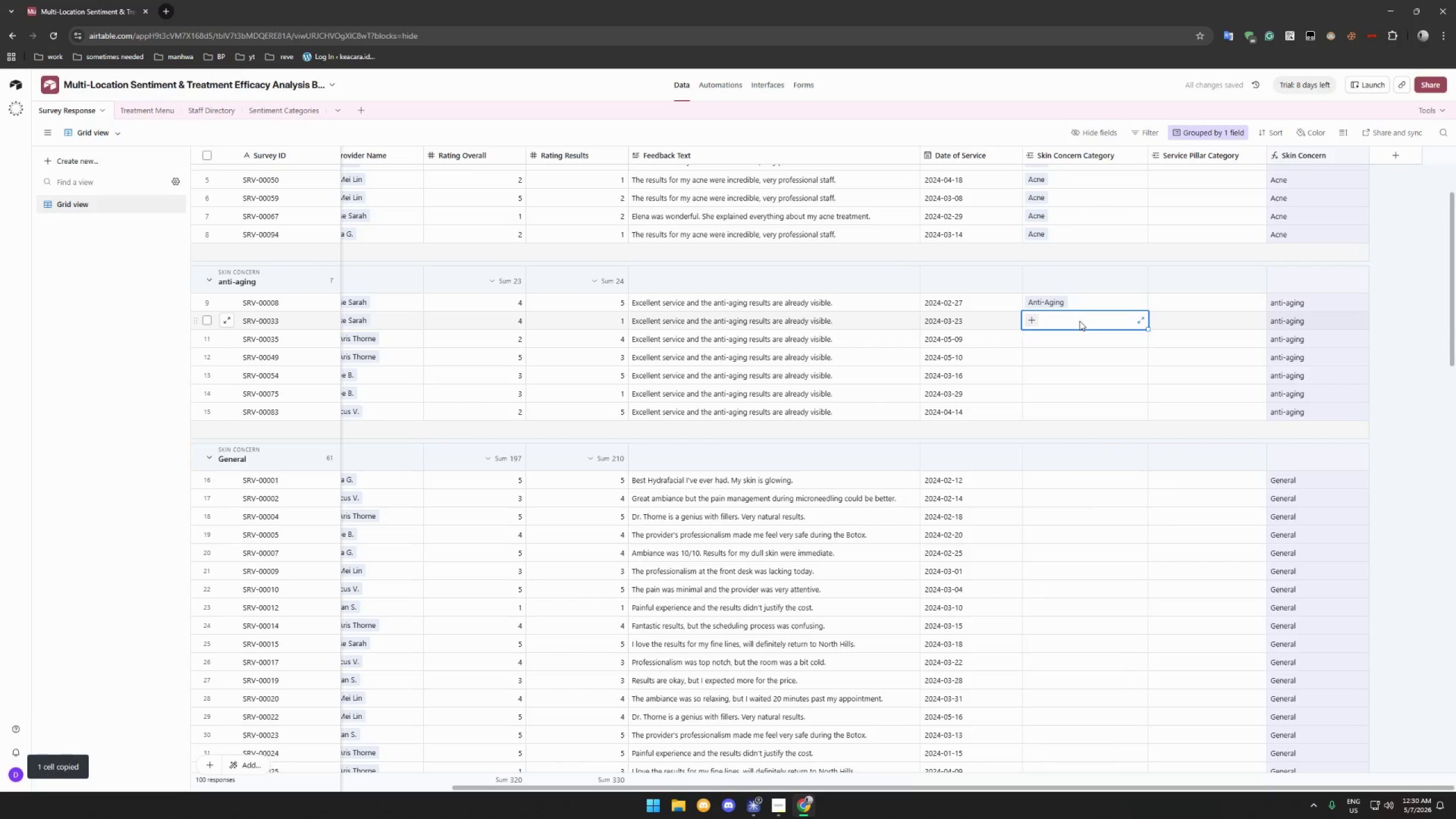 
key(Control+V)
 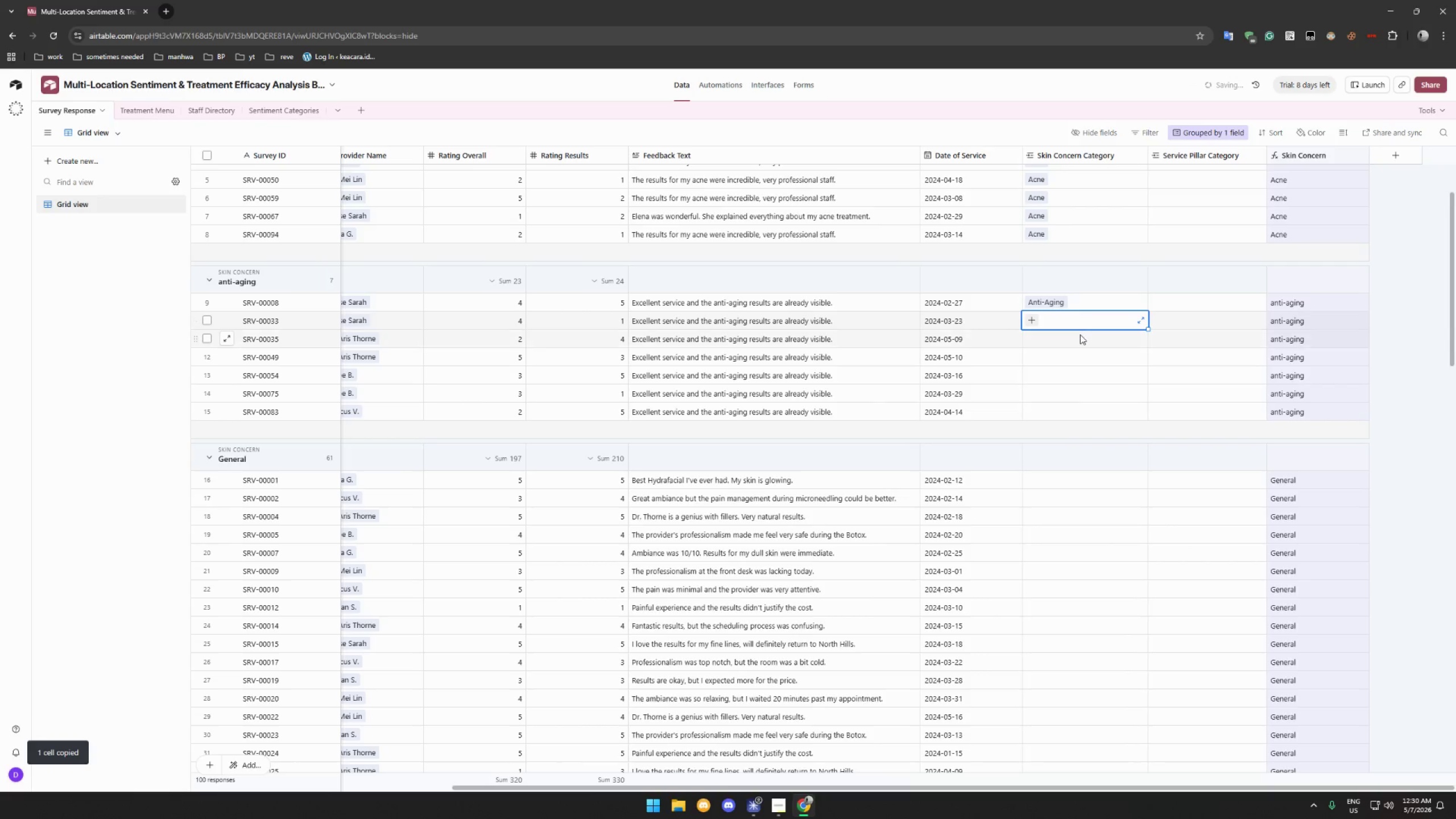 
left_click([1080, 336])
 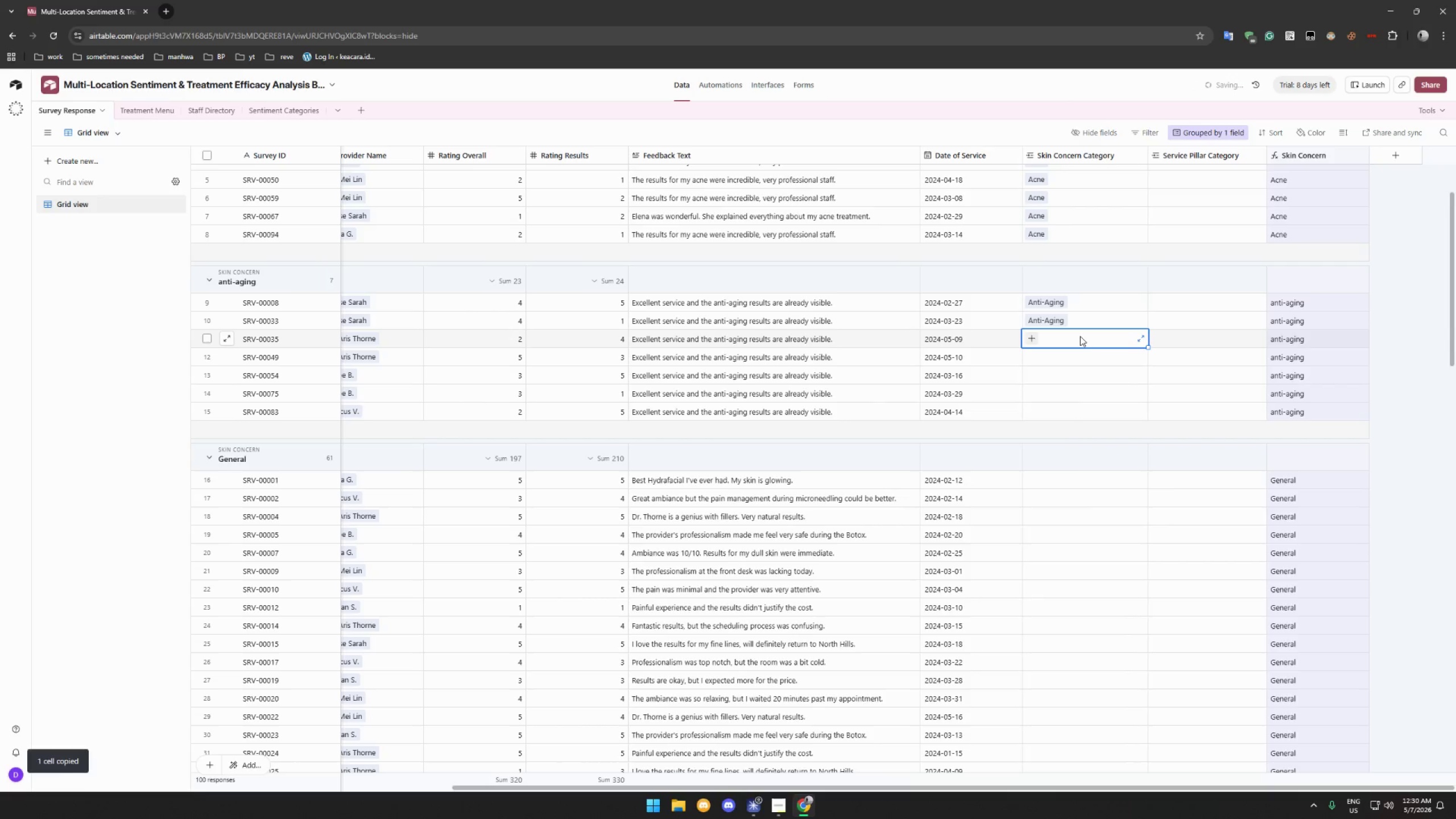 
key(Control+ControlLeft)
 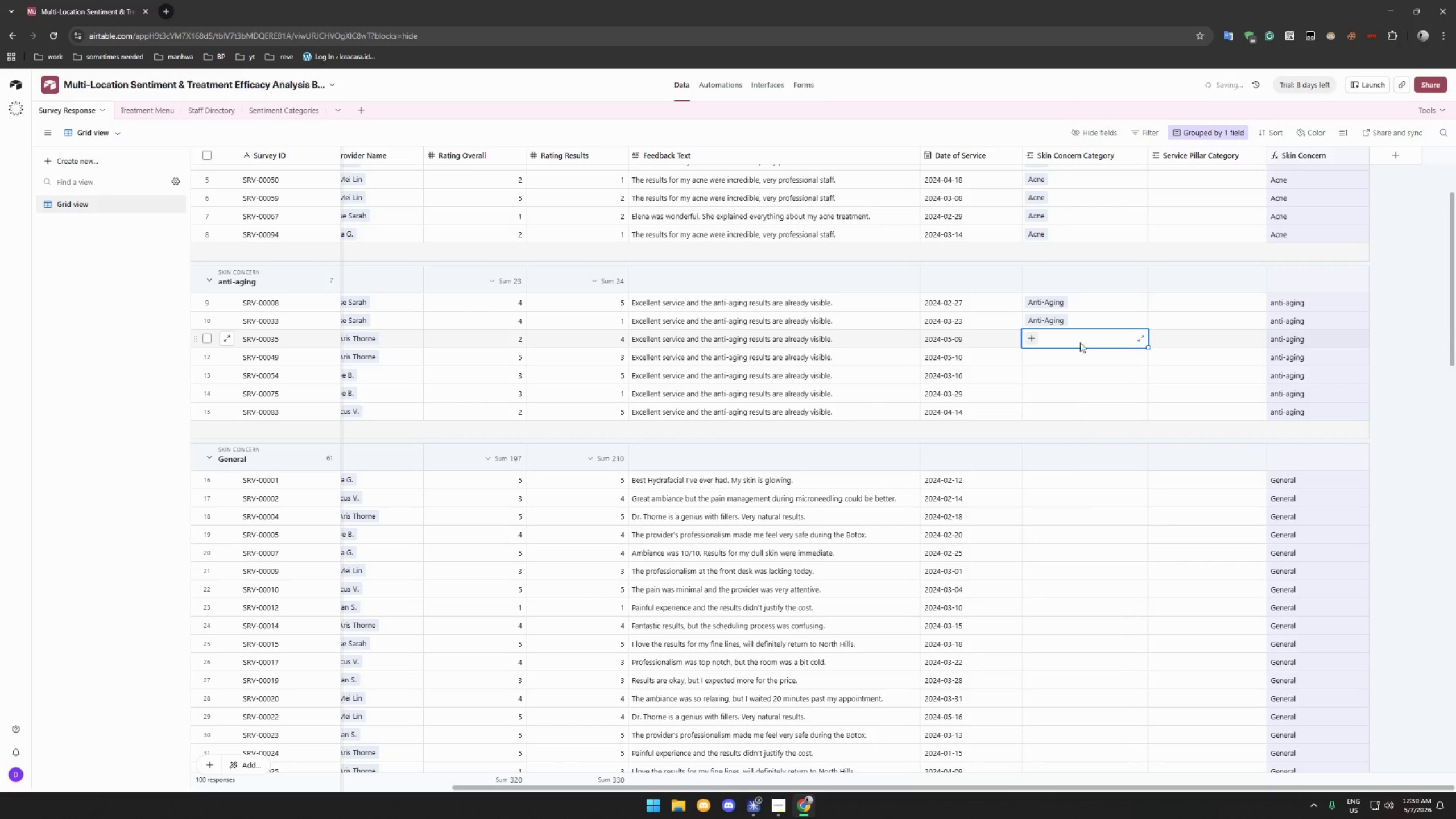 
key(Control+V)
 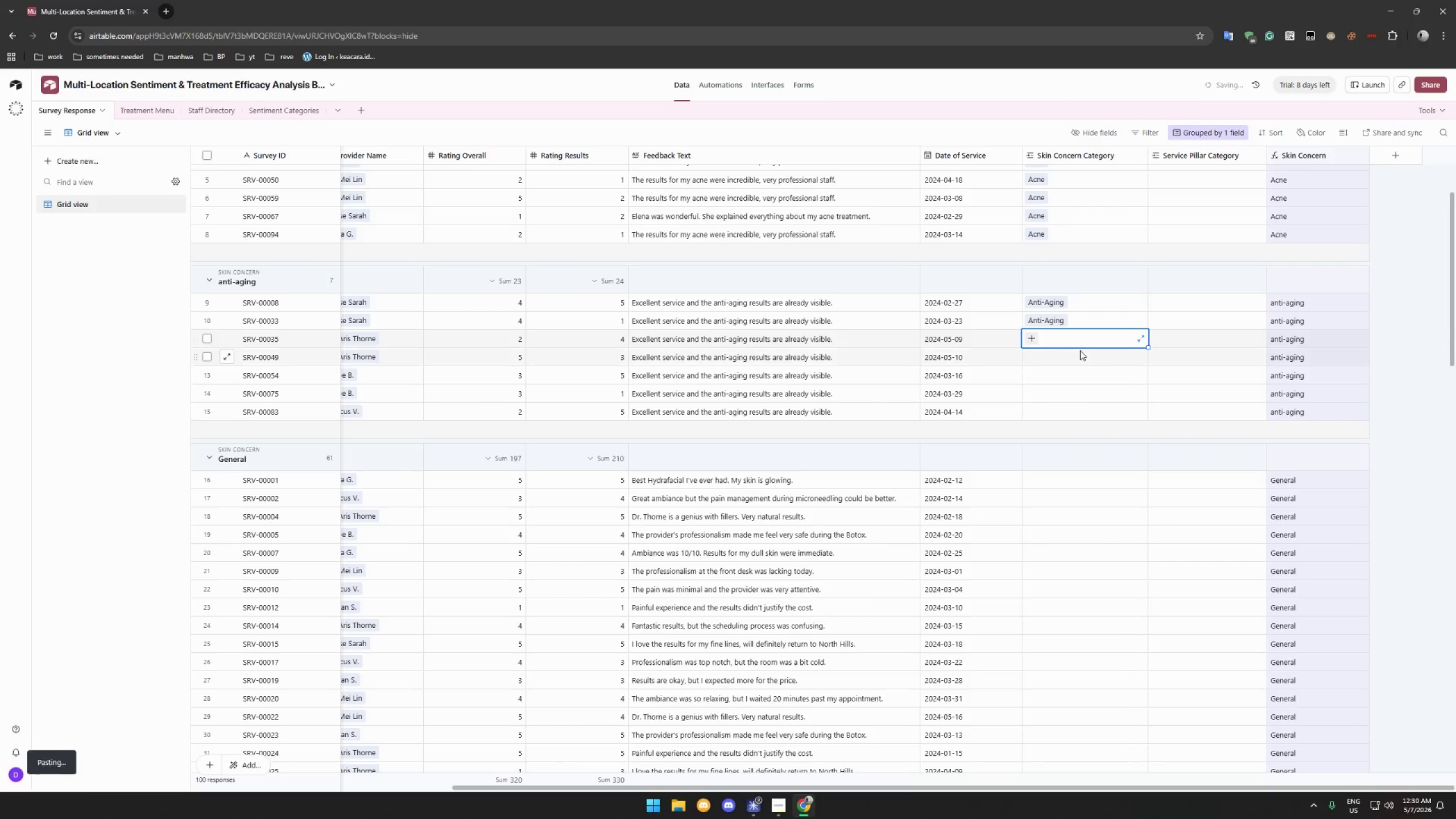 
left_click([1080, 352])
 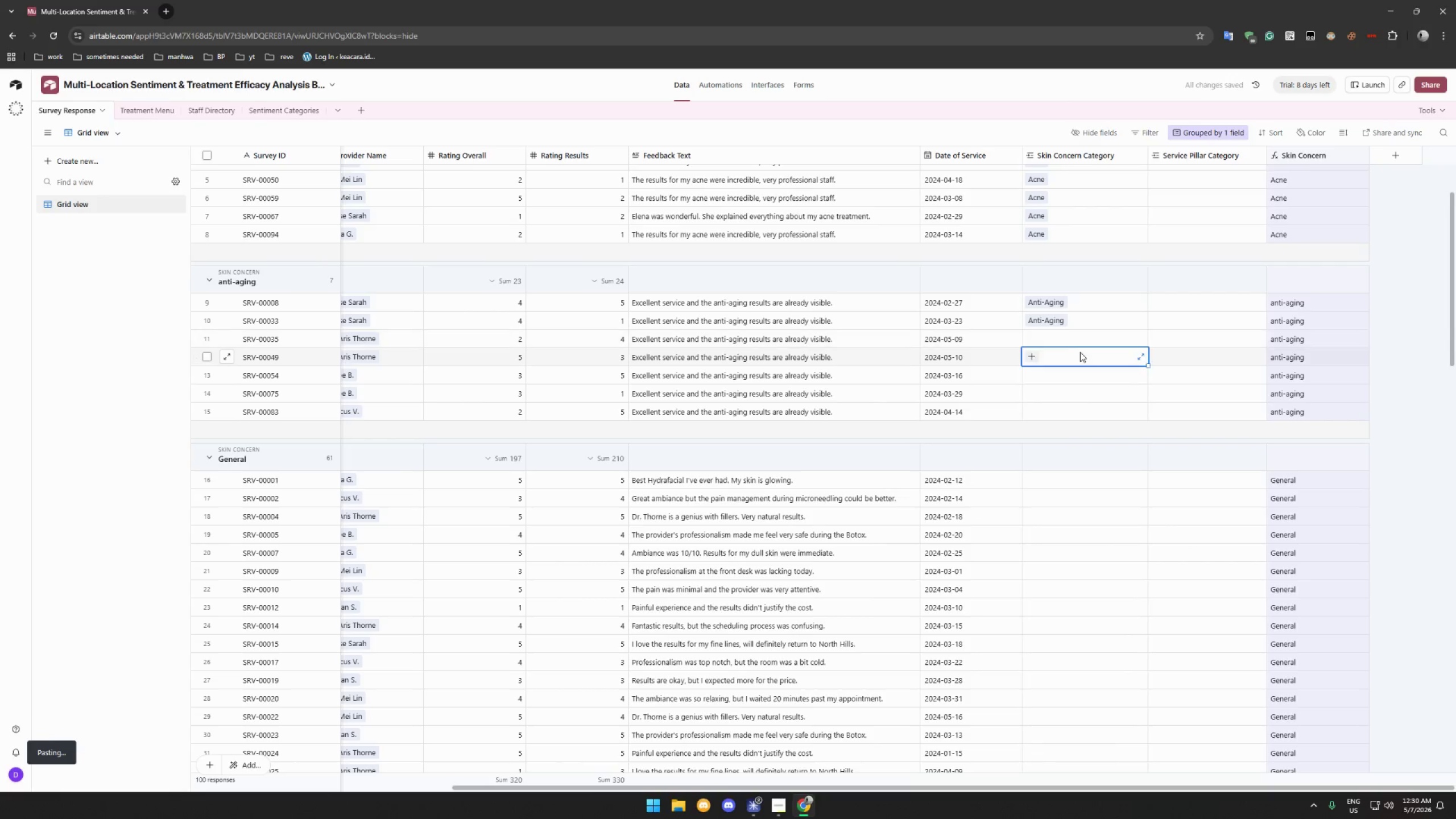 
key(Control+ControlLeft)
 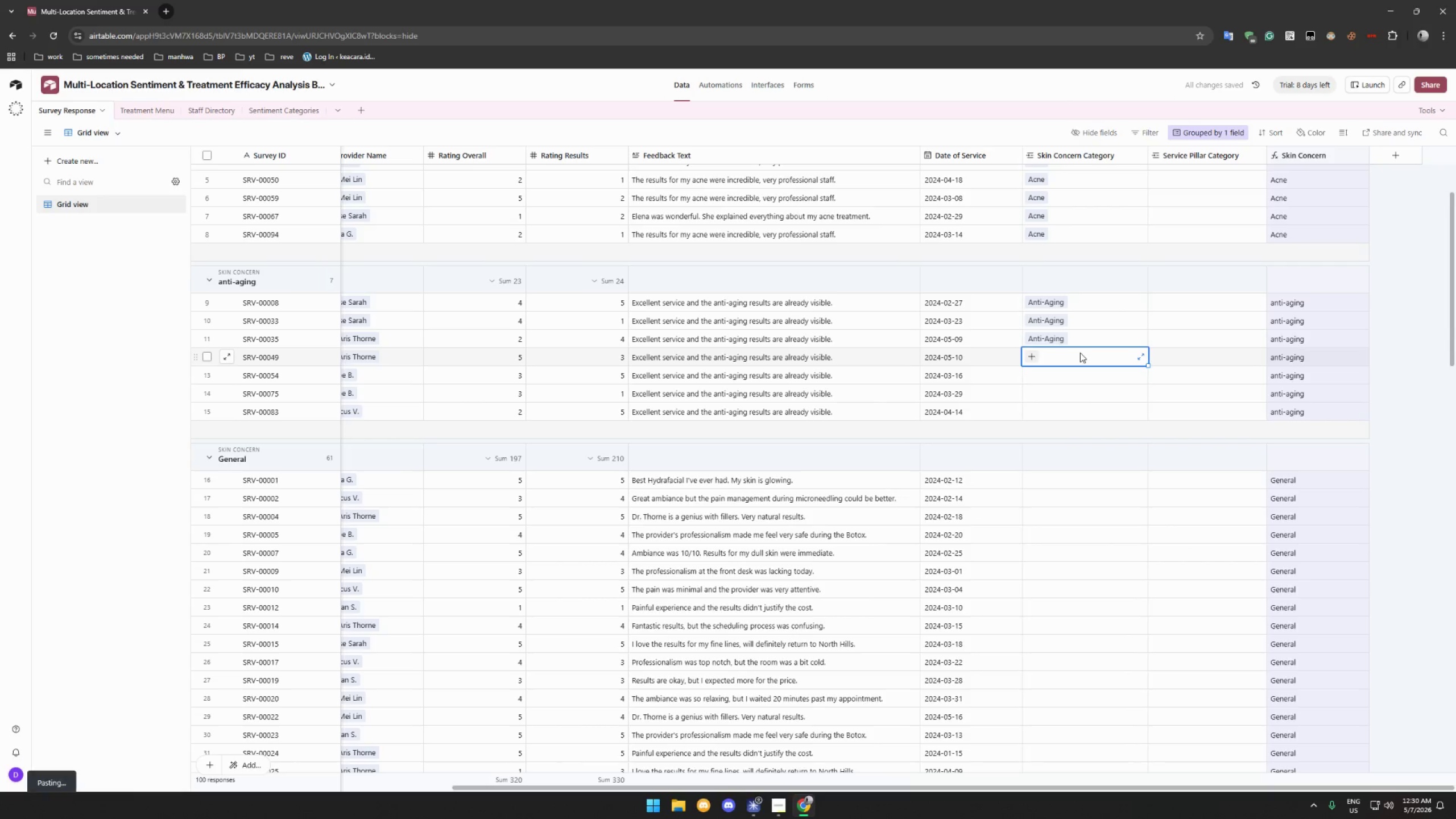 
key(Control+V)
 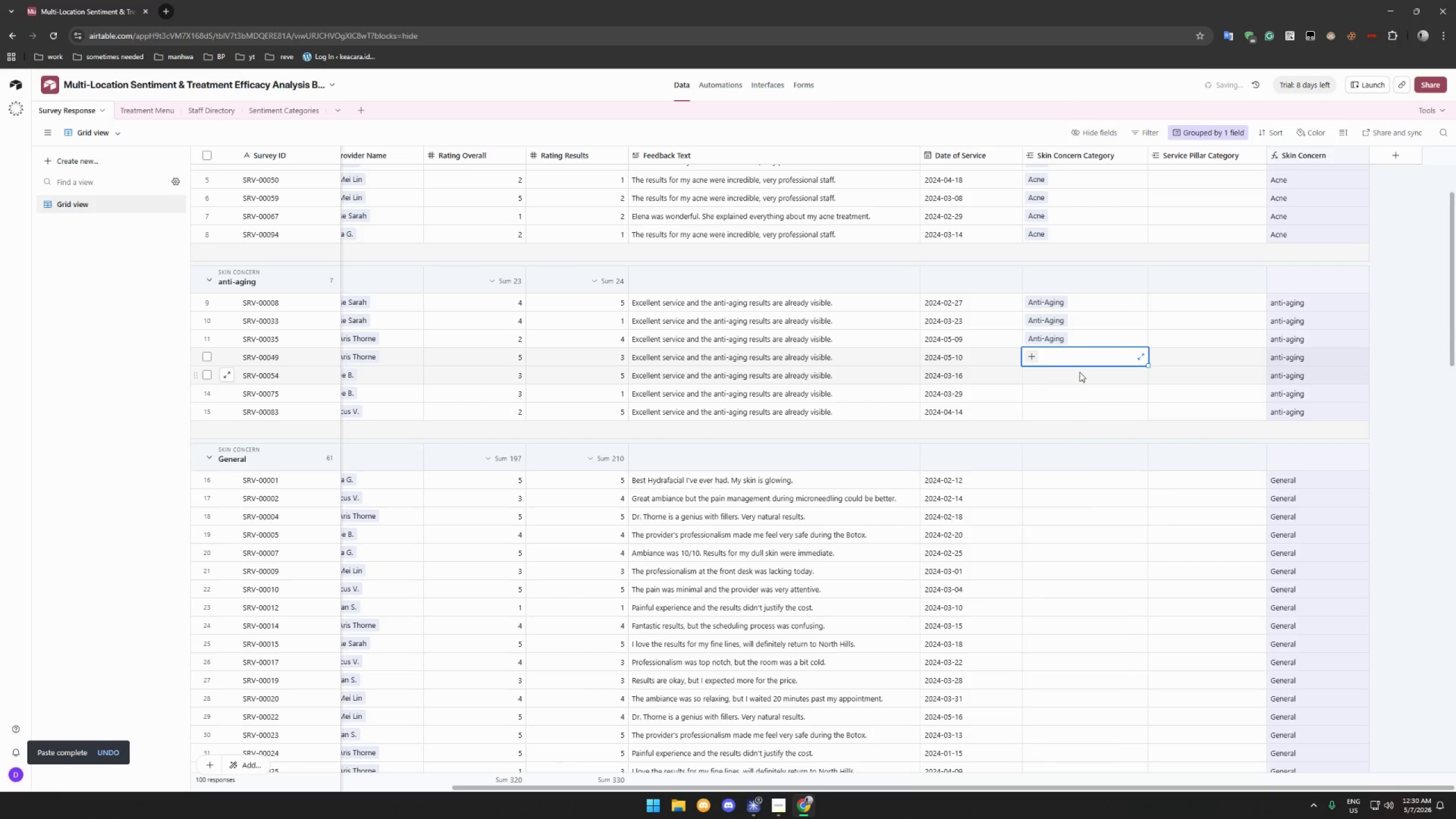 
left_click([1079, 372])
 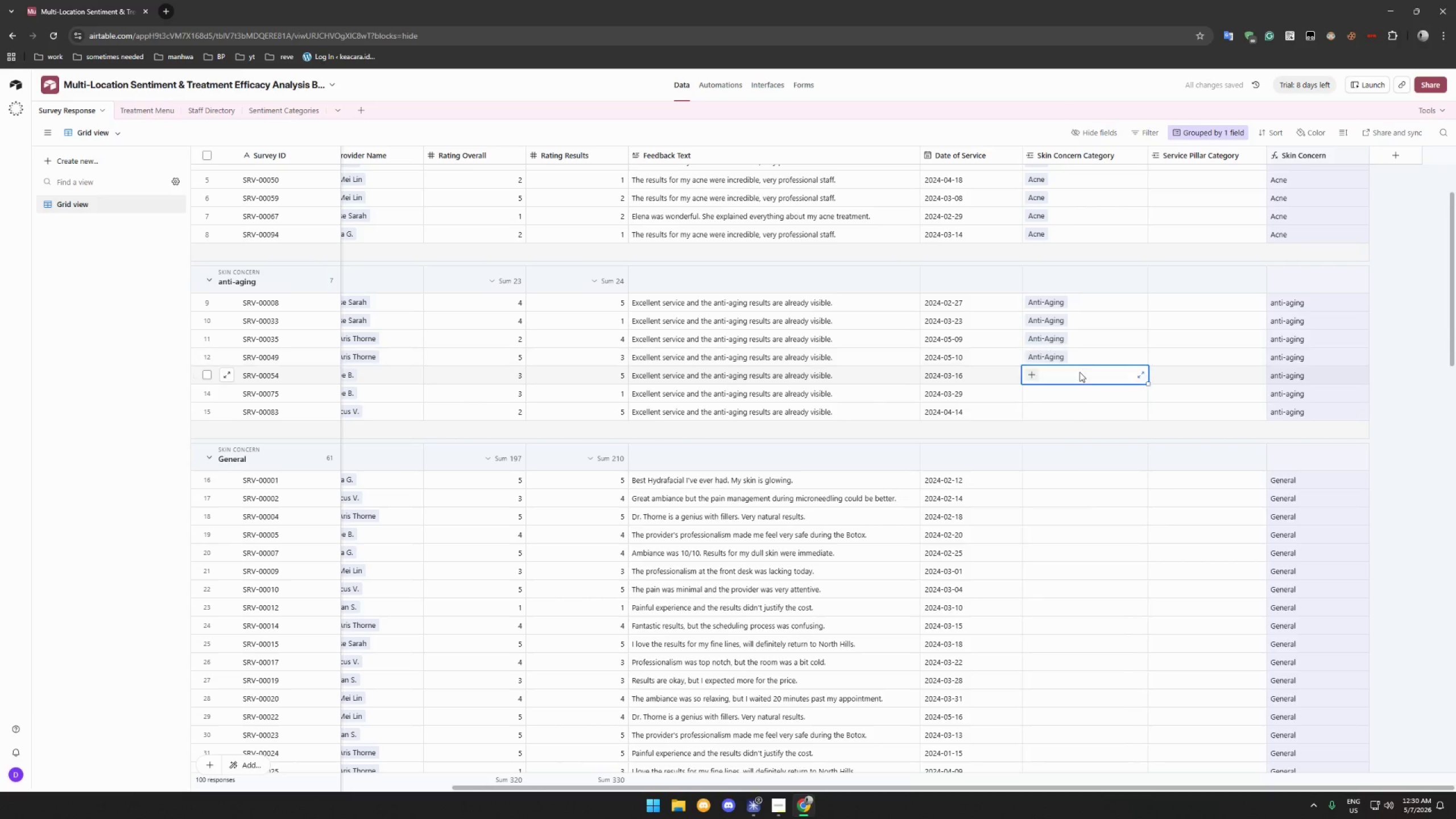 
key(Control+ControlLeft)
 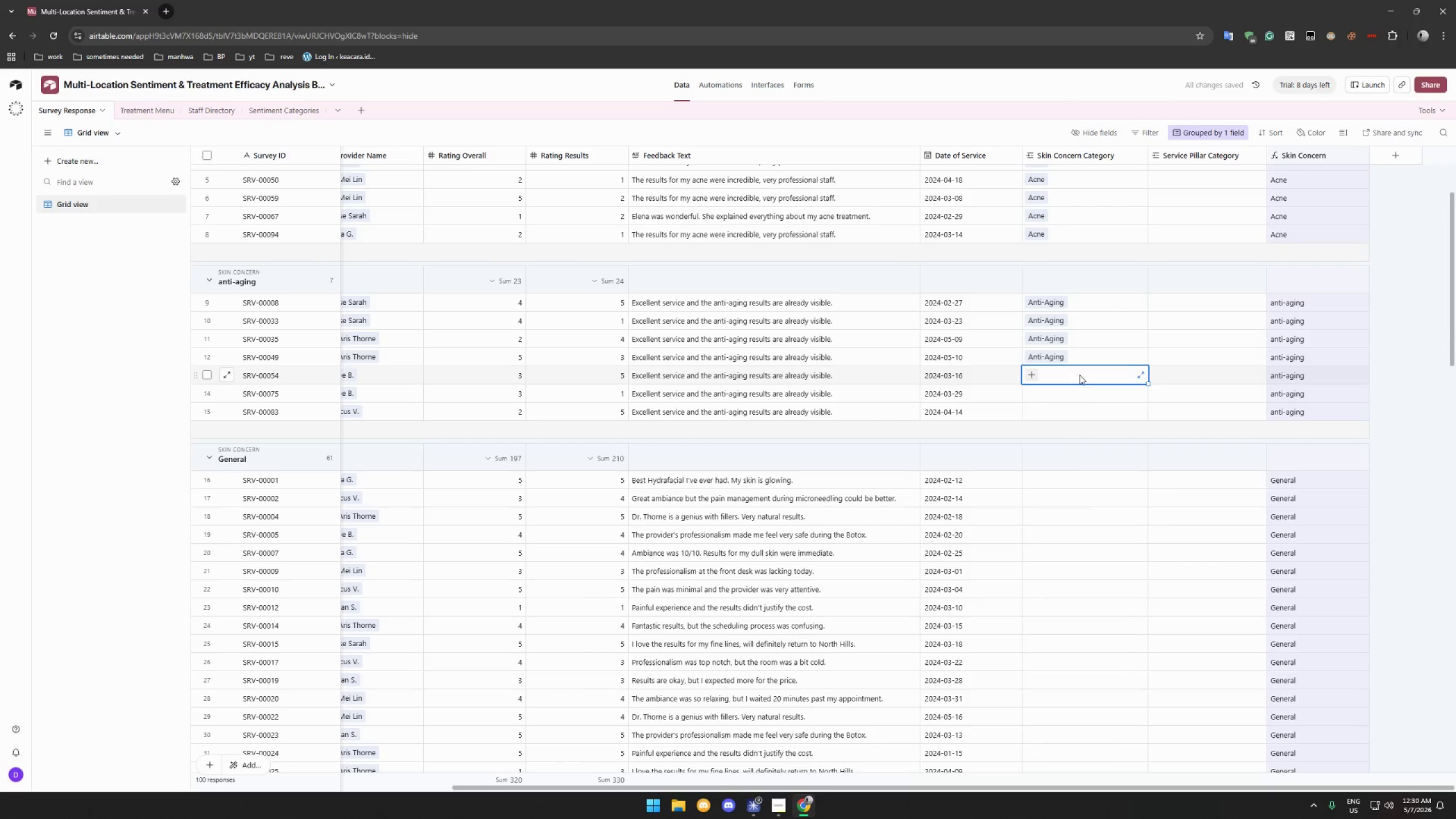 
key(Control+V)
 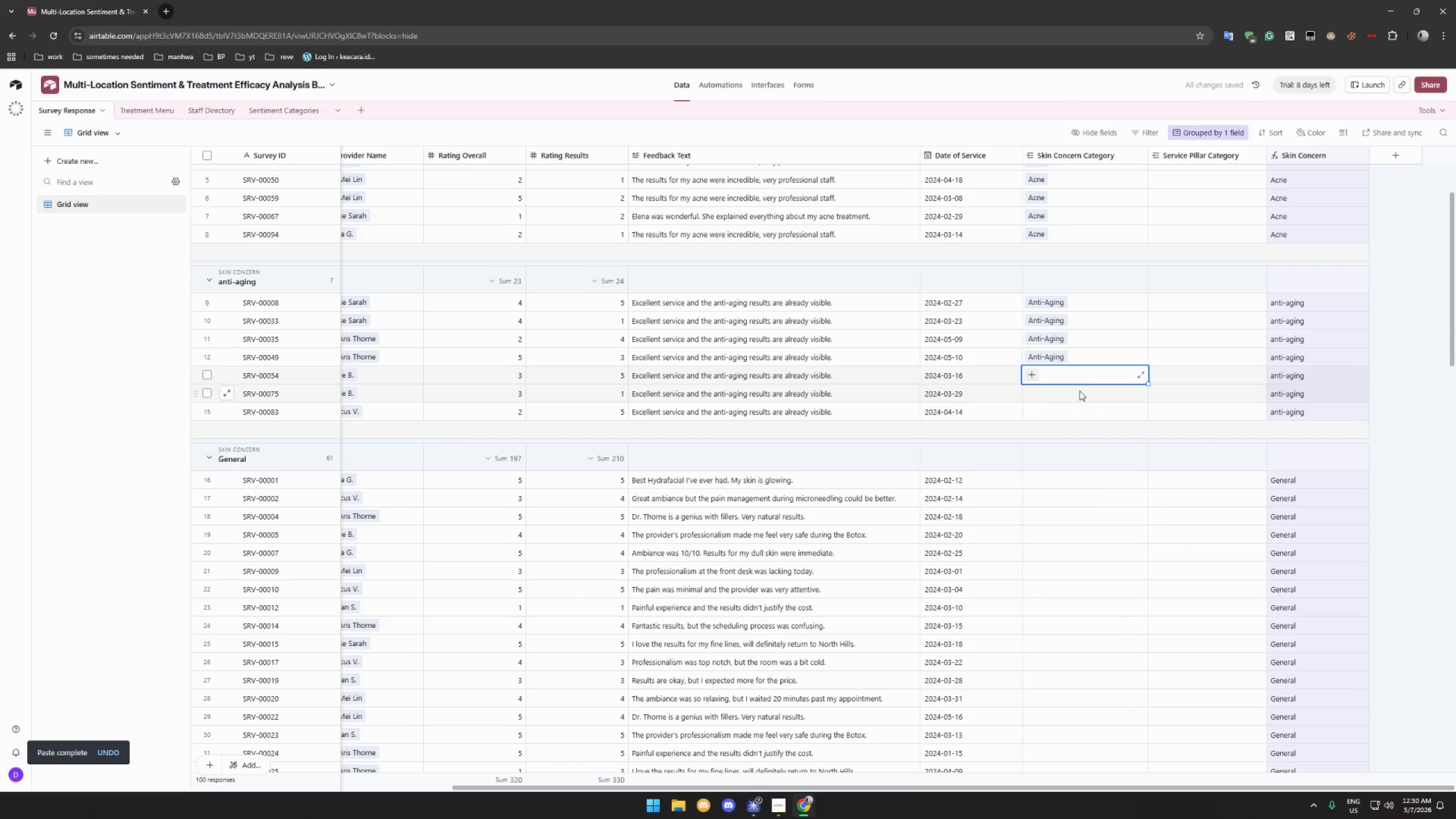 
left_click([1079, 391])
 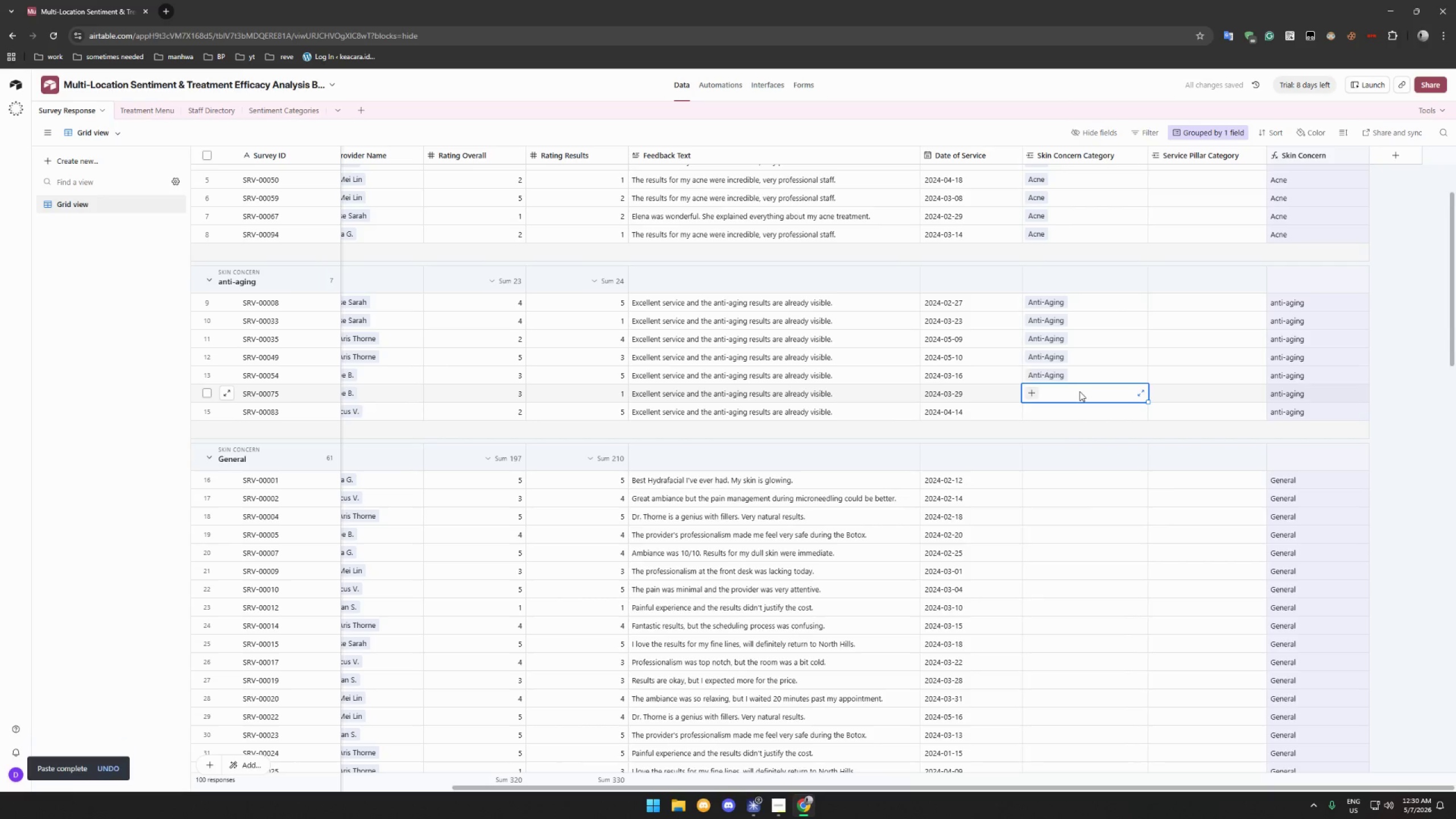 
key(Control+ControlLeft)
 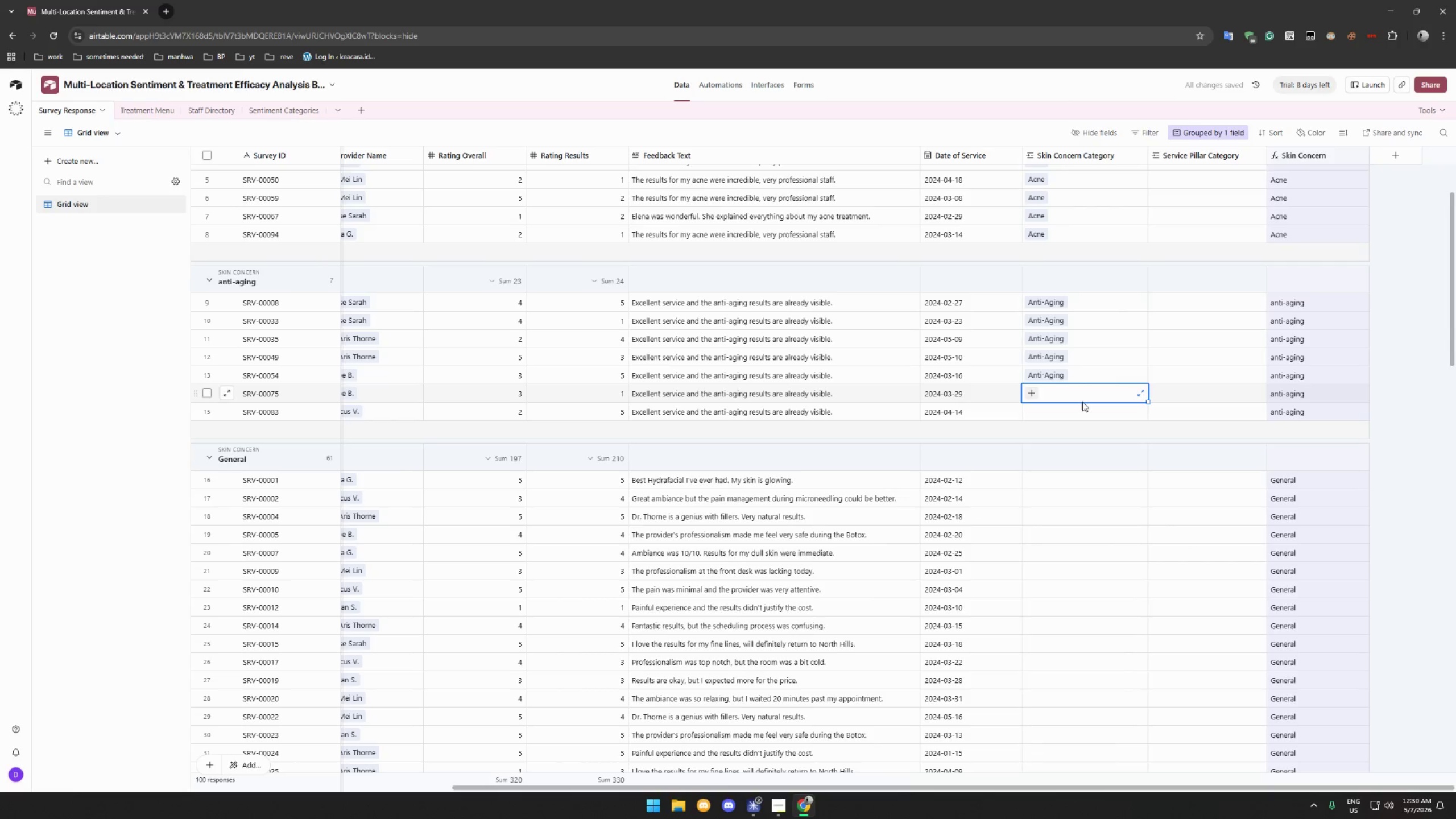 
key(Control+V)
 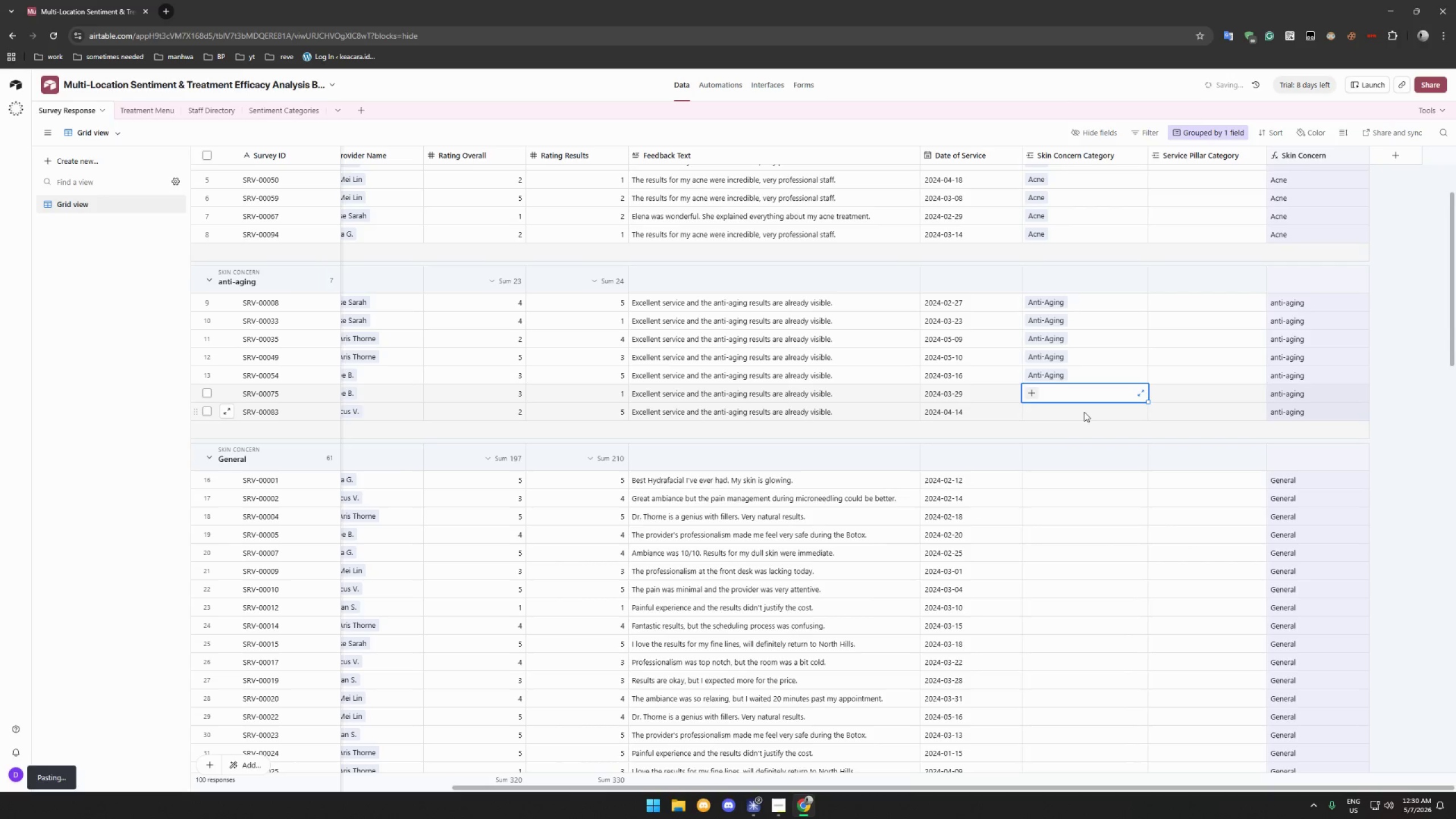 
left_click([1084, 412])
 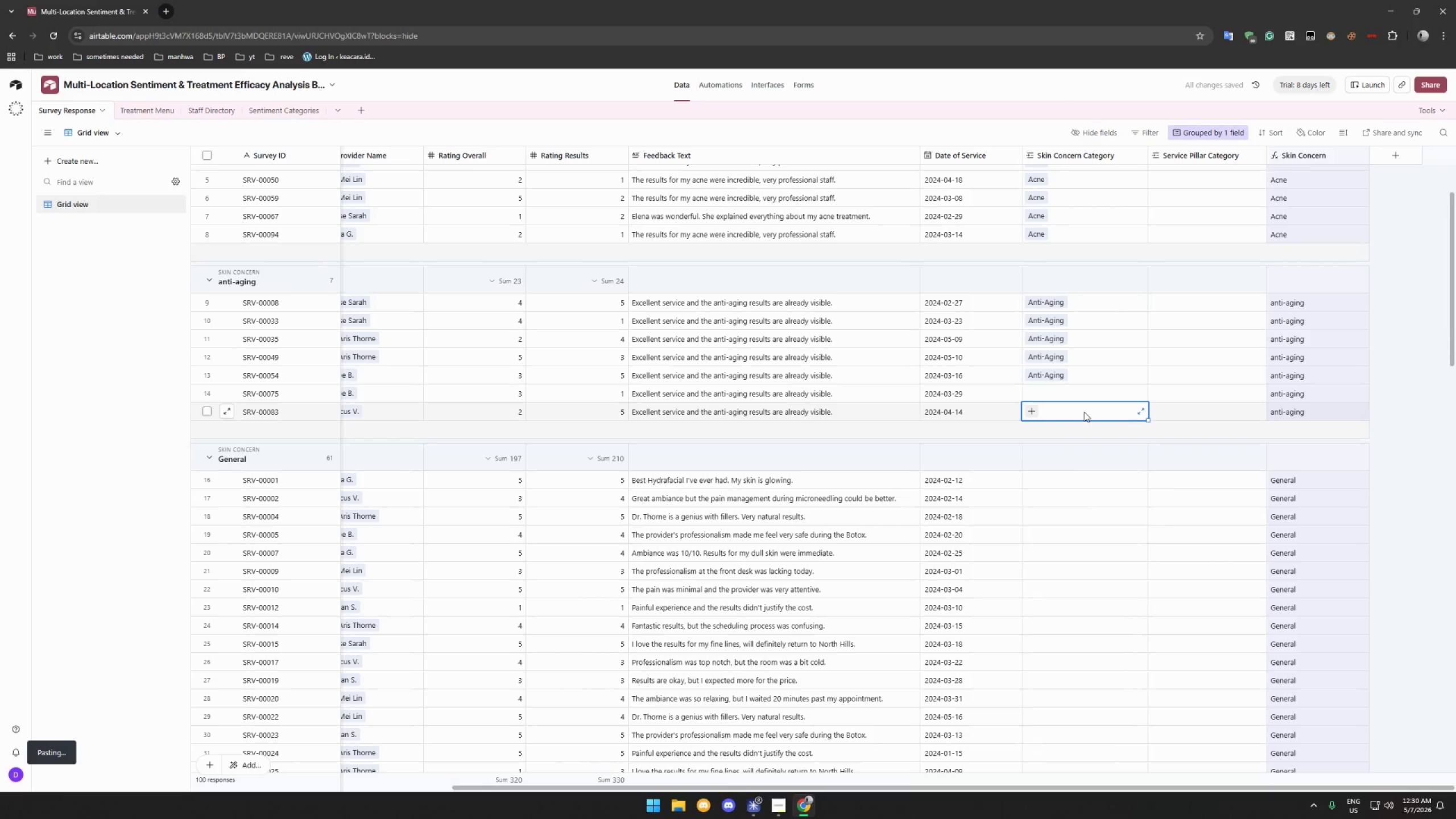 
key(Control+ControlLeft)
 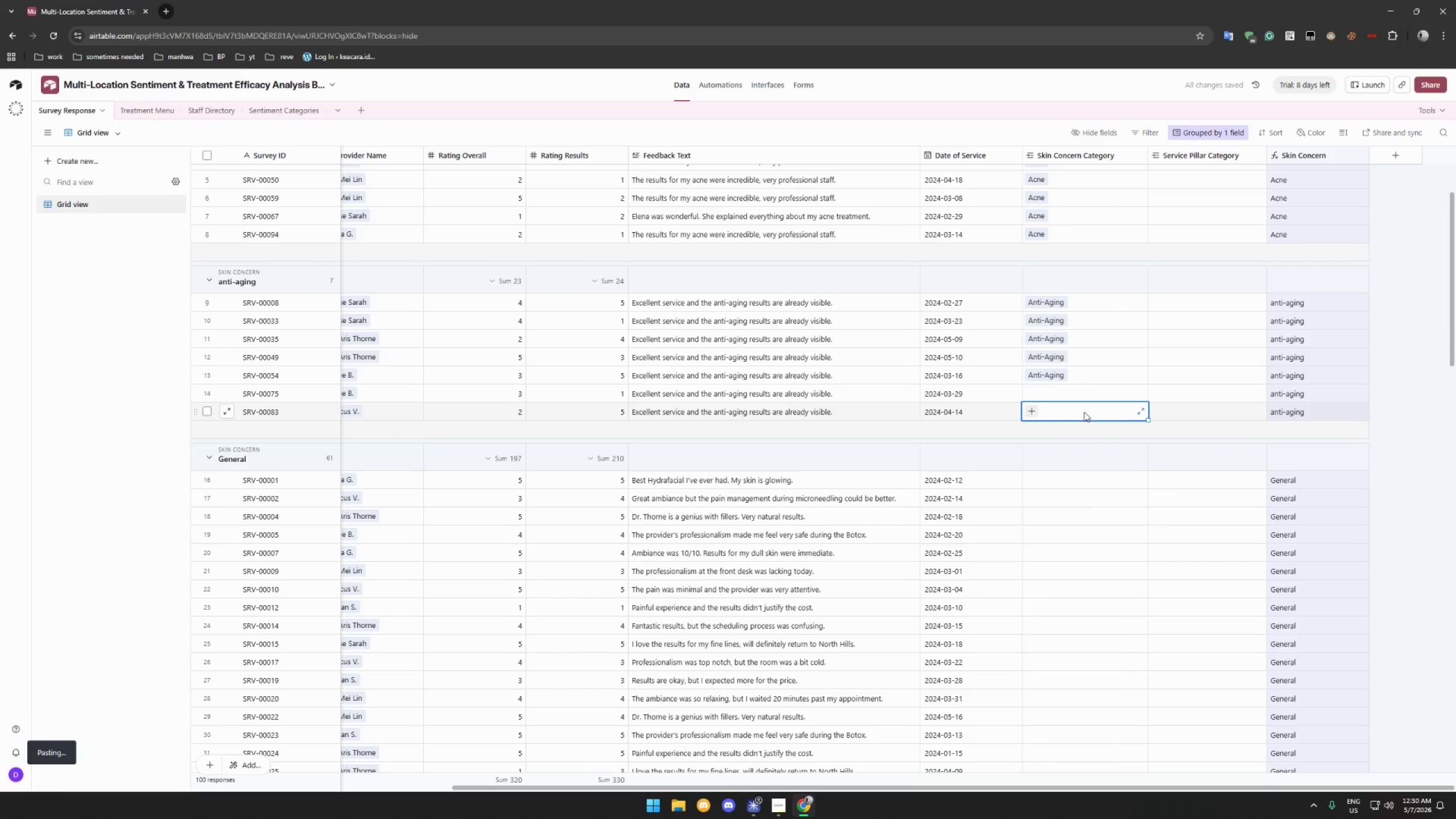 
key(Control+V)
 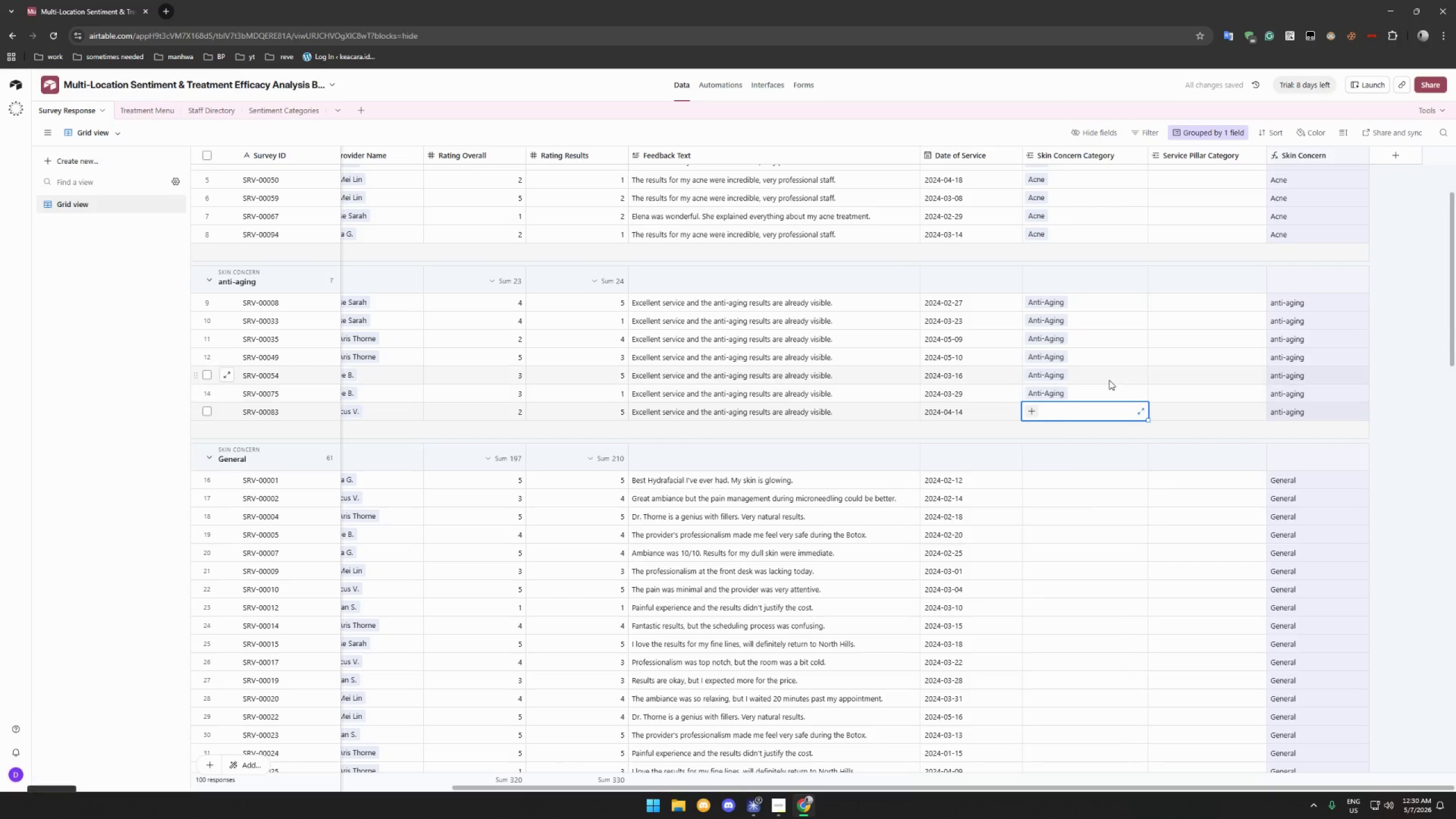 
scroll: coordinate [1109, 380], scroll_direction: down, amount: 5.0
 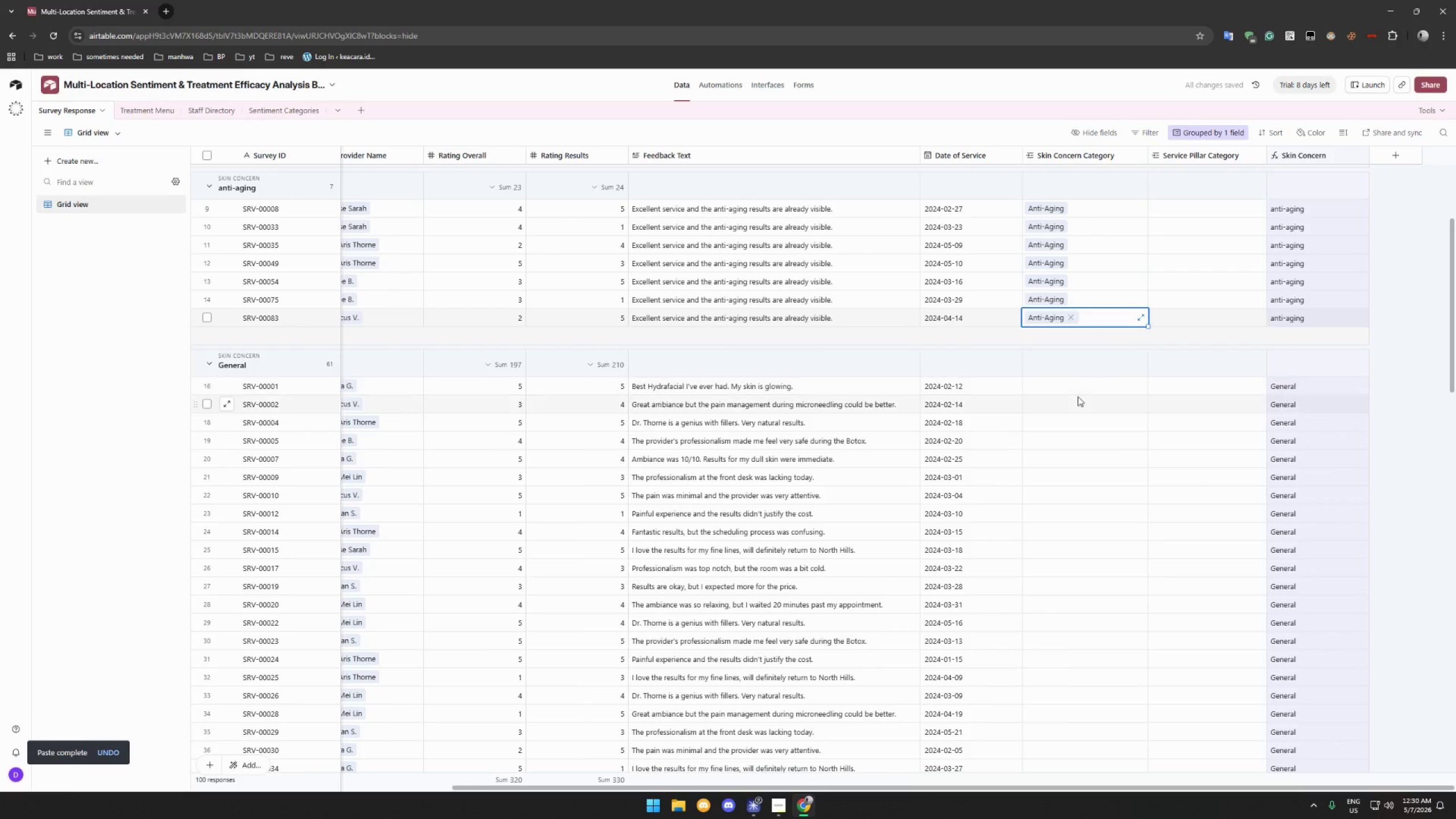 
left_click([1082, 390])
 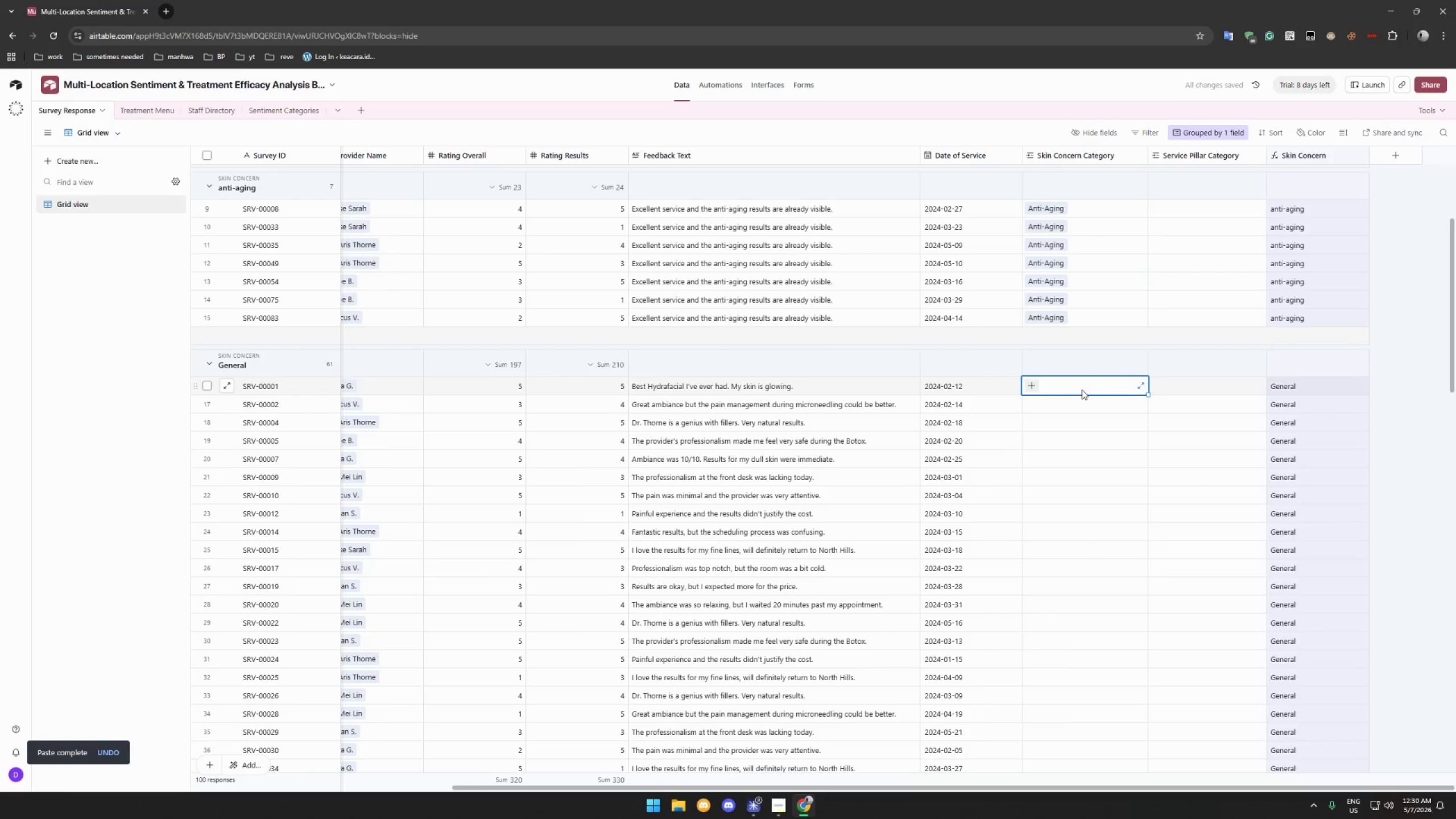 
wait(5.14)
 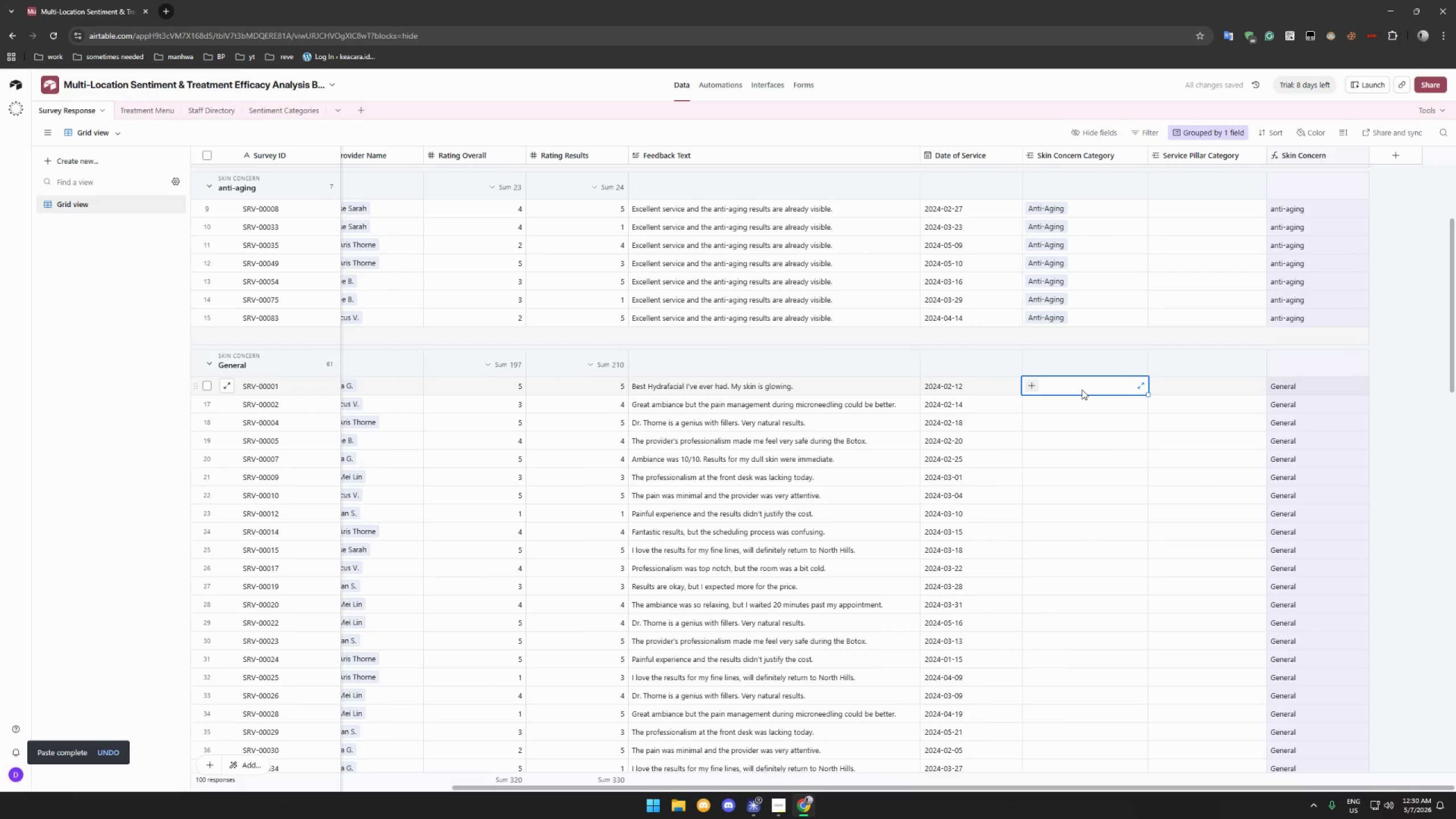 
left_click([1029, 388])
 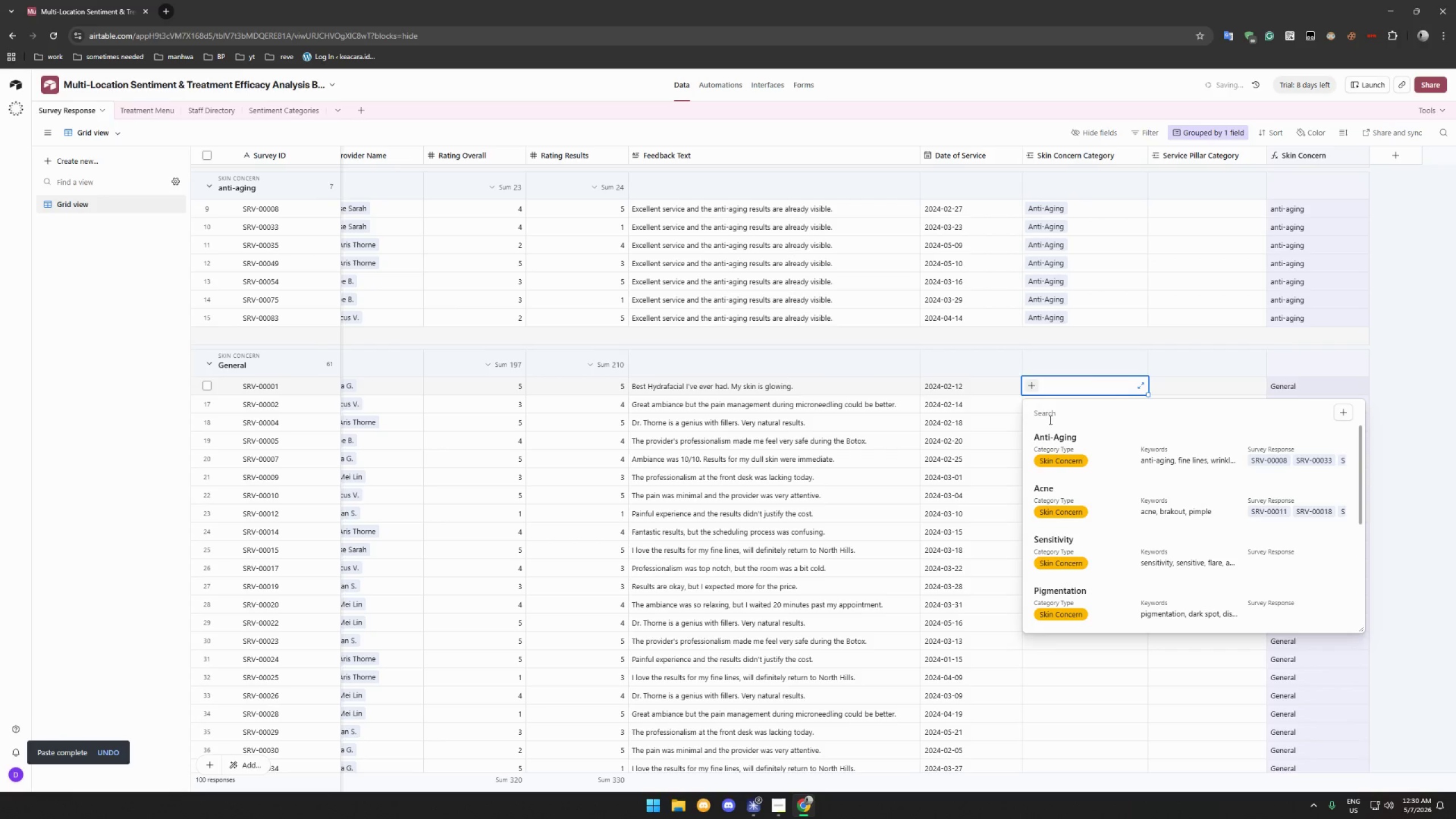 
scroll: coordinate [1075, 471], scroll_direction: down, amount: 15.0
 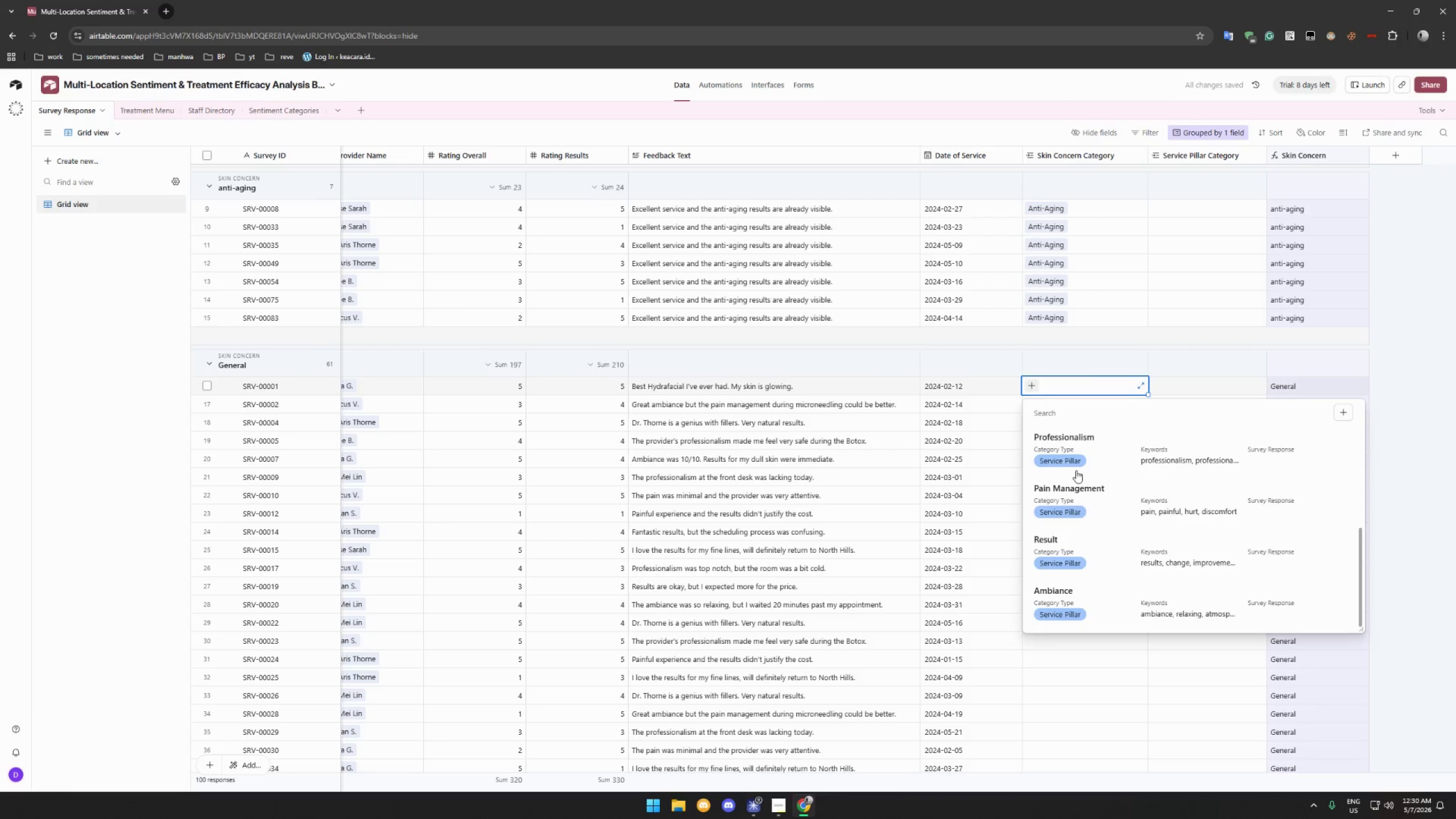 
scroll: coordinate [1077, 470], scroll_direction: up, amount: 7.0
 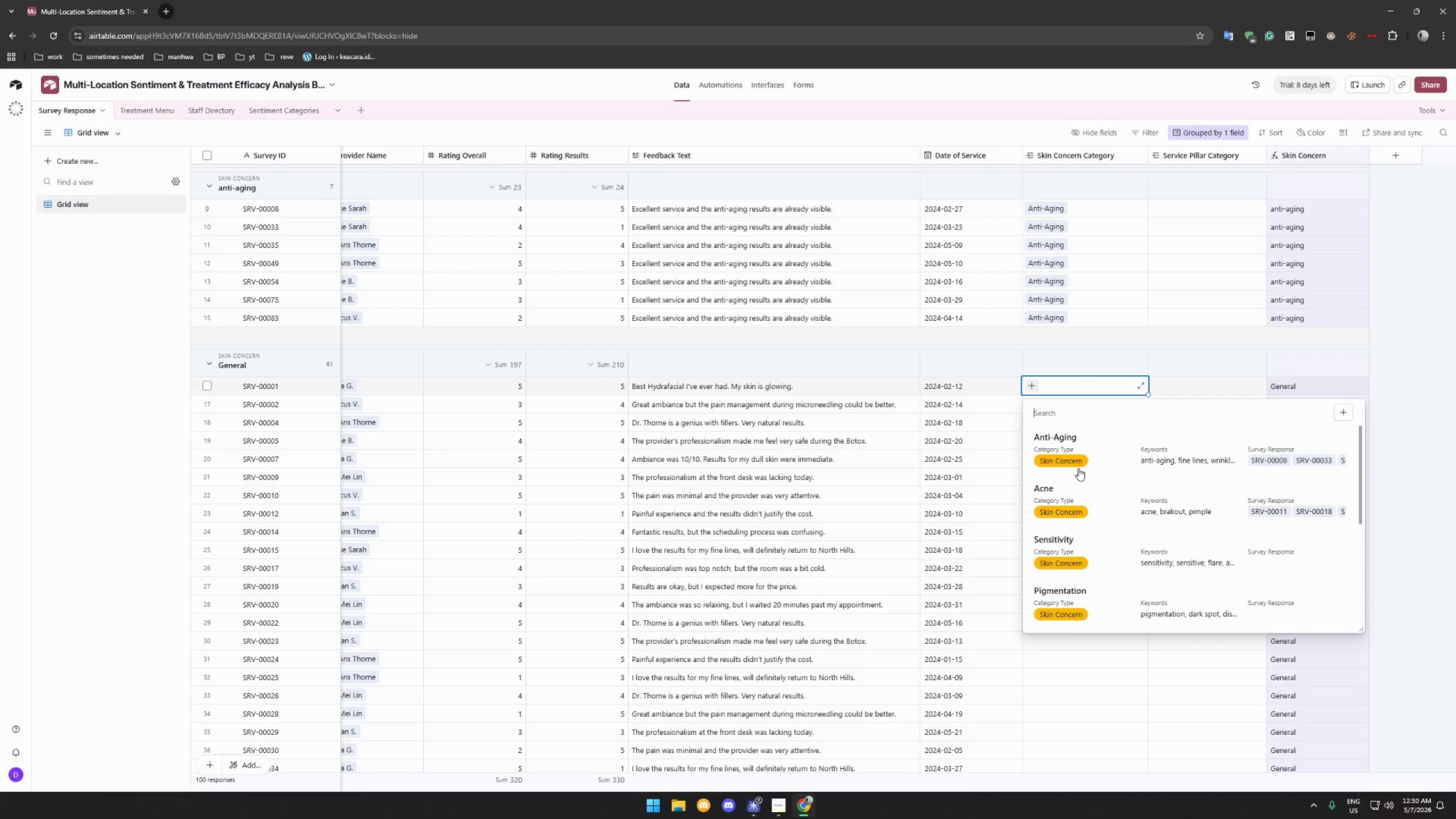 
scroll: coordinate [1080, 467], scroll_direction: down, amount: 5.0
 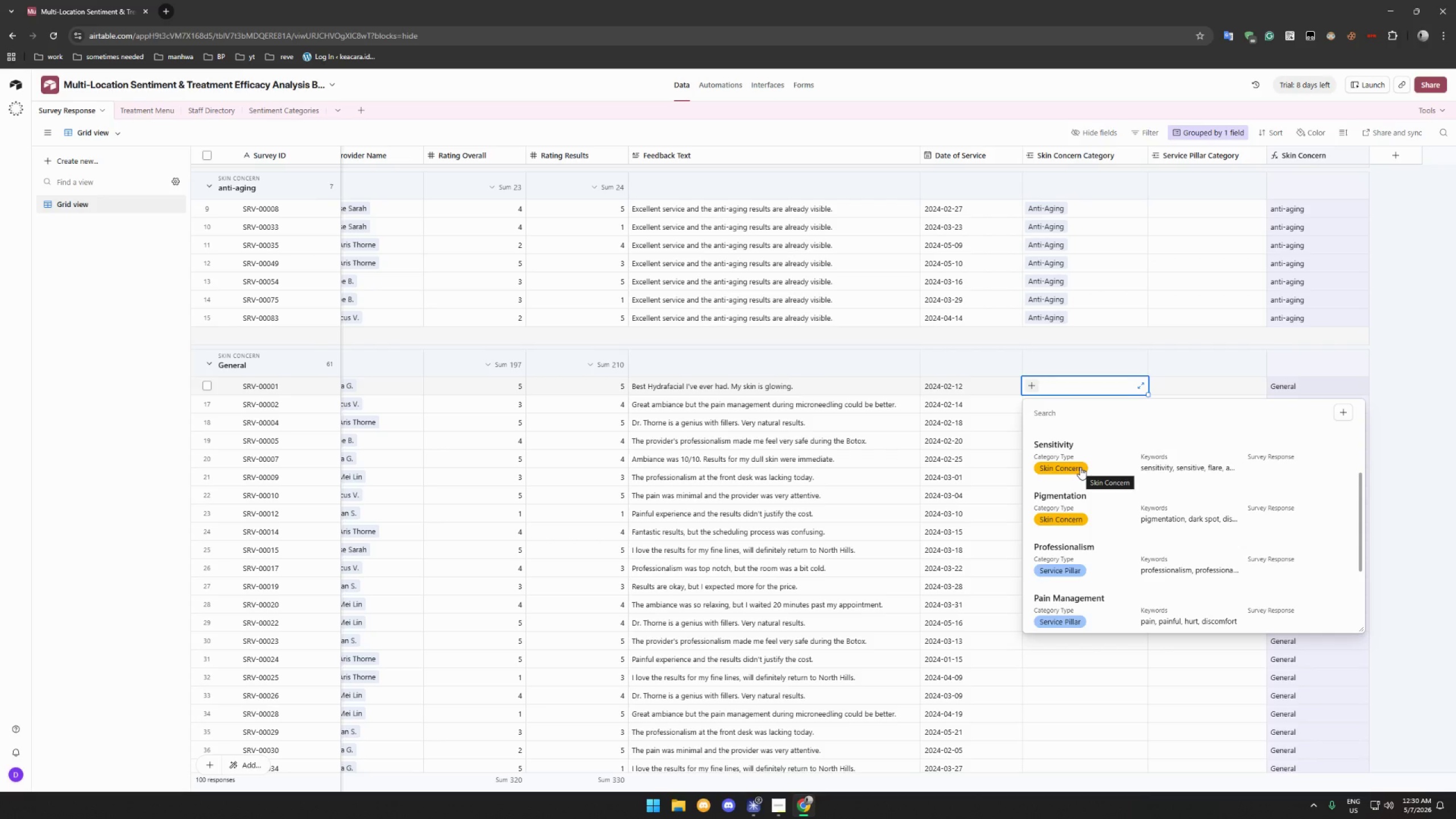 
scroll: coordinate [1080, 467], scroll_direction: up, amount: 4.0
 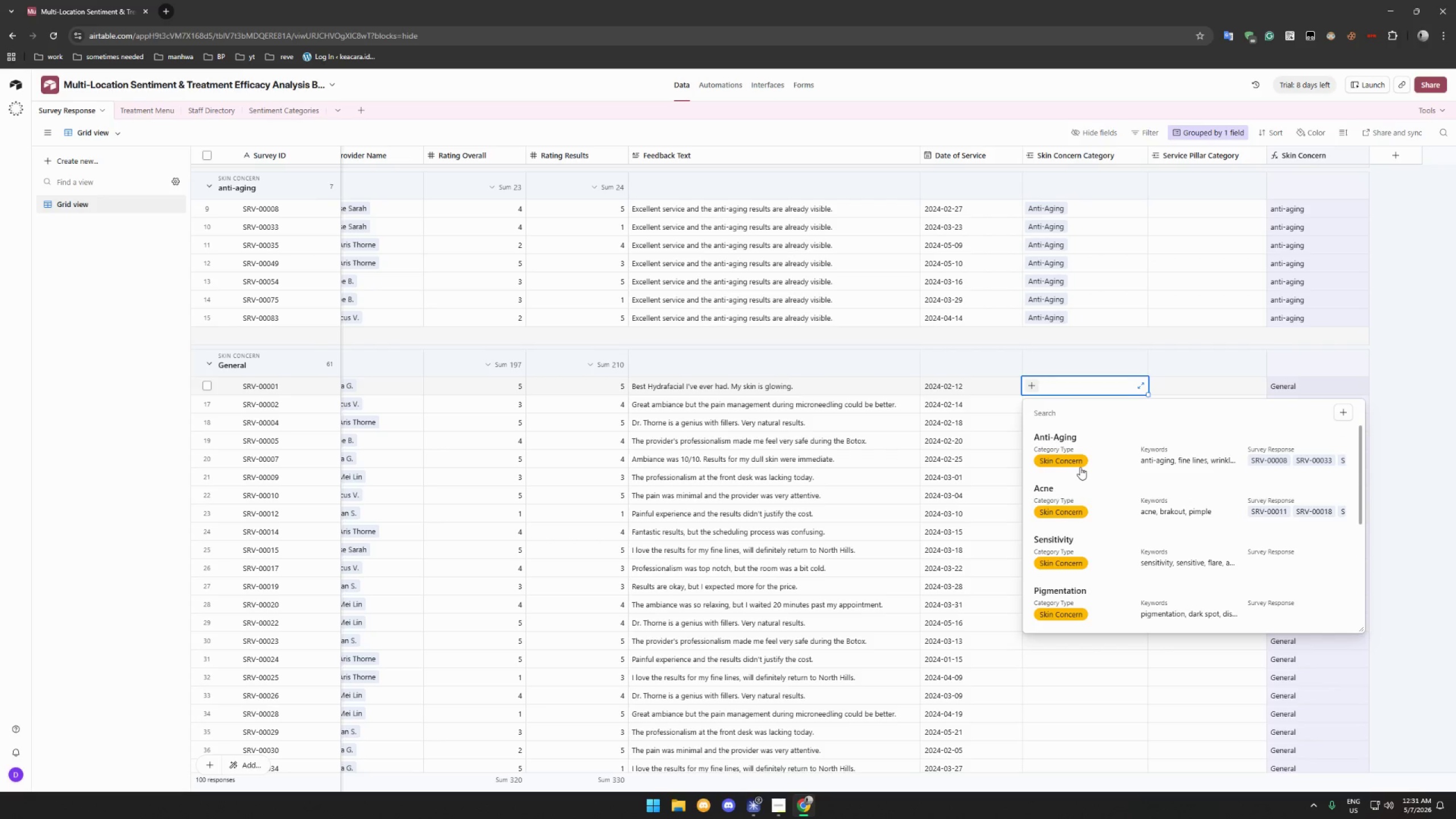 
scroll: coordinate [1080, 467], scroll_direction: down, amount: 7.0
 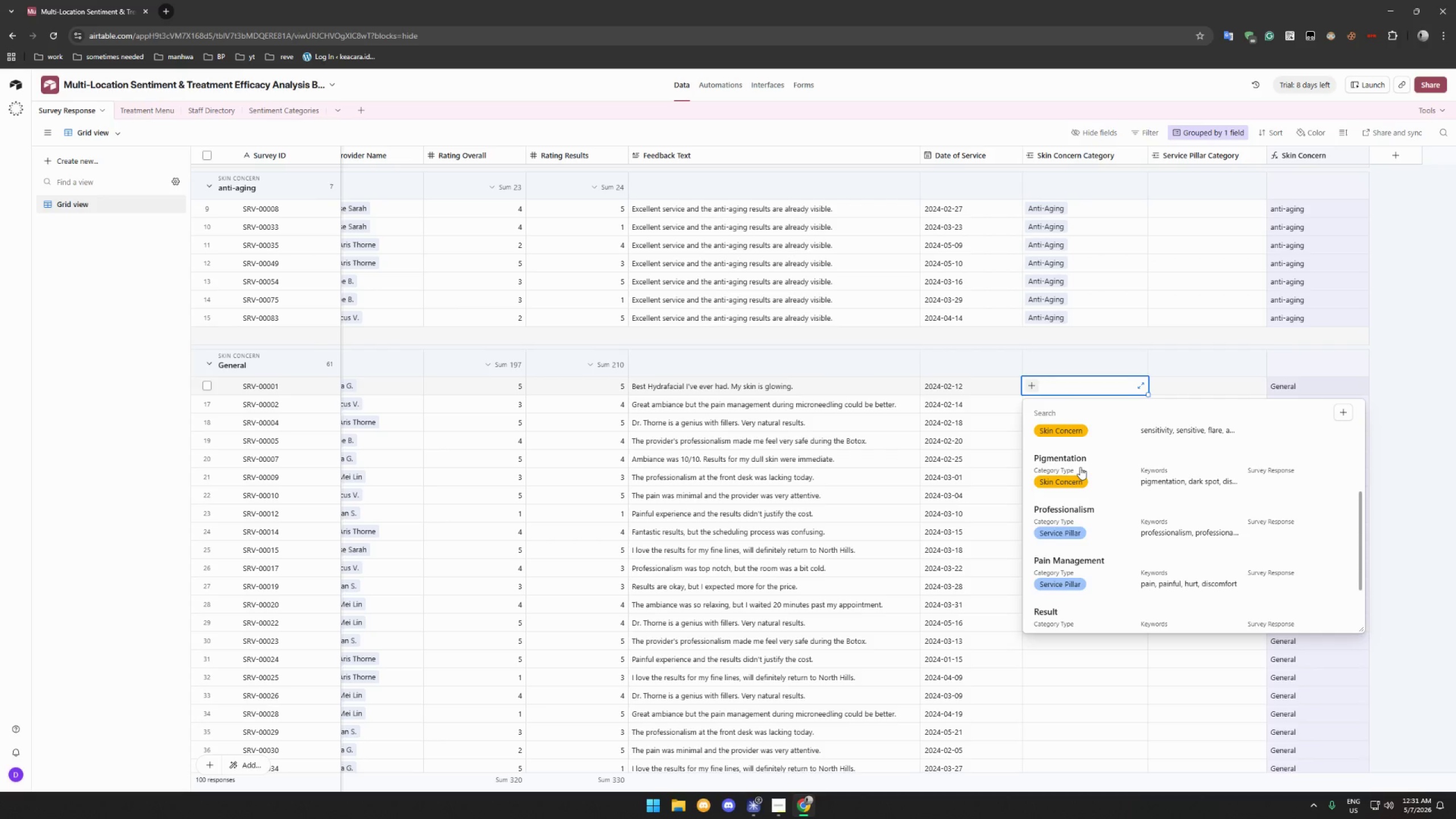 
wait(21.34)
 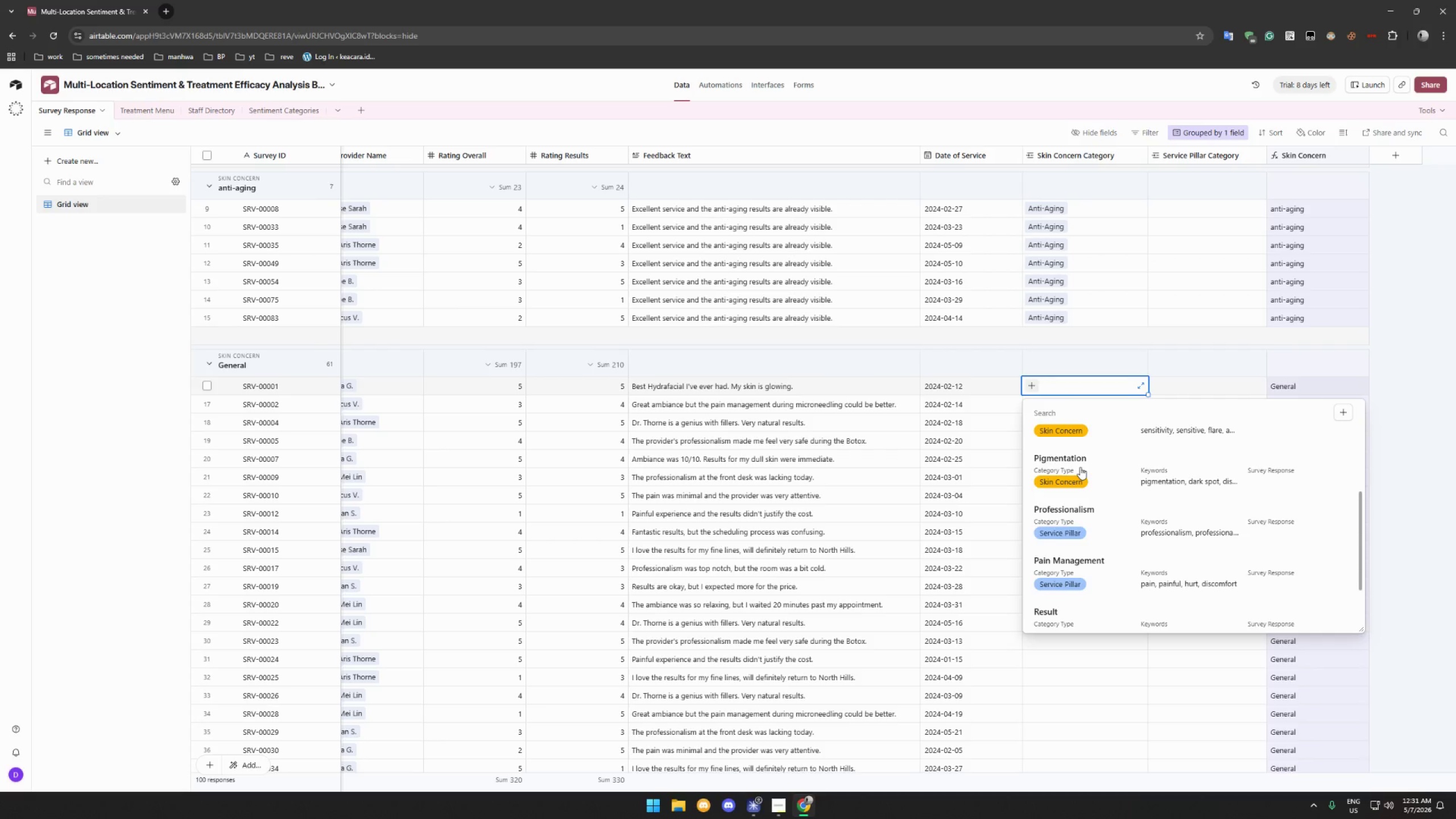 
left_click([1416, 334])
 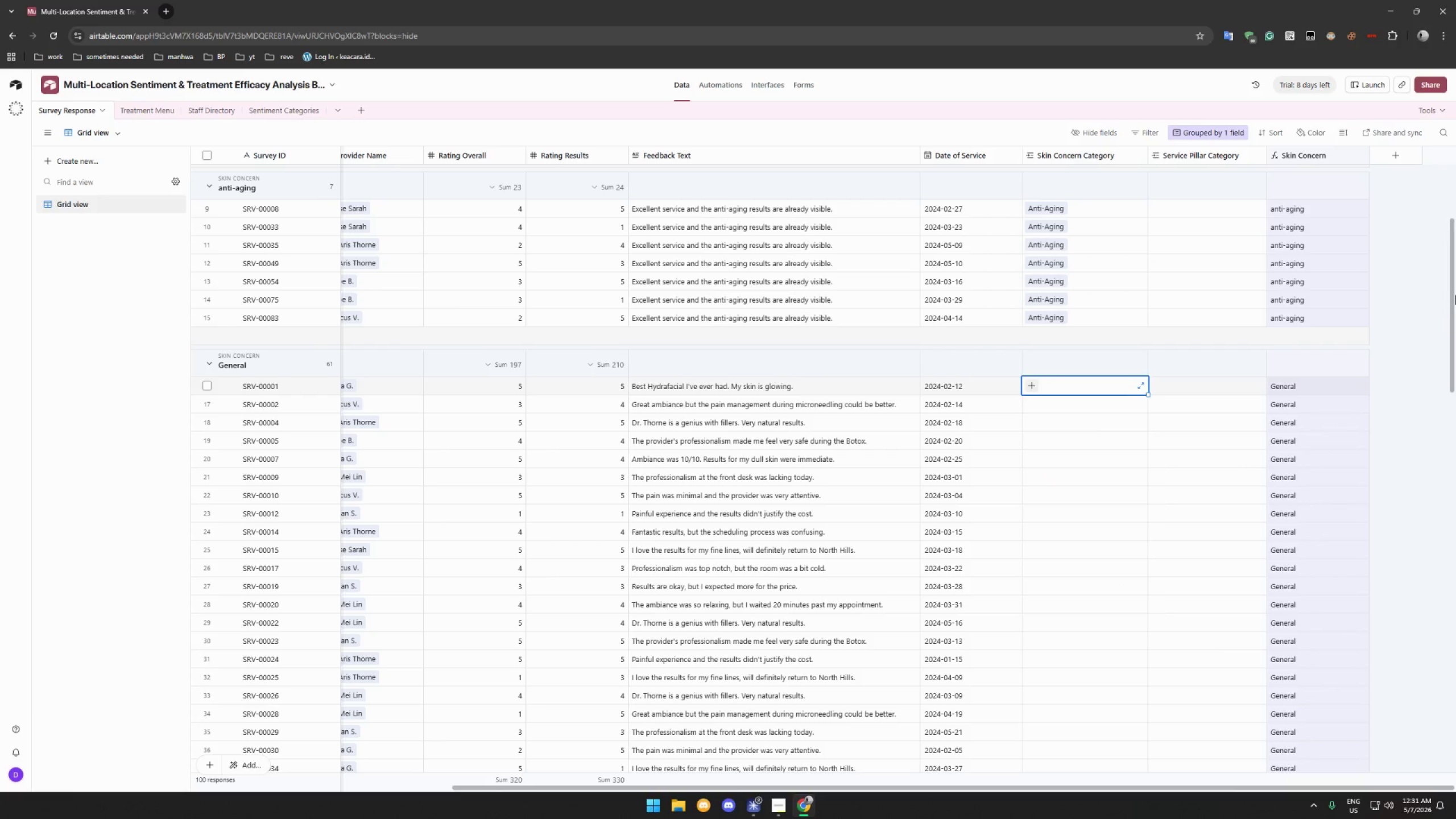 
left_click_drag(start_coordinate=[1455, 295], to_coordinate=[1453, 303])
 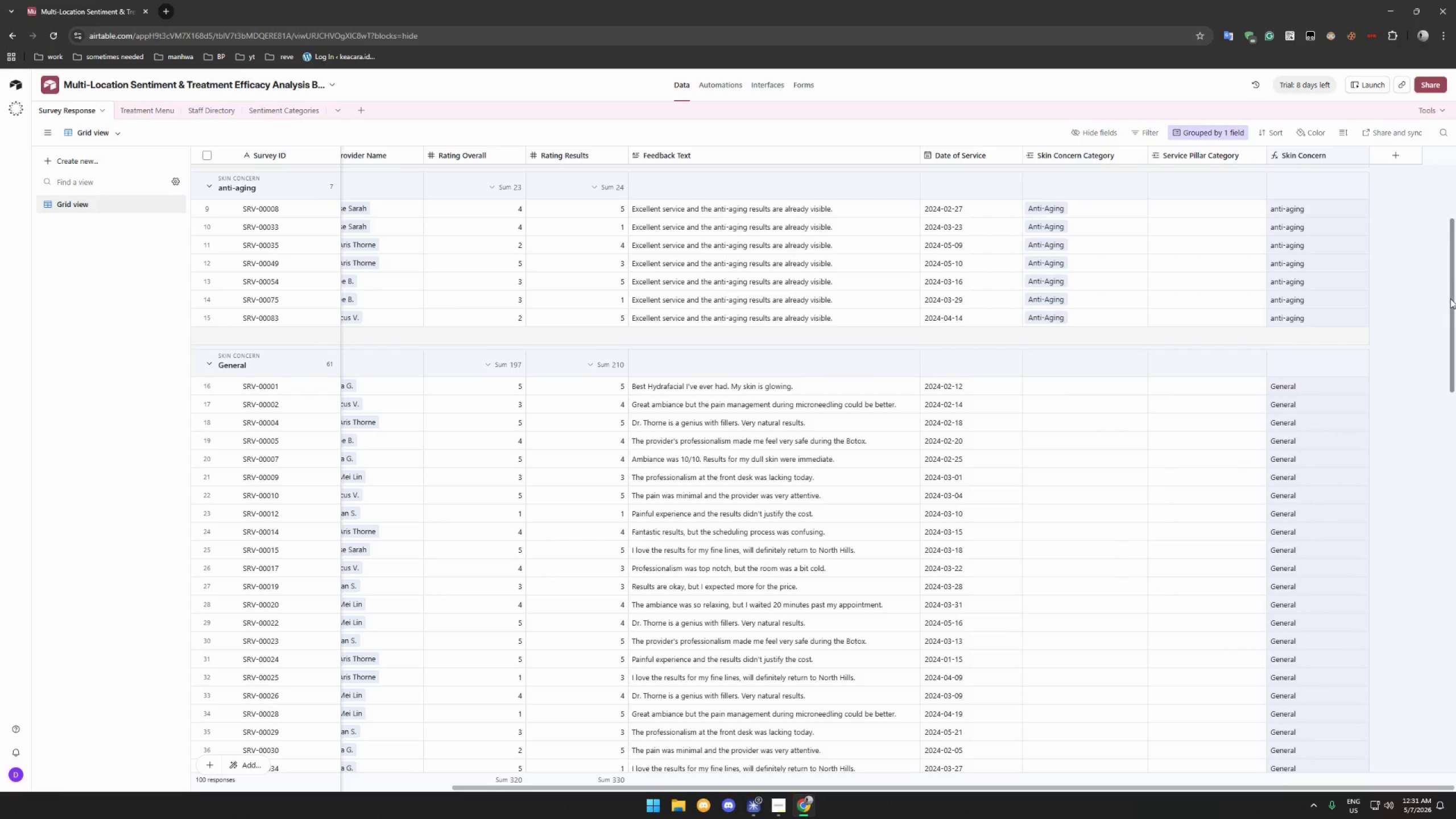 
left_click_drag(start_coordinate=[1450, 299], to_coordinate=[1455, 626])
 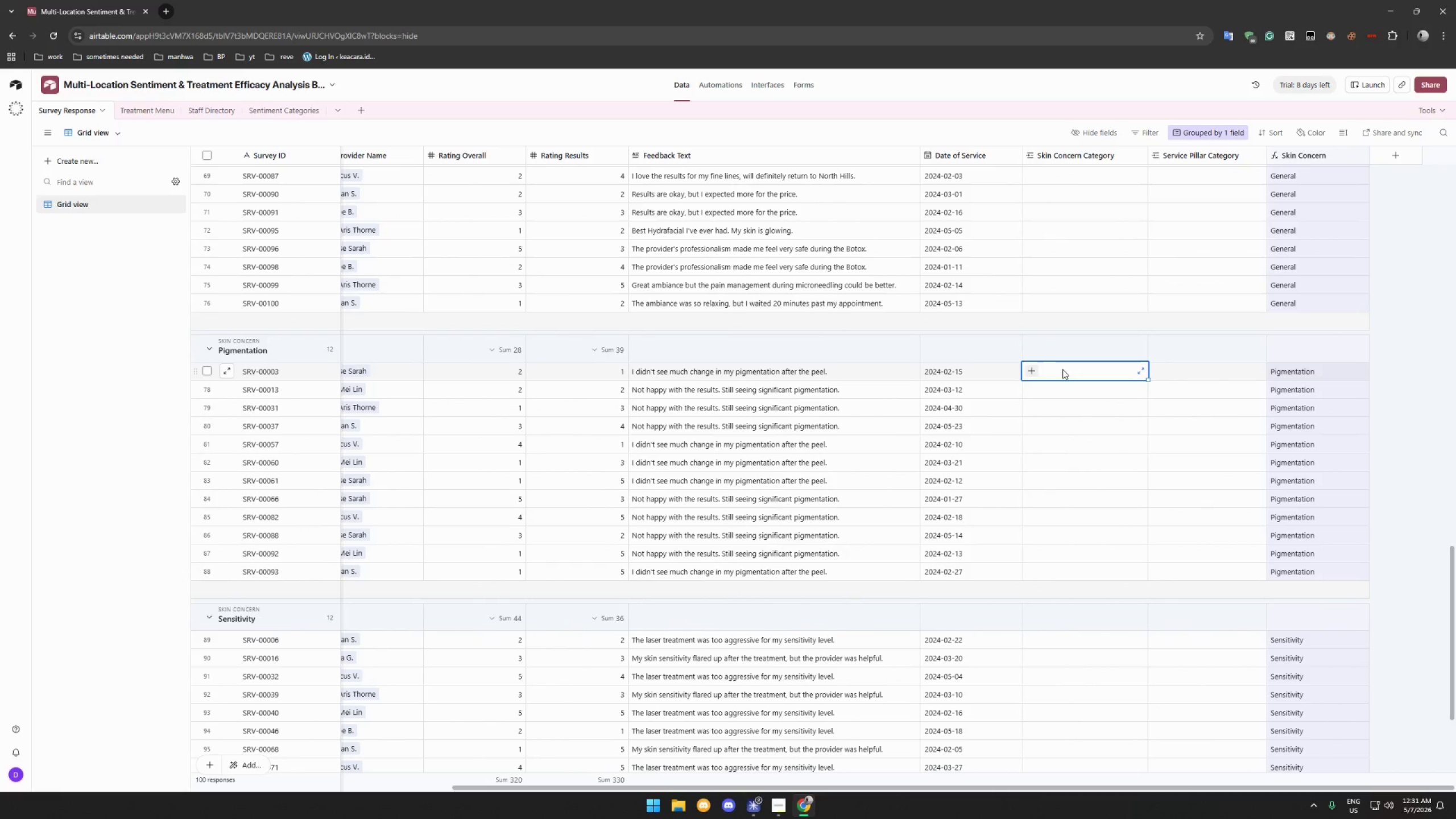 
double_click([1062, 369])
 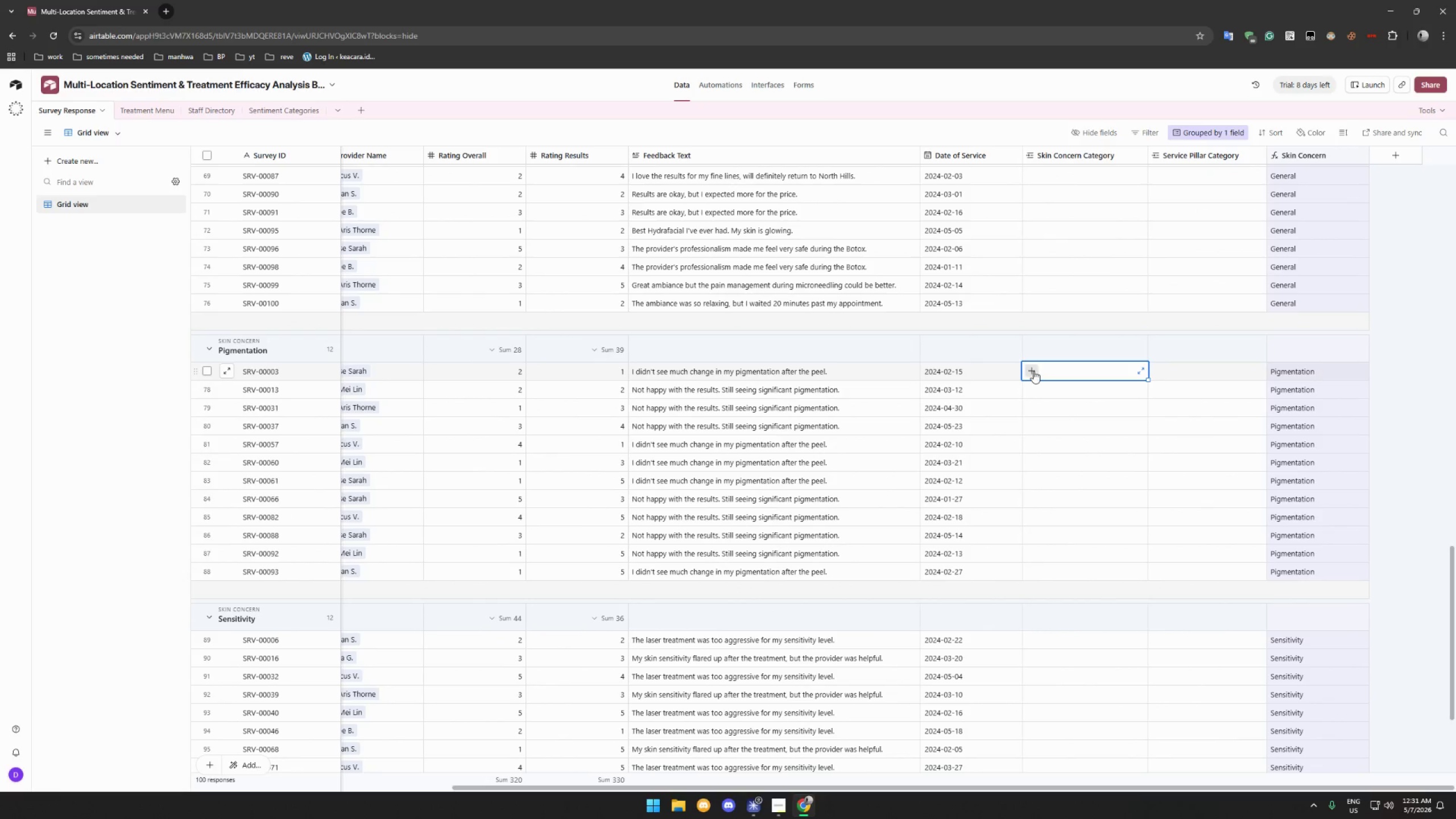 
triple_click([1033, 371])
 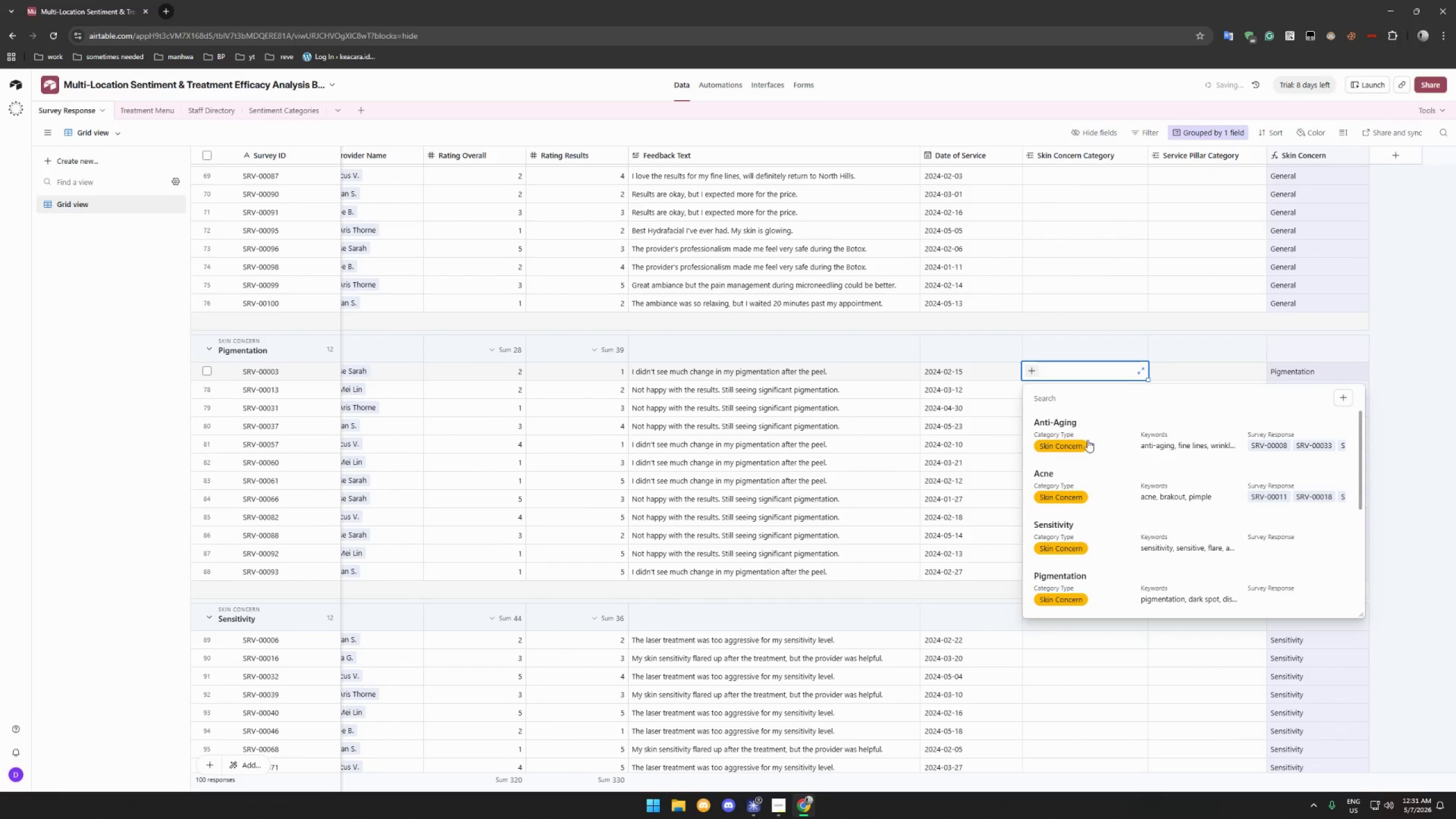 
scroll: coordinate [1094, 449], scroll_direction: down, amount: 2.0
 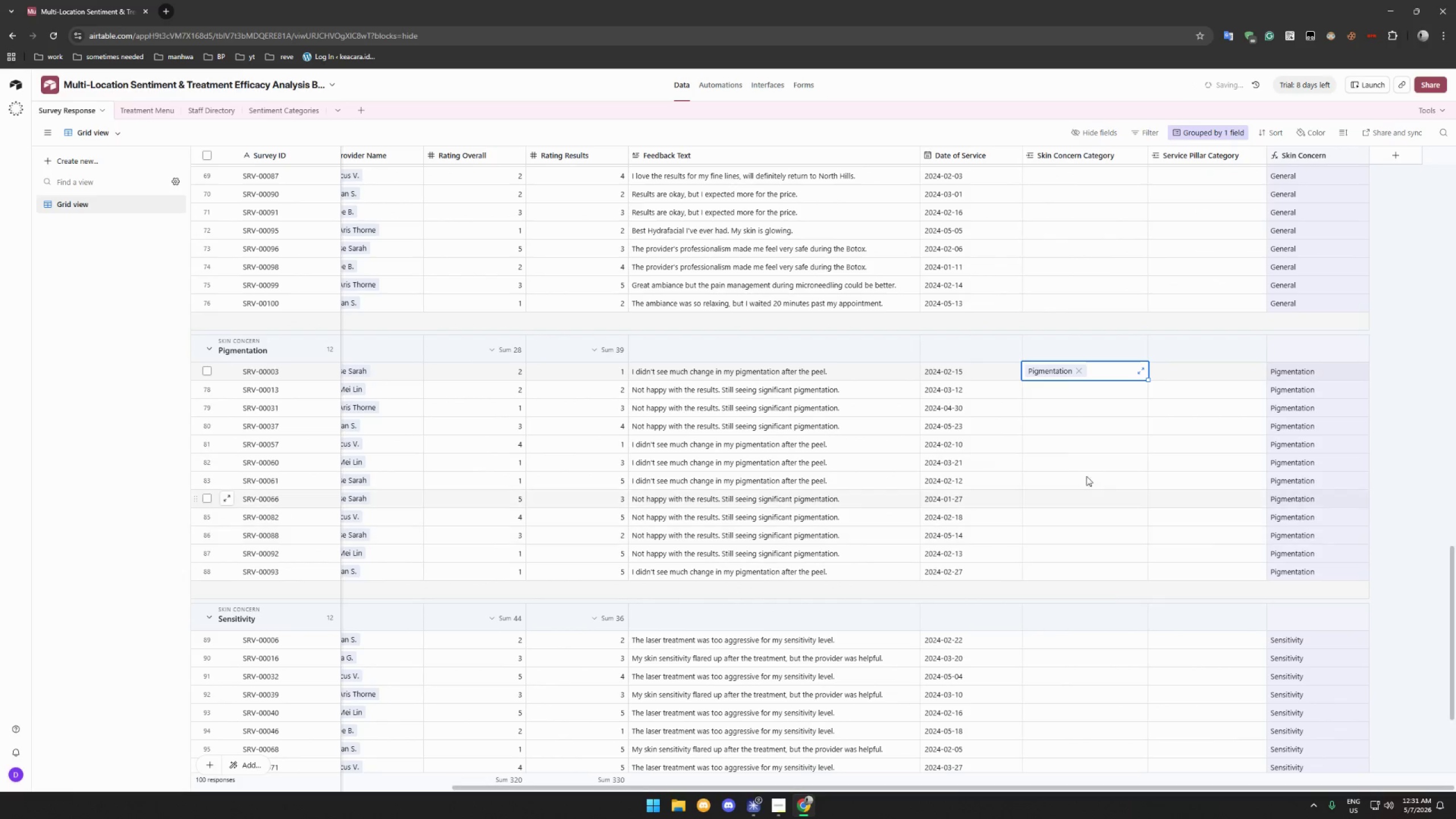 
left_click([1076, 394])
 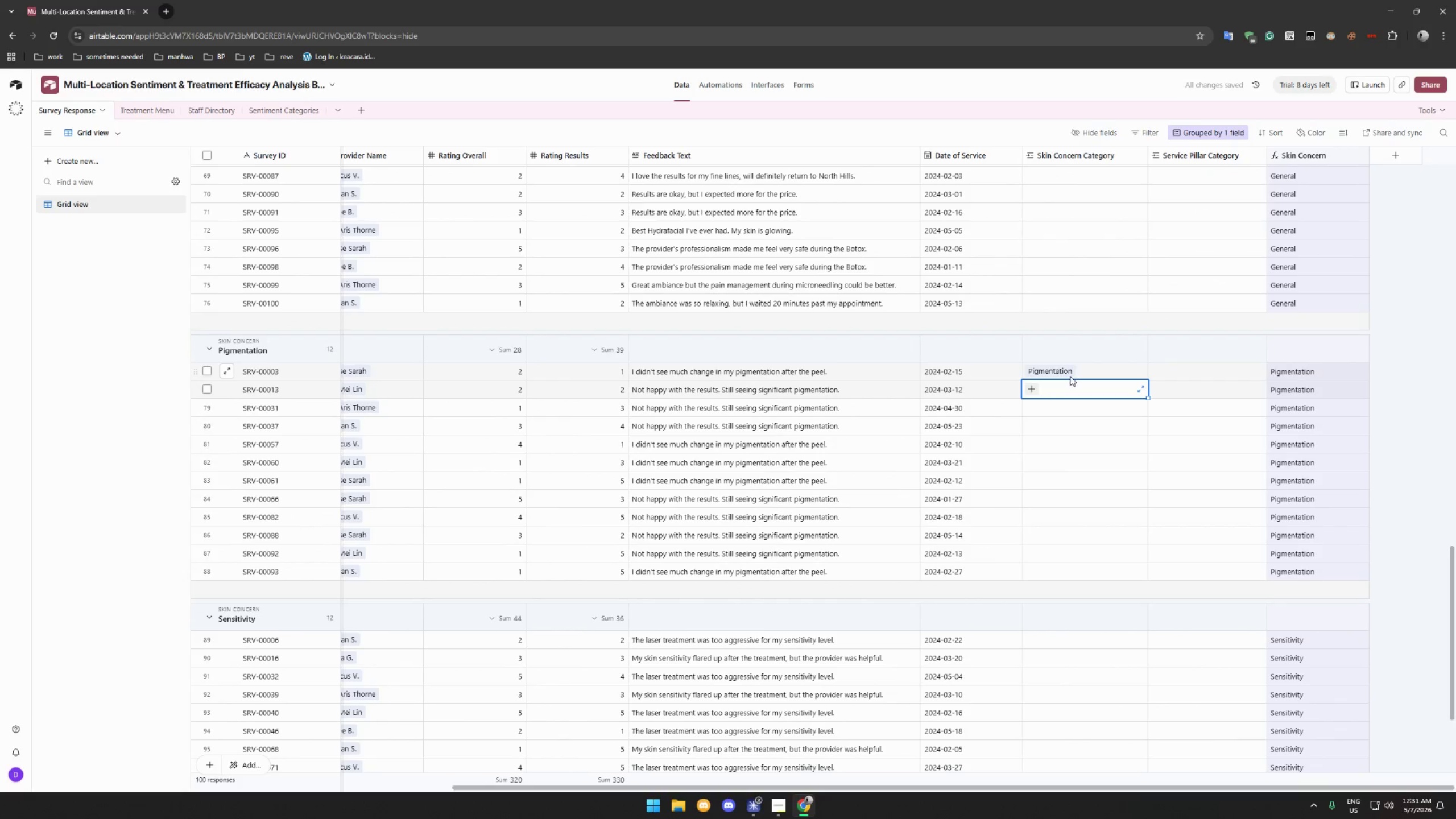 
left_click([1066, 374])
 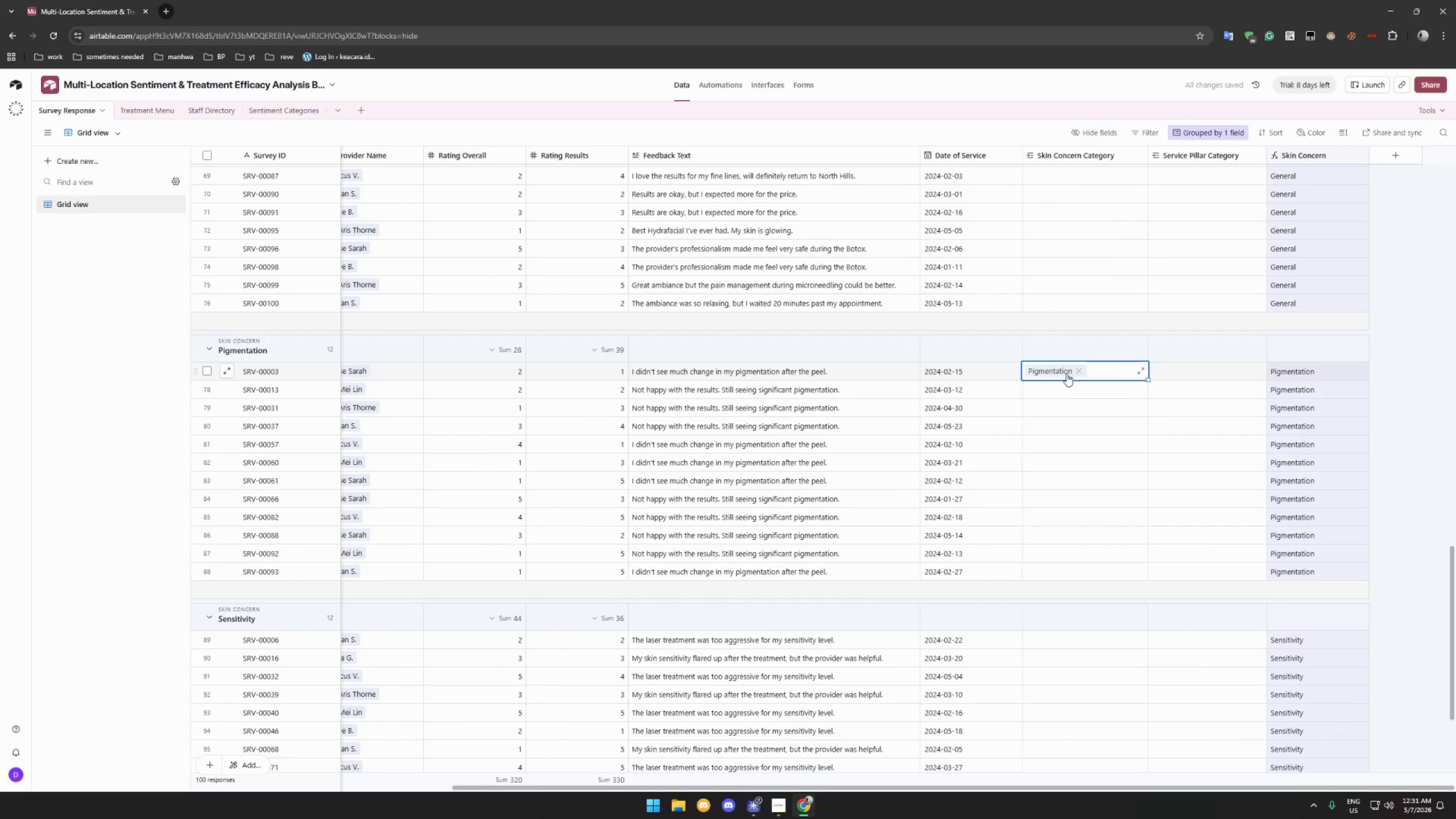 
key(Control+ControlLeft)
 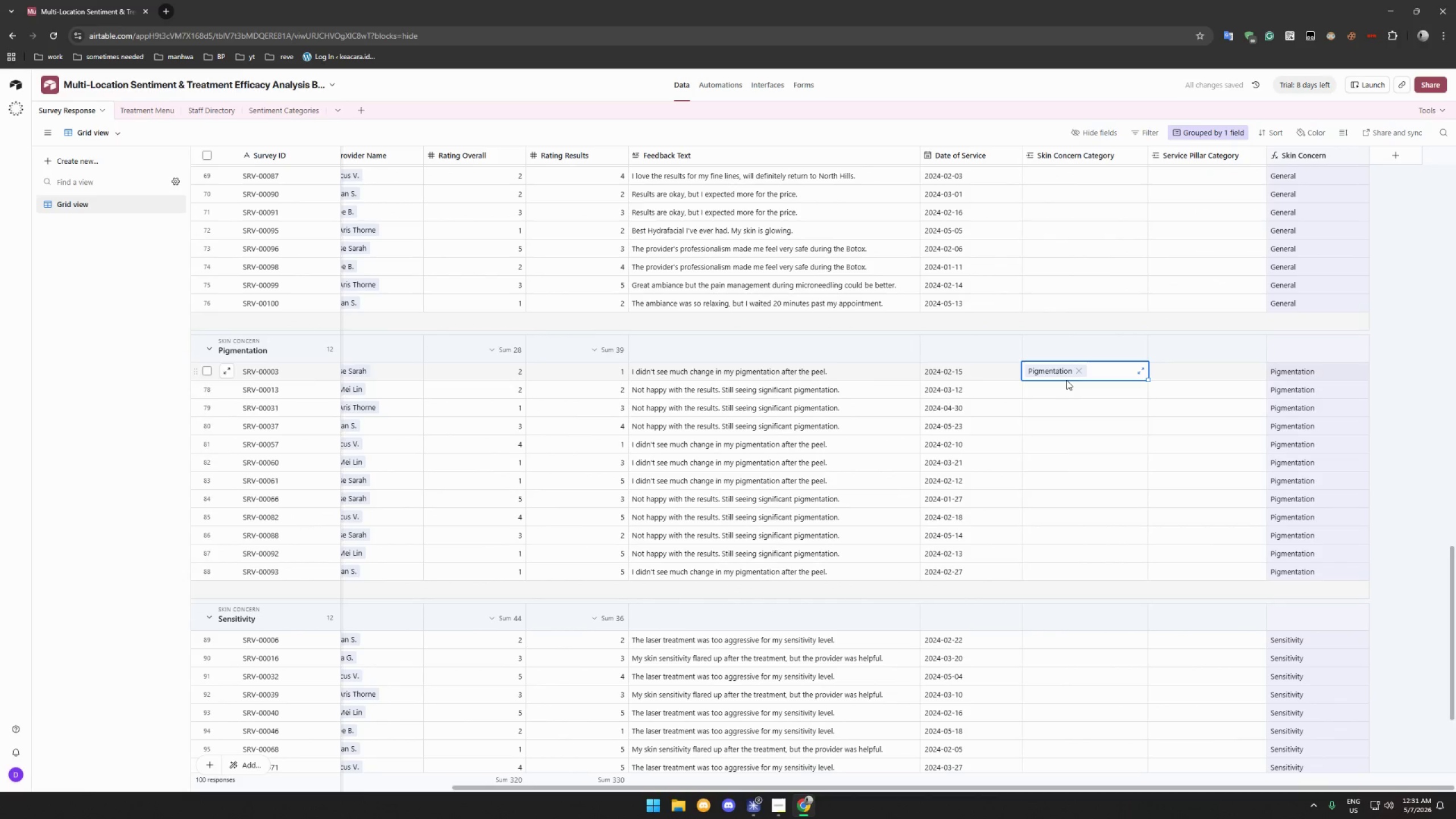 
key(Control+C)
 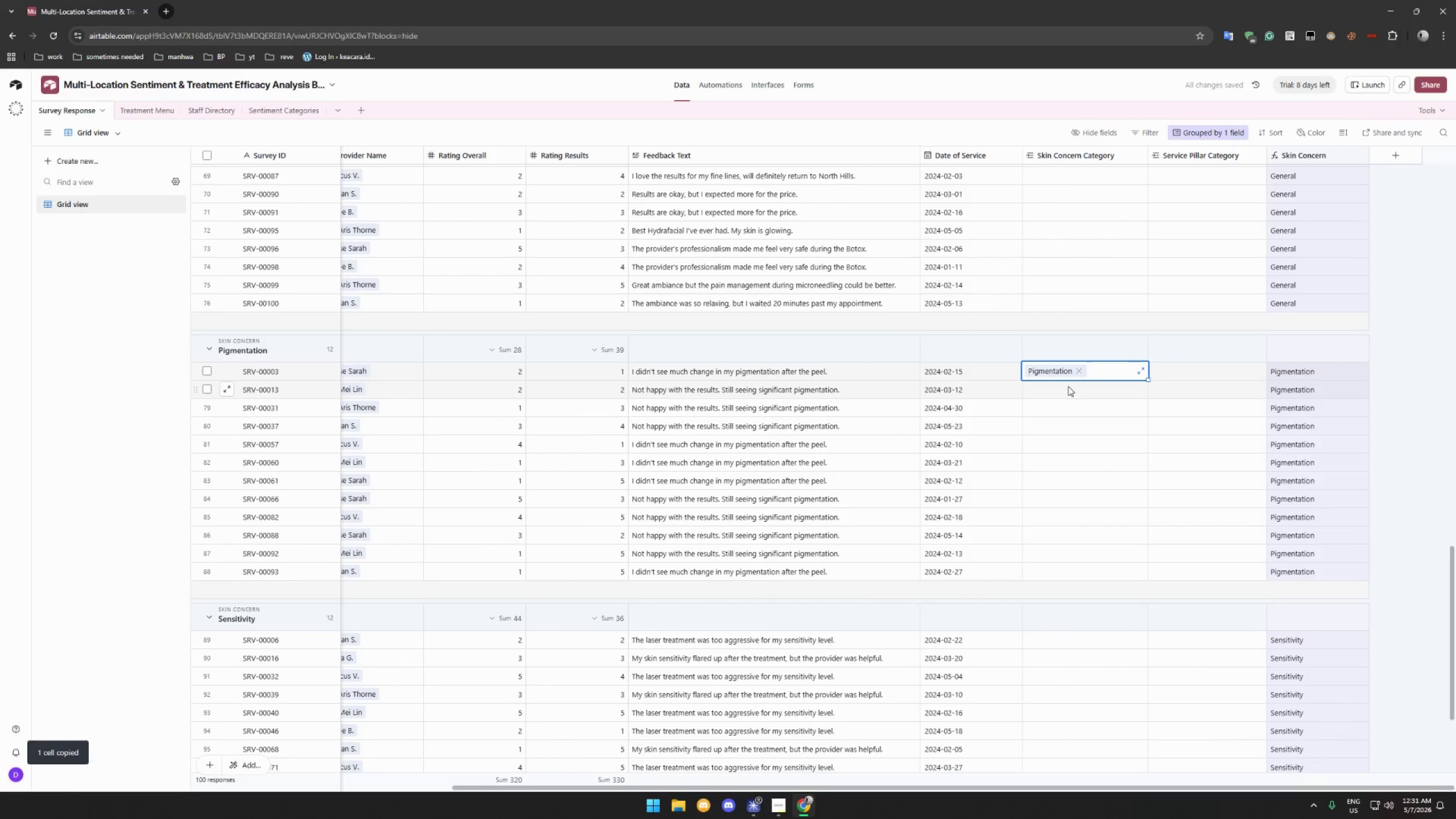 
left_click([1068, 386])
 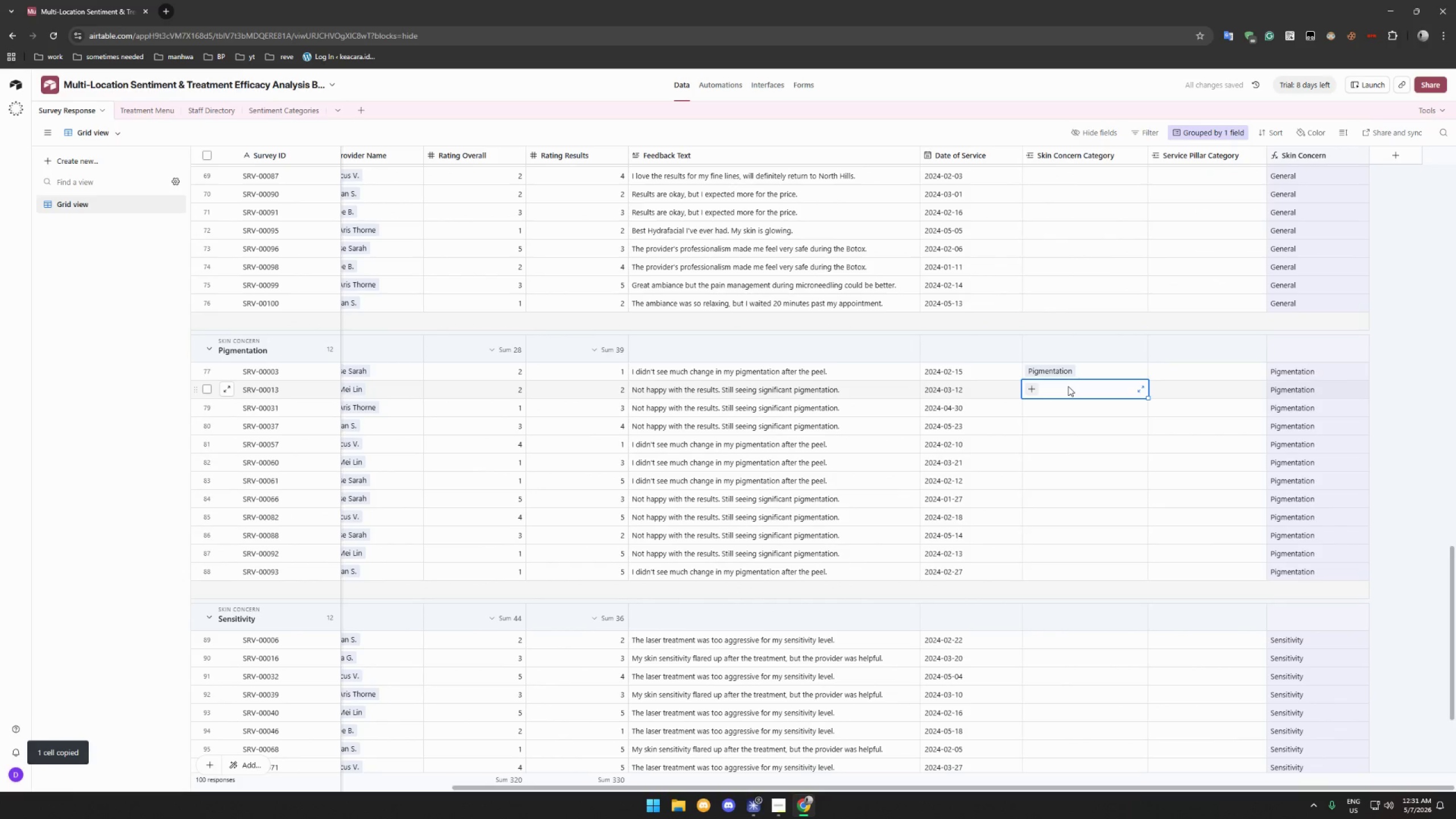 
key(Control+ControlLeft)
 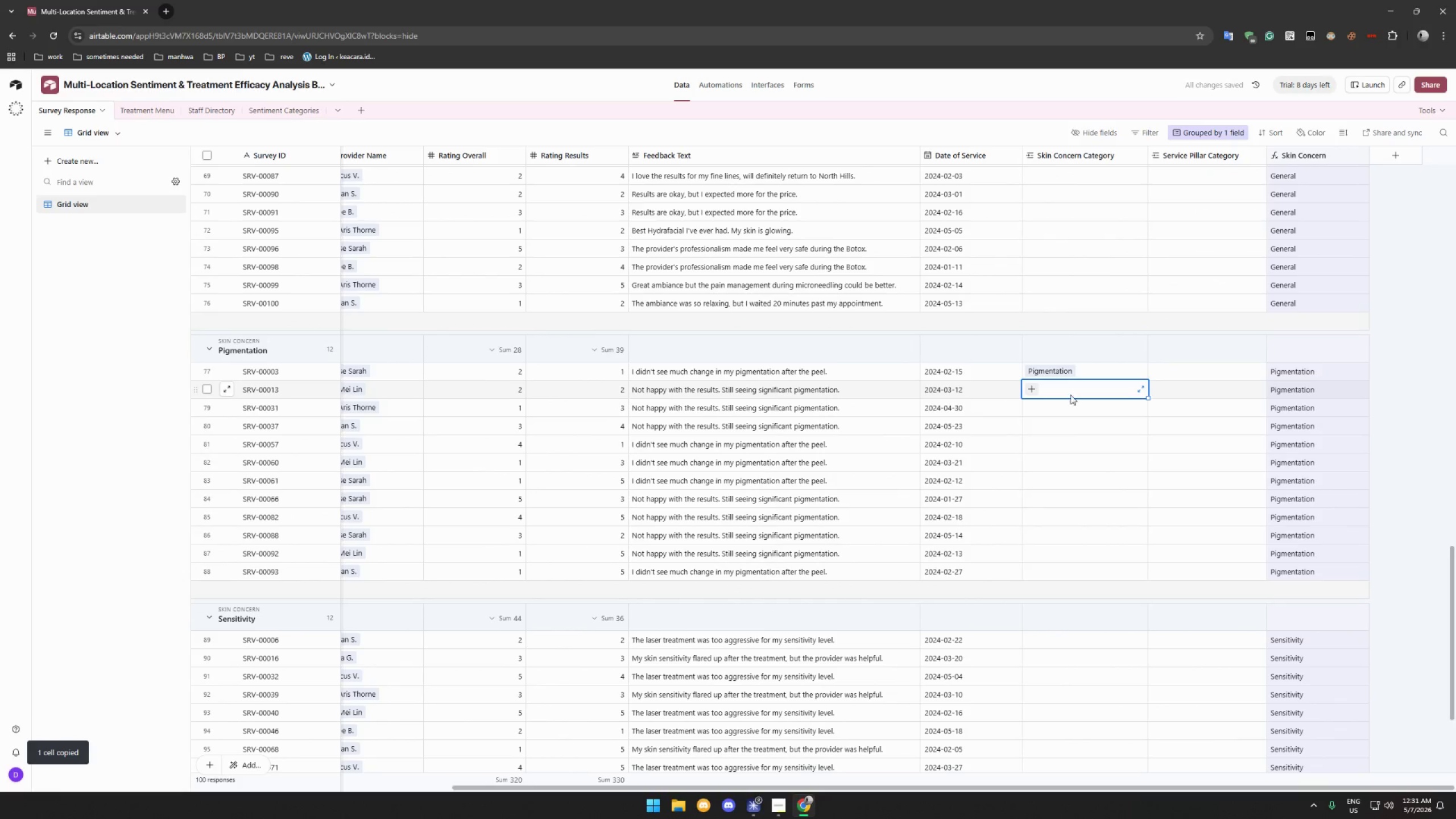 
key(Control+V)
 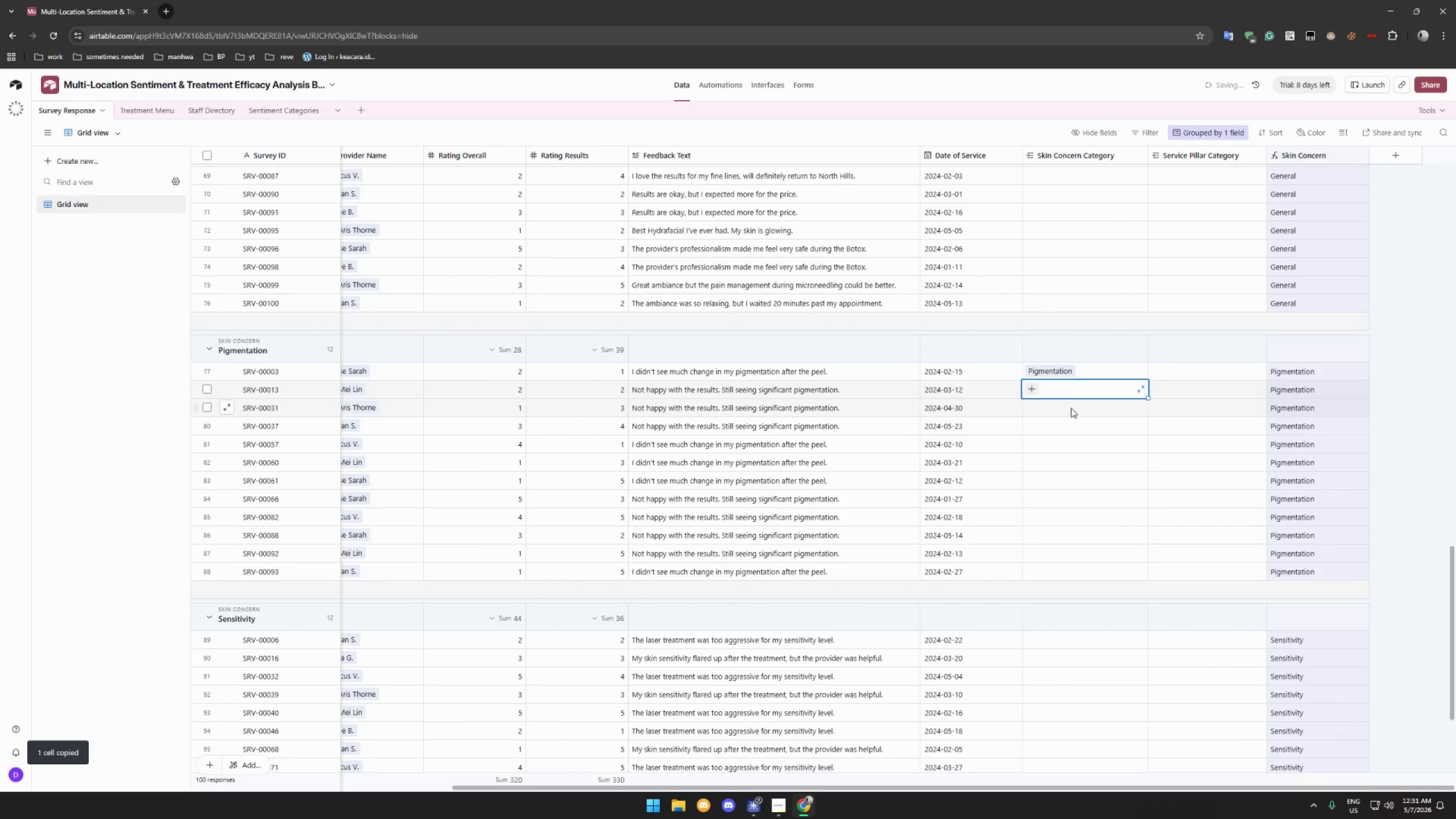 
left_click([1072, 407])
 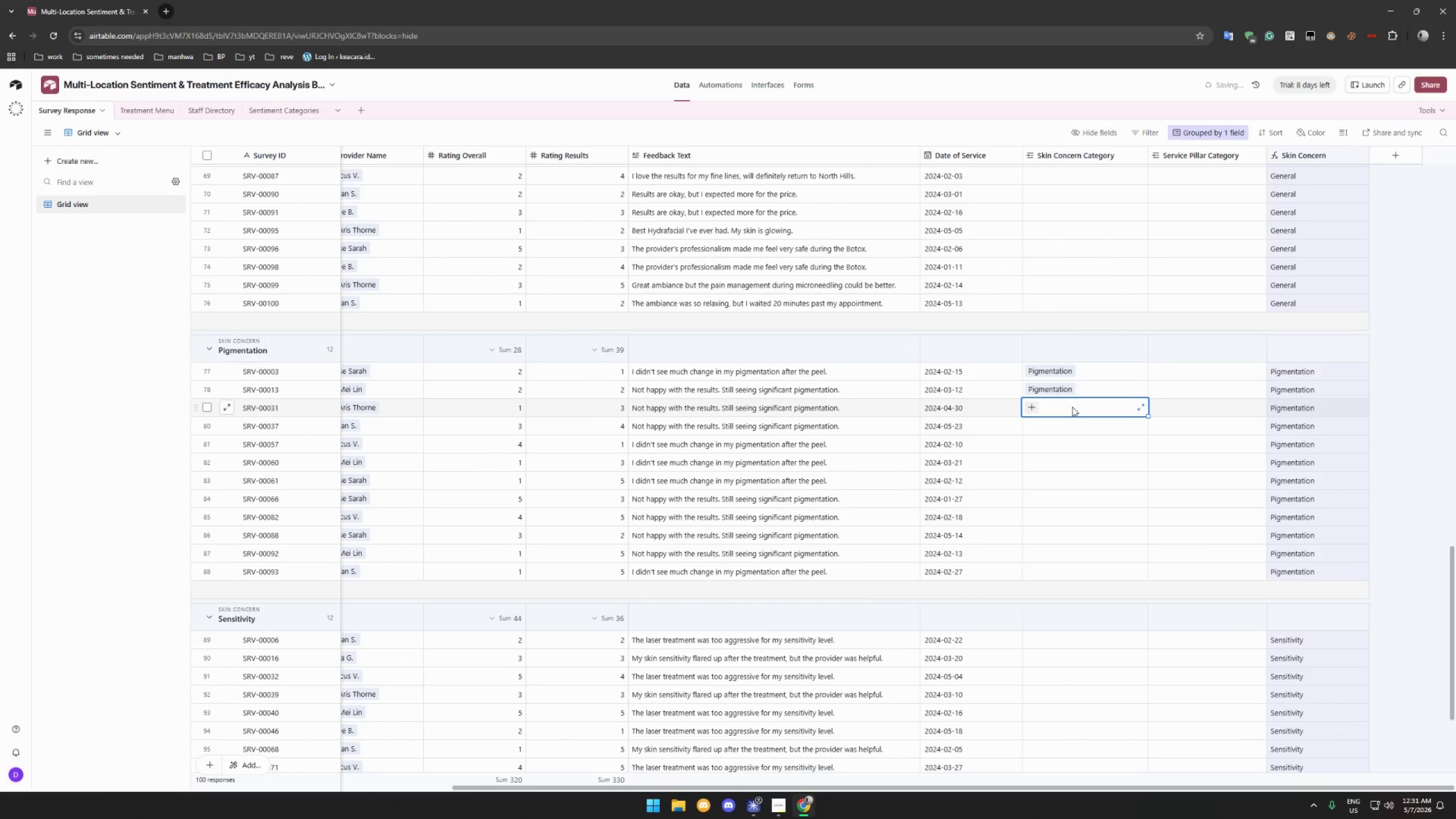 
key(Control+ControlLeft)
 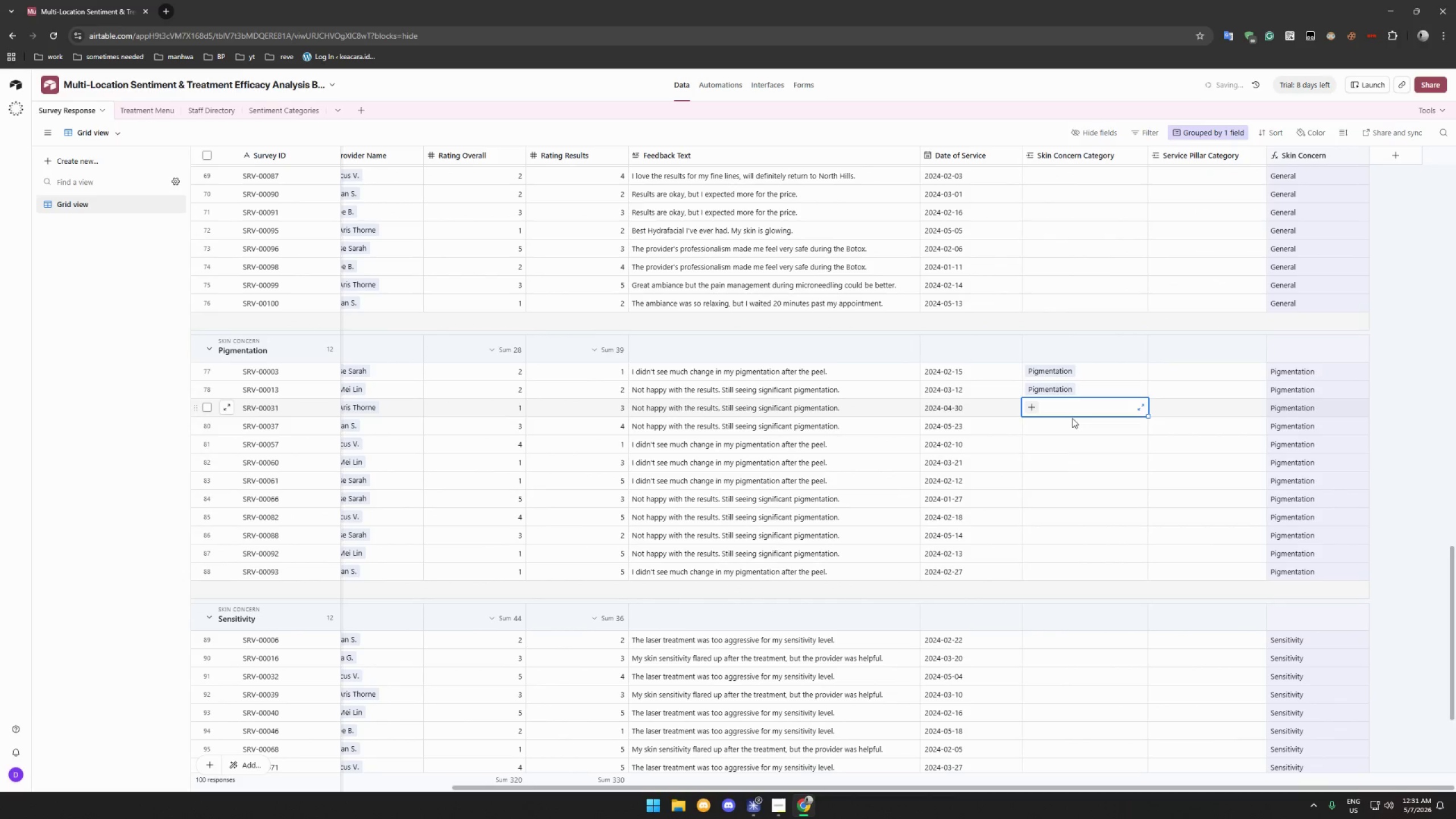 
key(Control+V)
 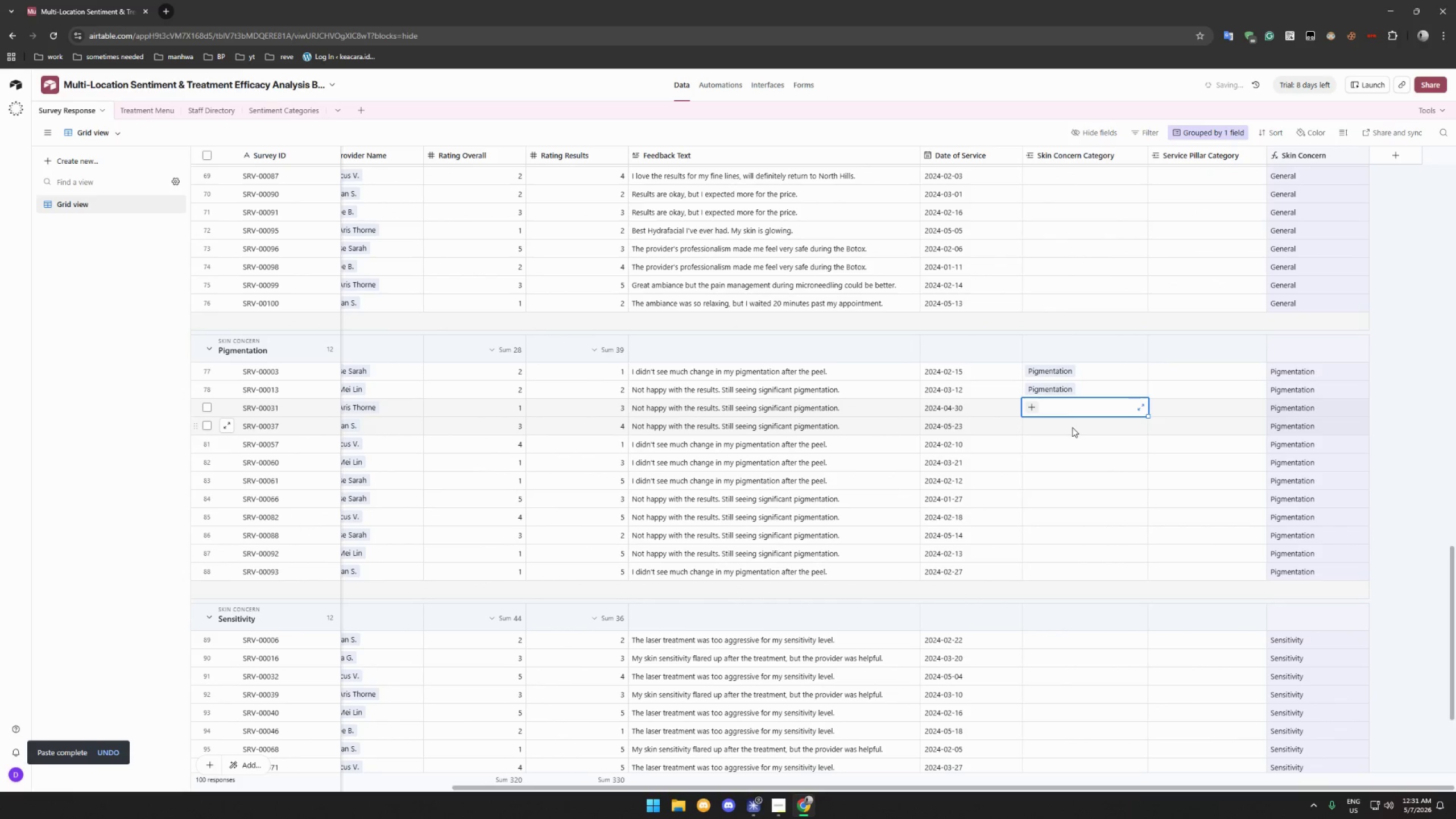 
left_click([1072, 427])
 